 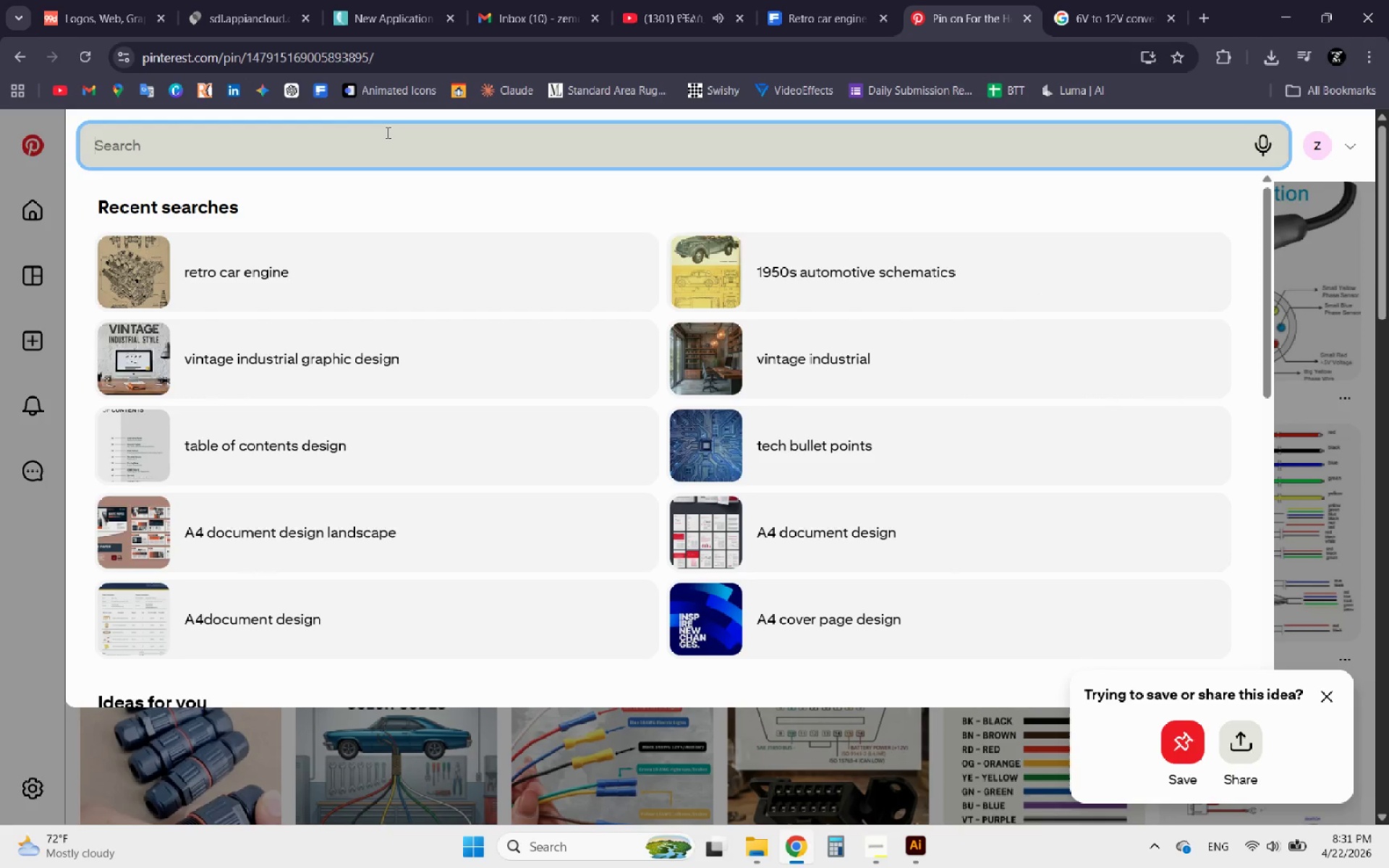 
key(Control+B)
 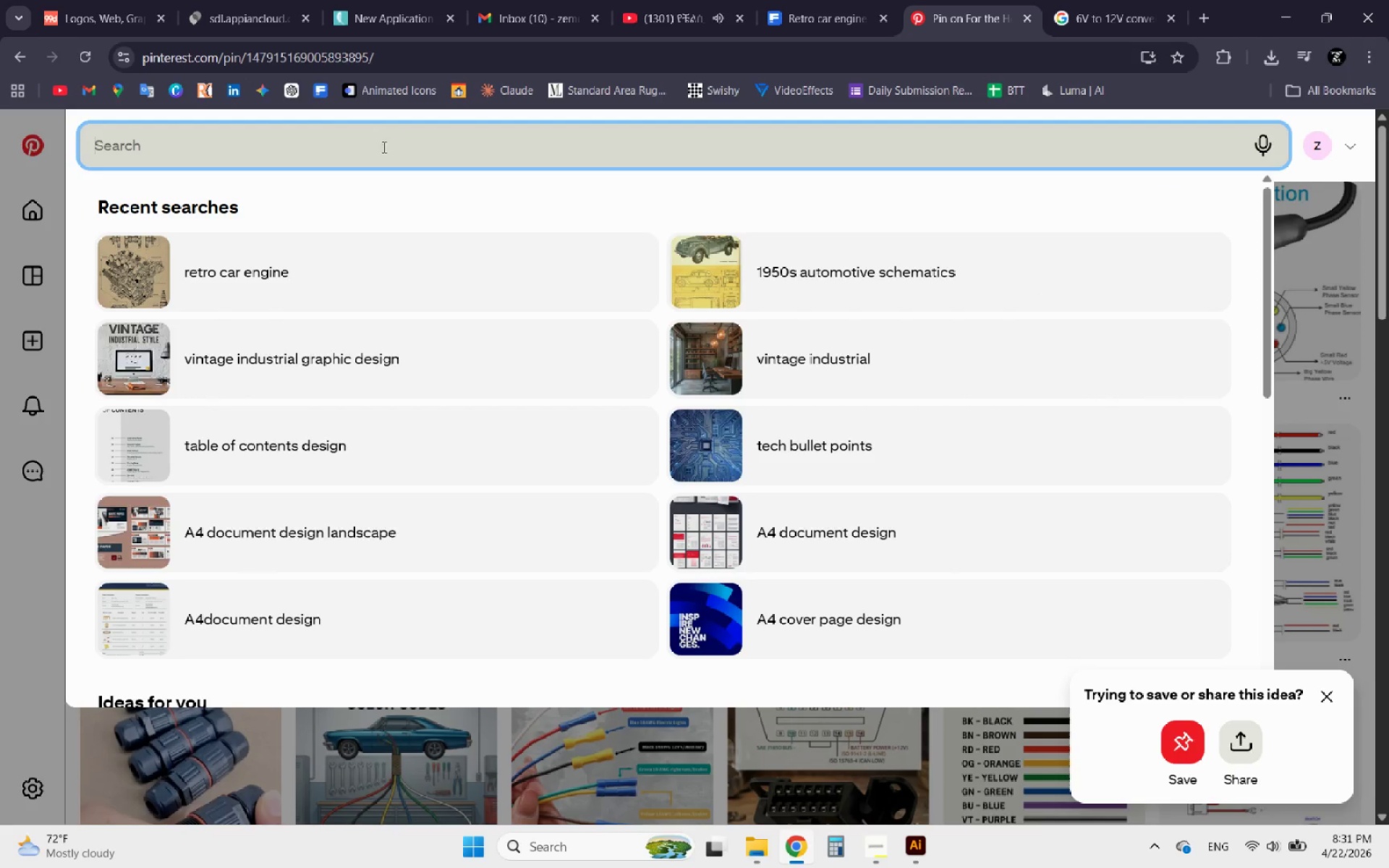 
left_click([381, 150])
 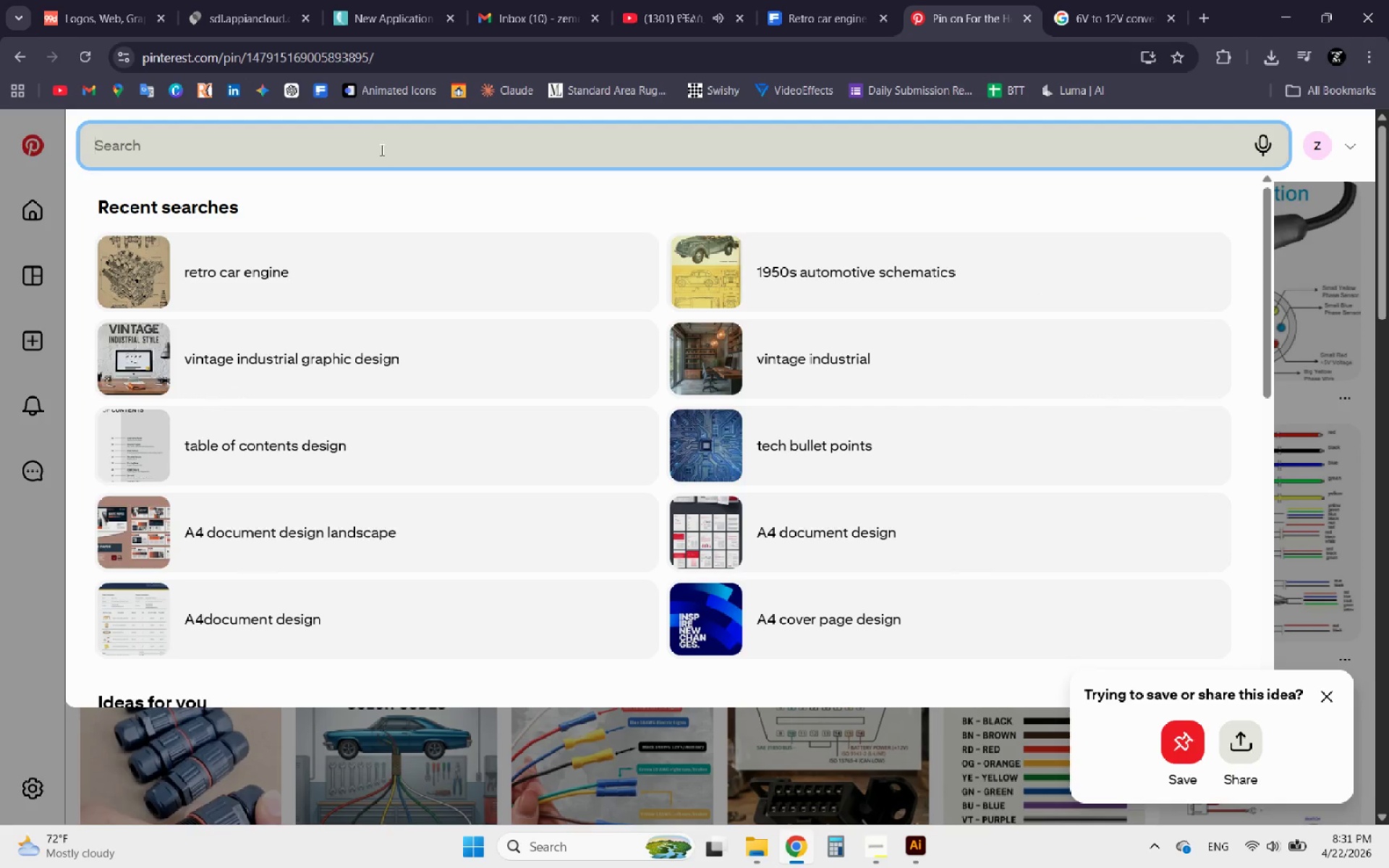 
key(Control+V)
 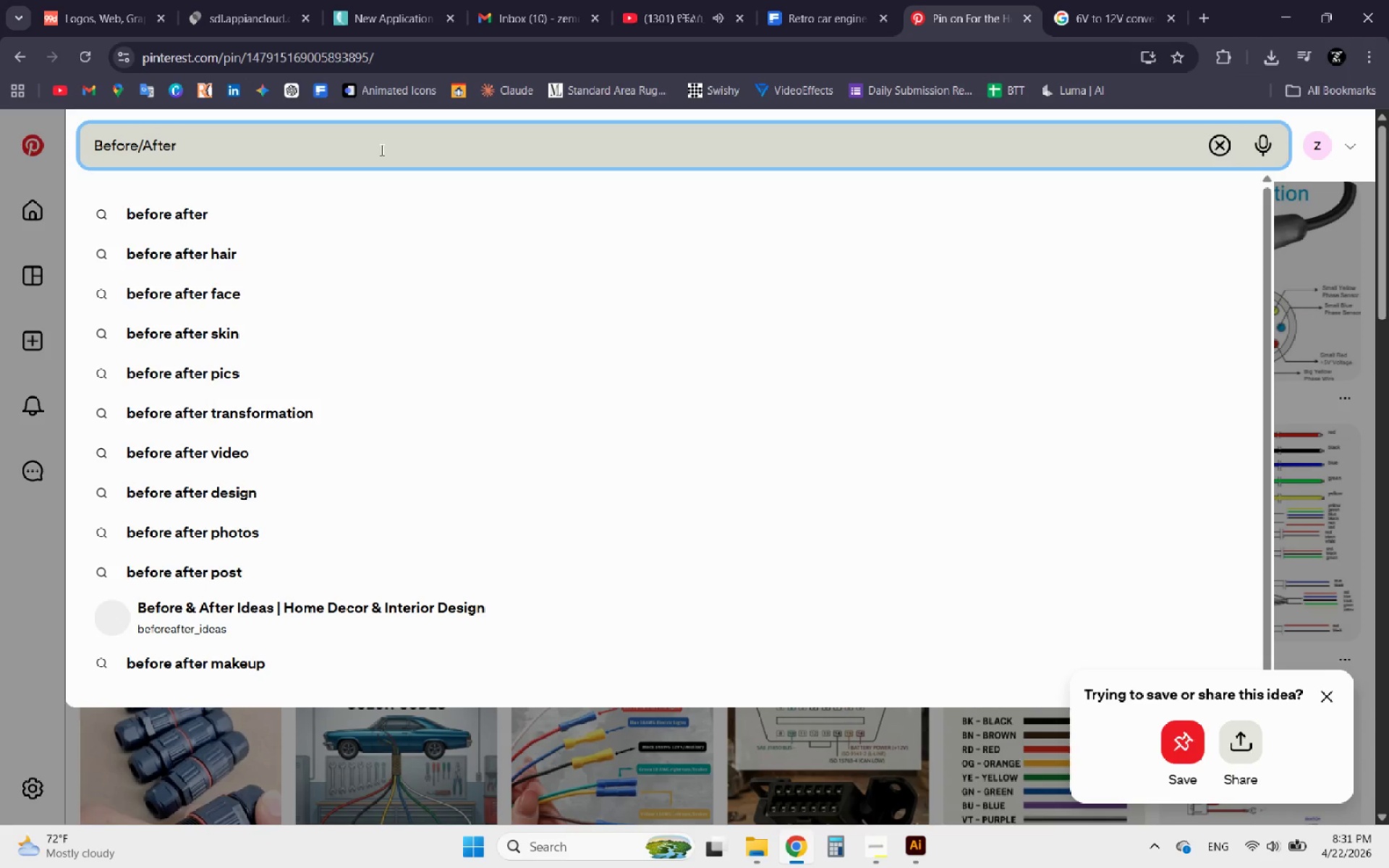 
type( inst)
 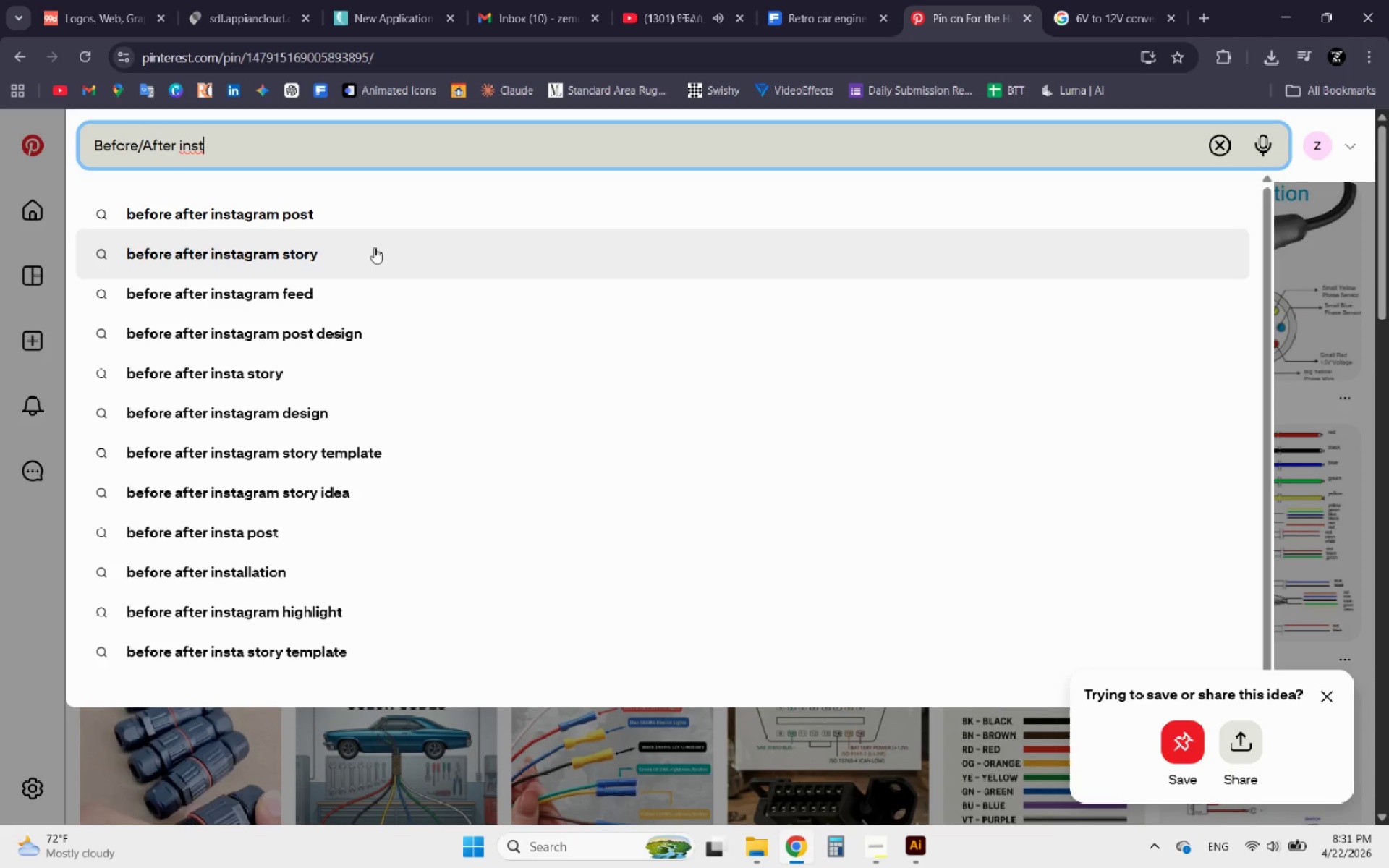 
left_click([370, 260])
 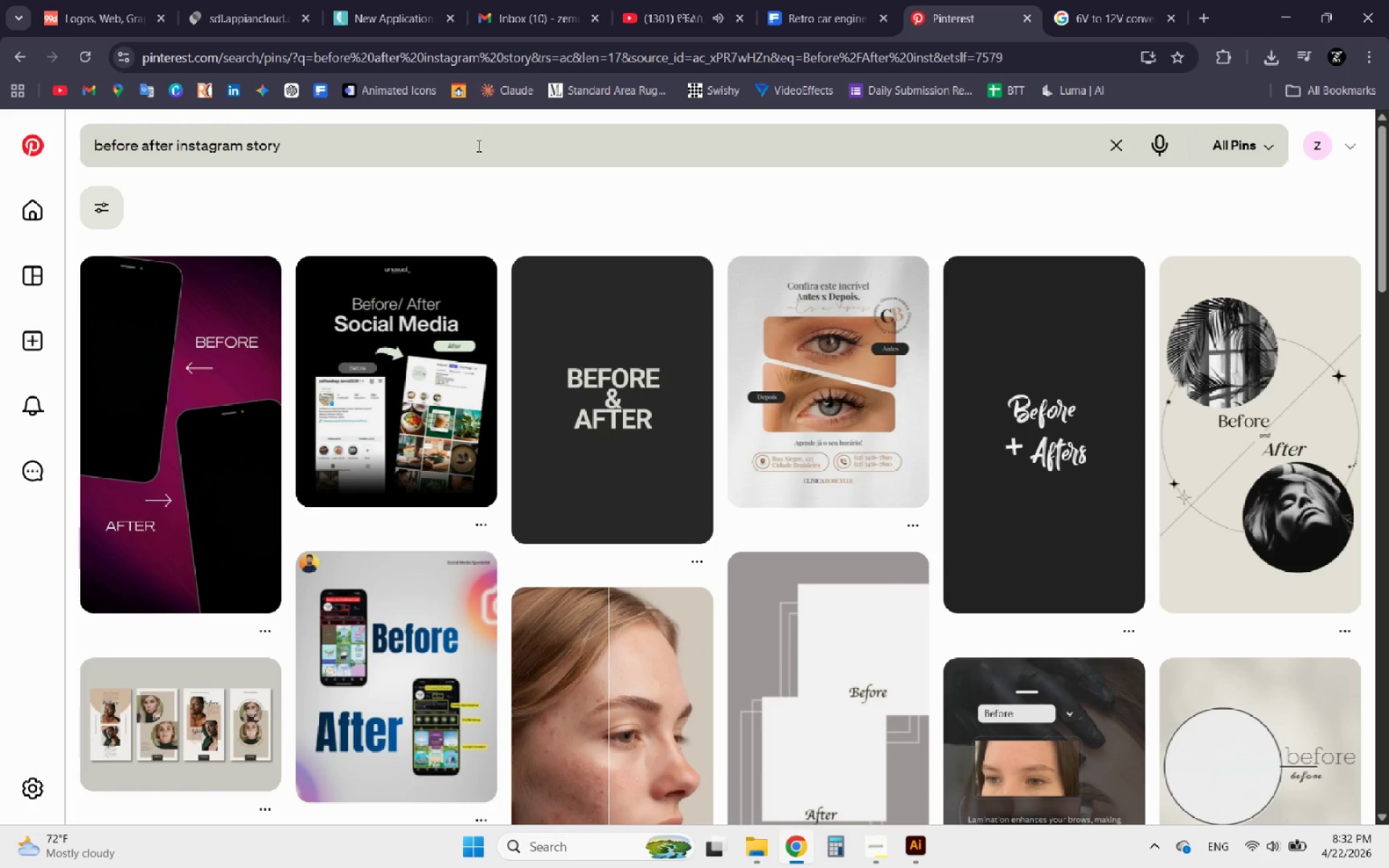 
wait(8.09)
 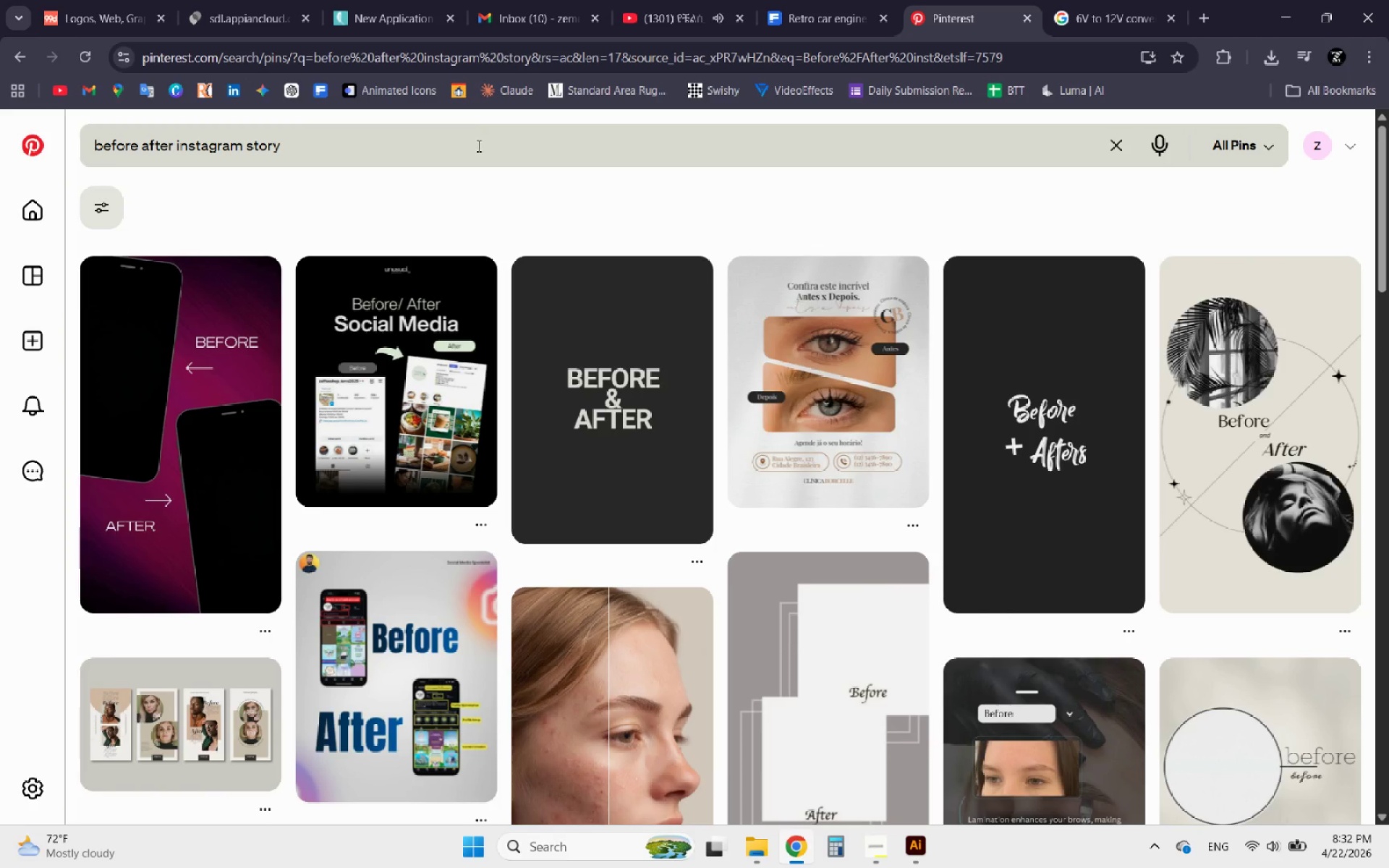 
scroll: coordinate [433, 144], scroll_direction: down, amount: 1.0
 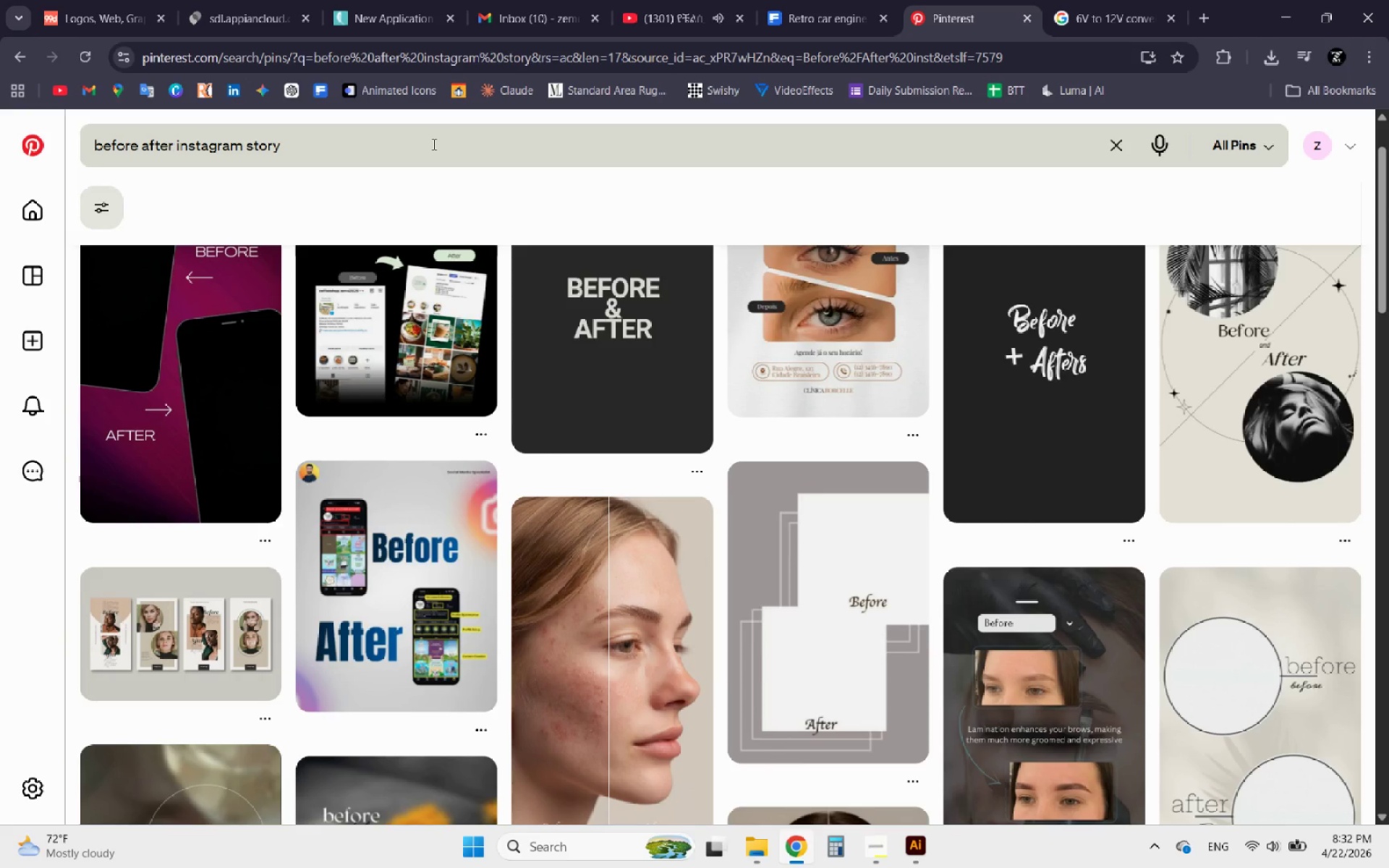 
scroll: coordinate [433, 144], scroll_direction: none, amount: 0.0
 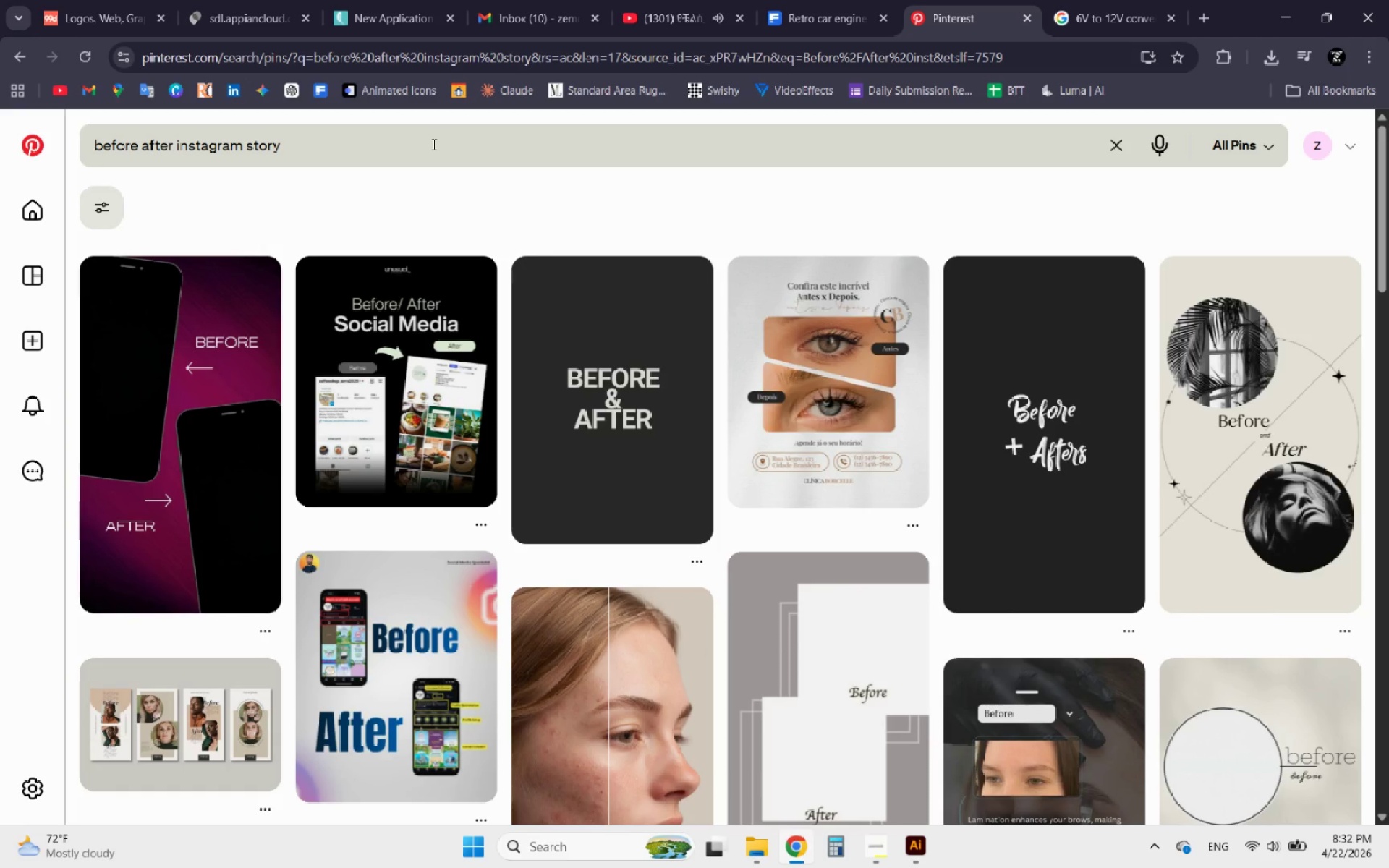 
scroll: coordinate [432, 143], scroll_direction: down, amount: 2.0
 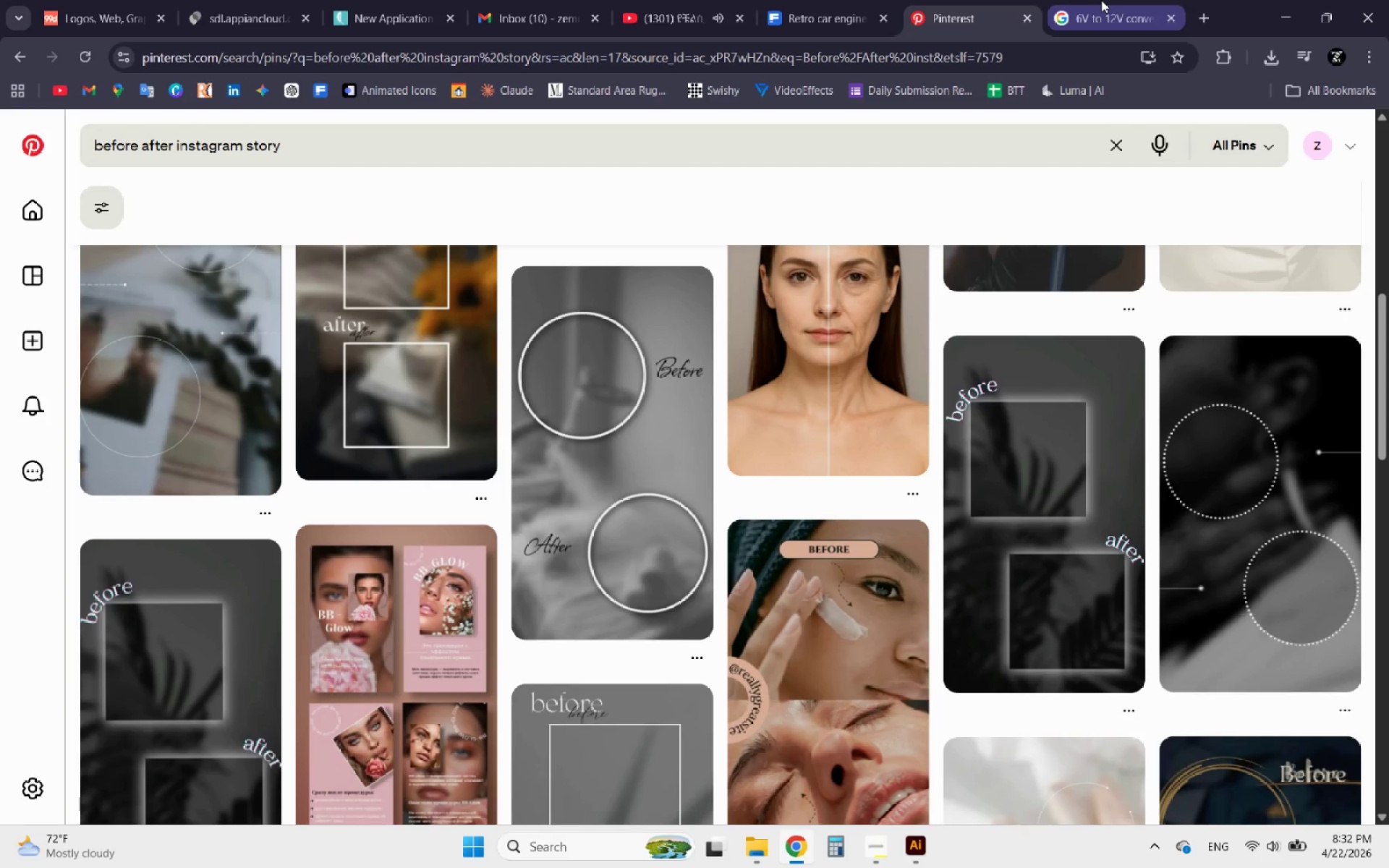 
left_click([1101, 0])
 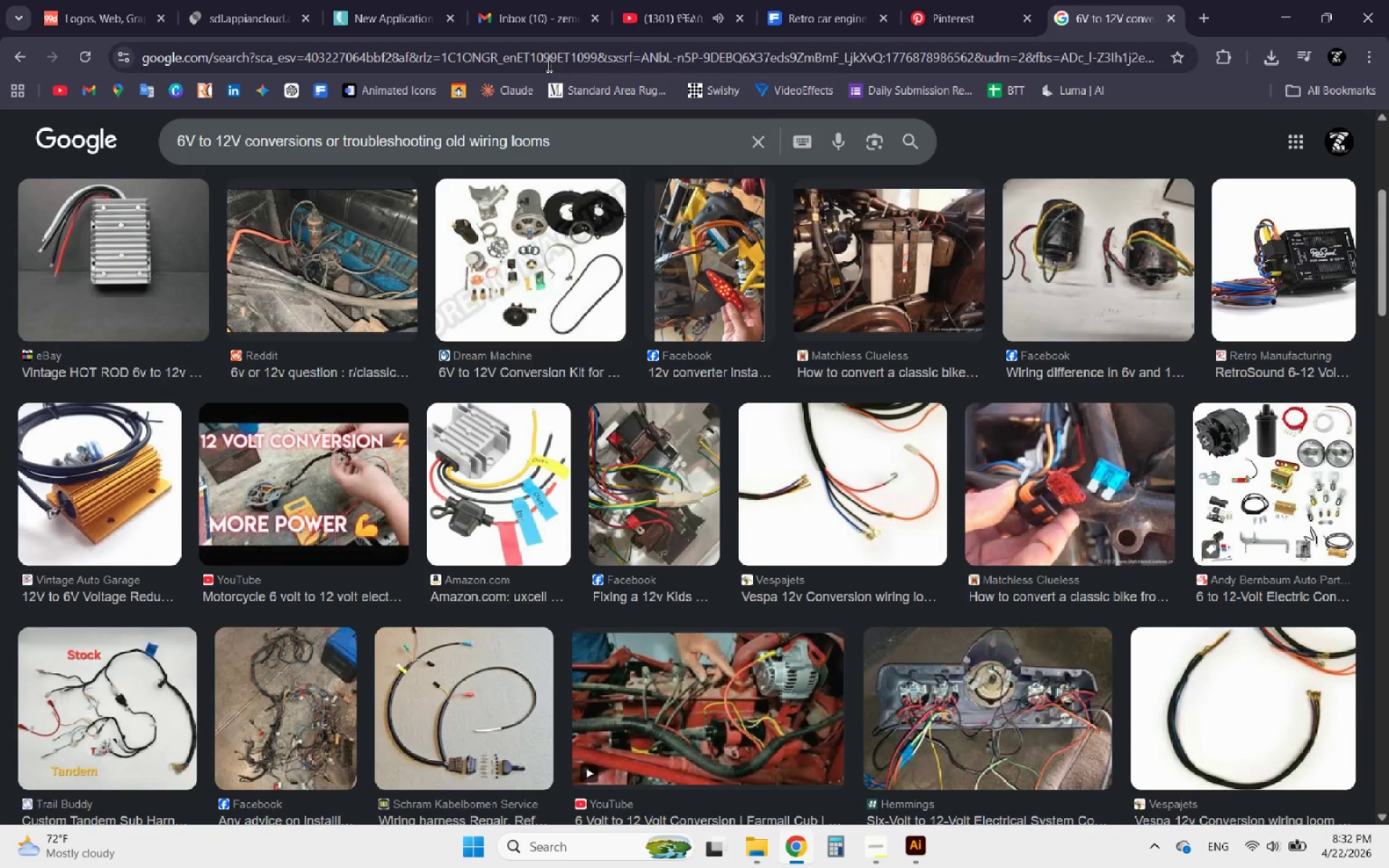 
left_click([531, 55])
 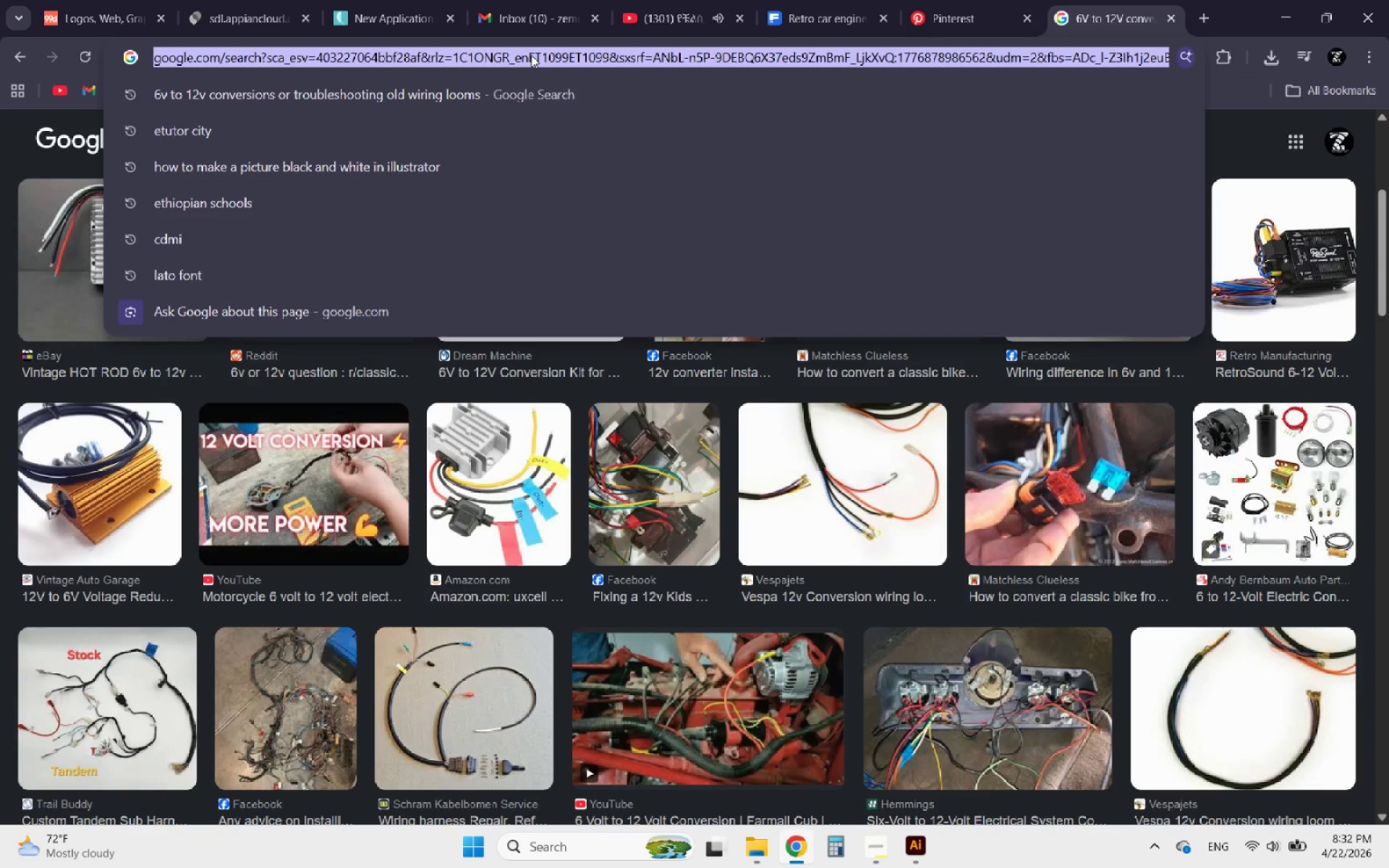 
type(vintage)
 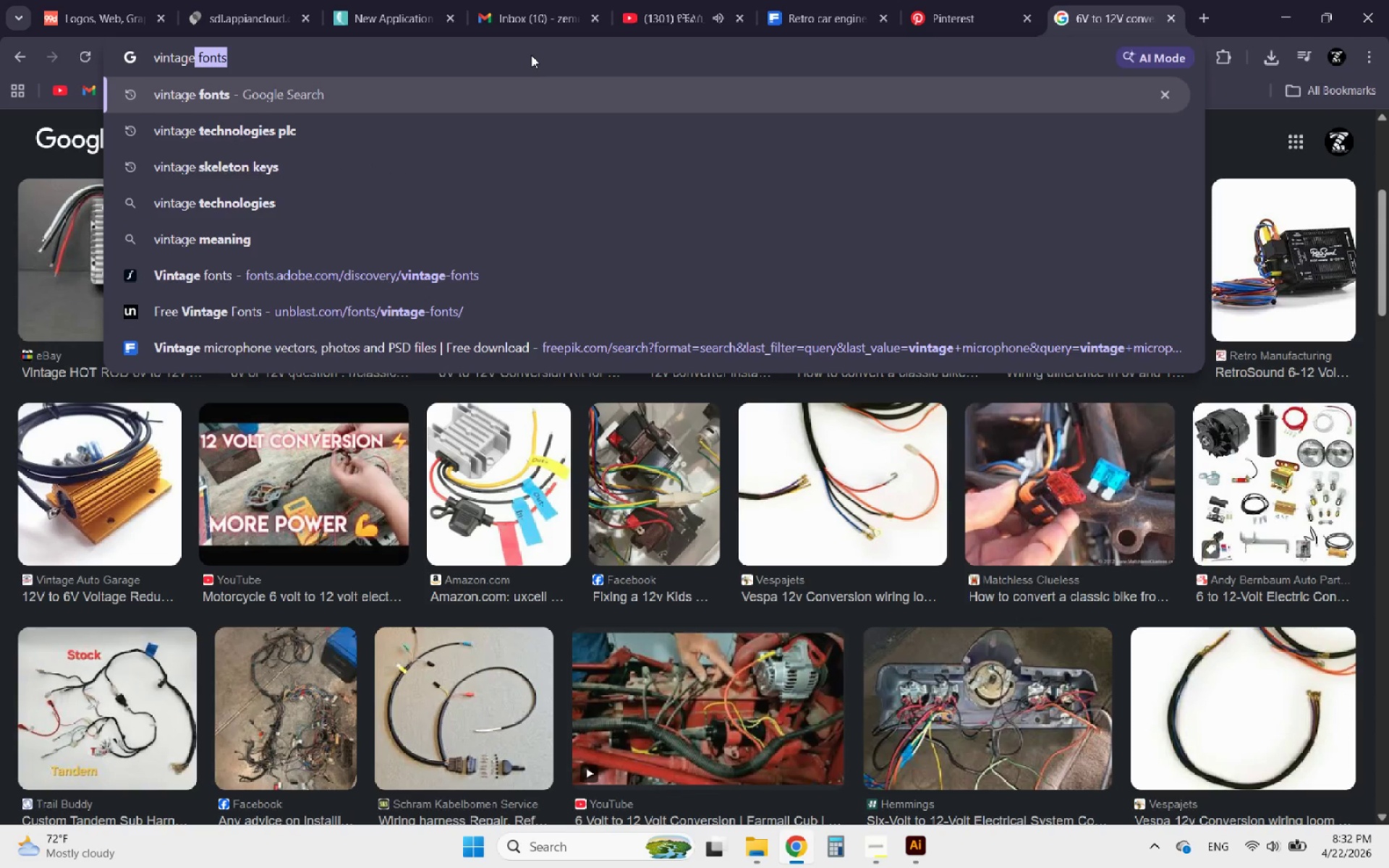 
key(Enter)
 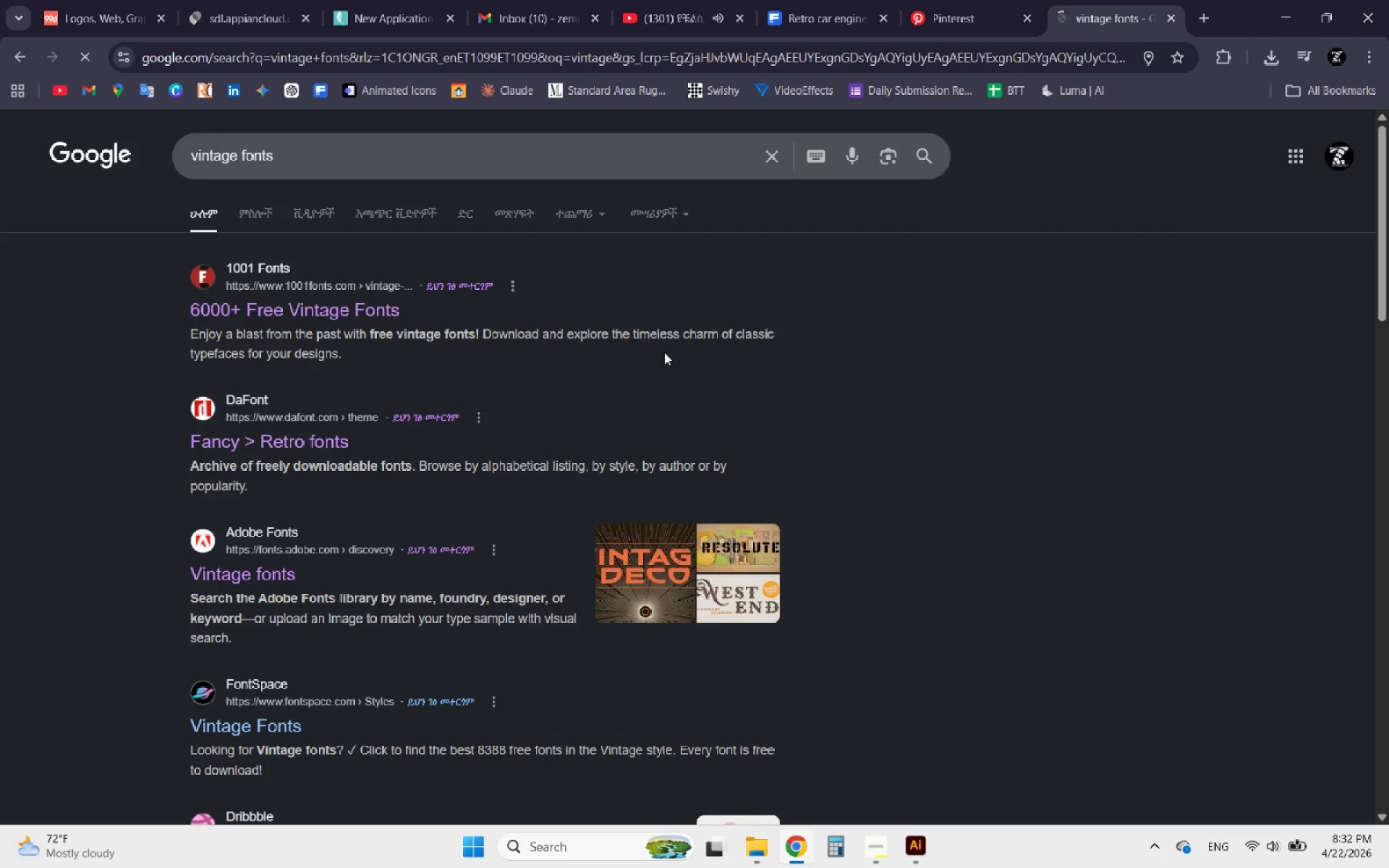 
scroll: coordinate [668, 501], scroll_direction: down, amount: 4.0
 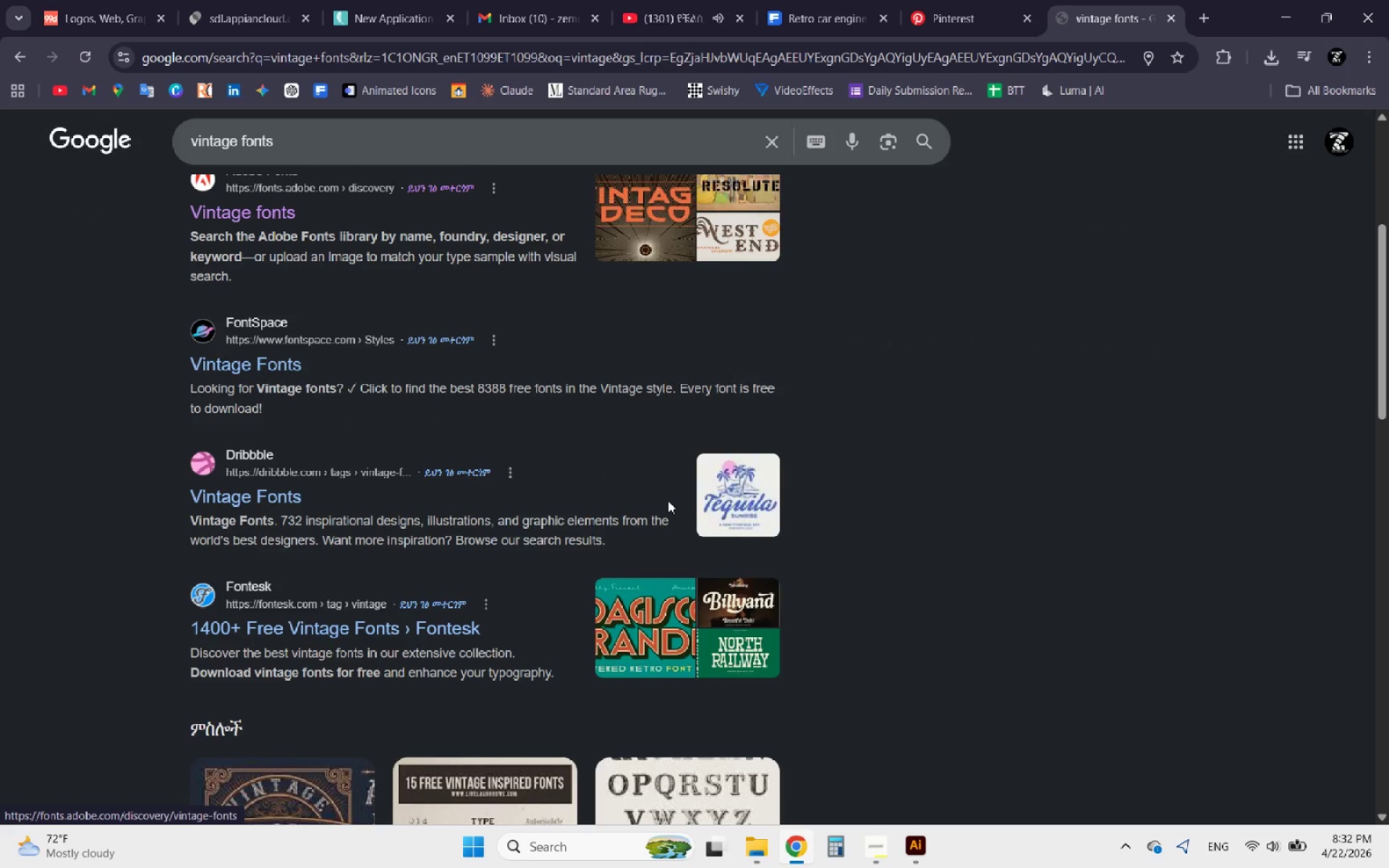 
scroll: coordinate [667, 501], scroll_direction: up, amount: 1.0
 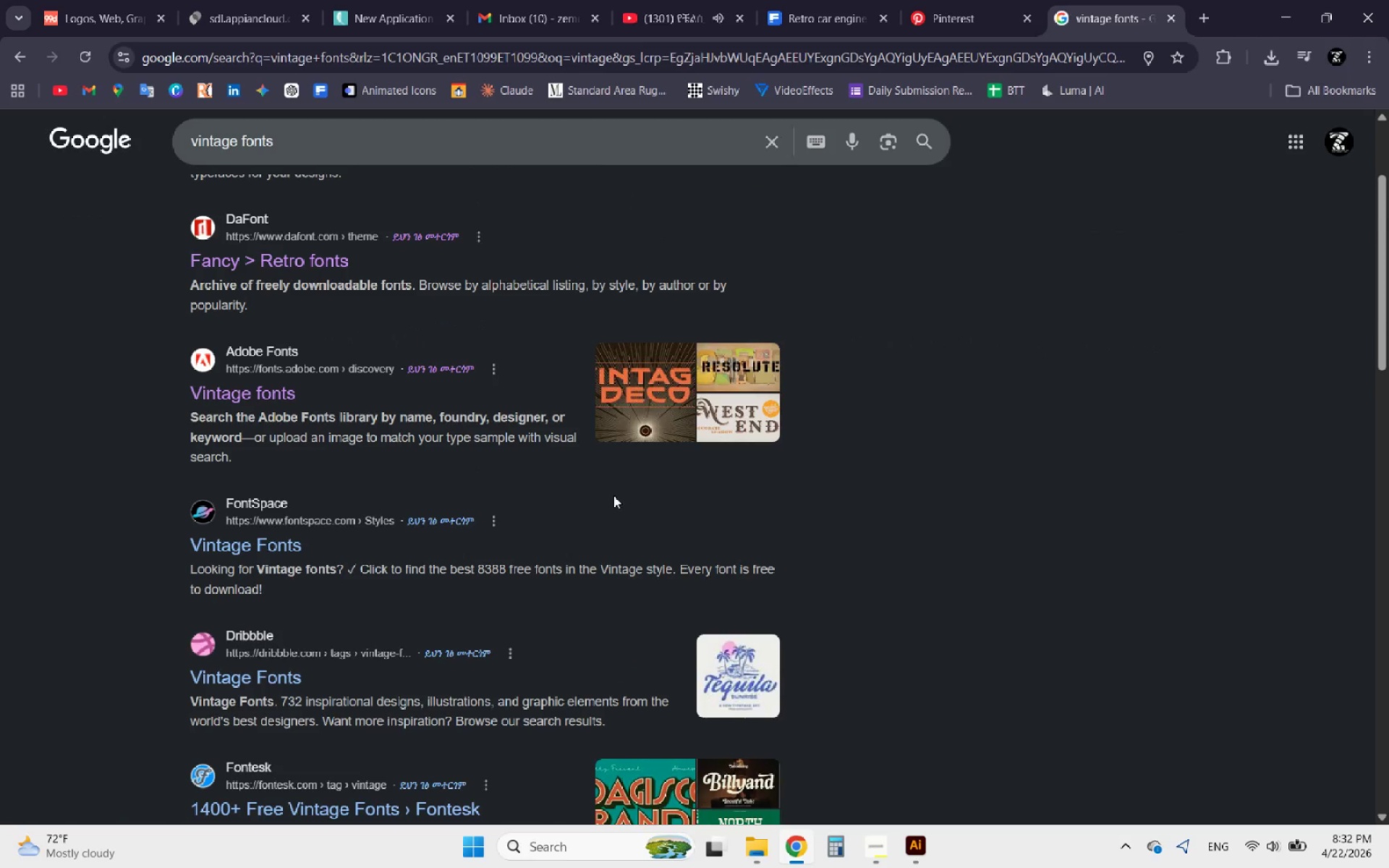 
scroll: coordinate [613, 495], scroll_direction: down, amount: 2.0
 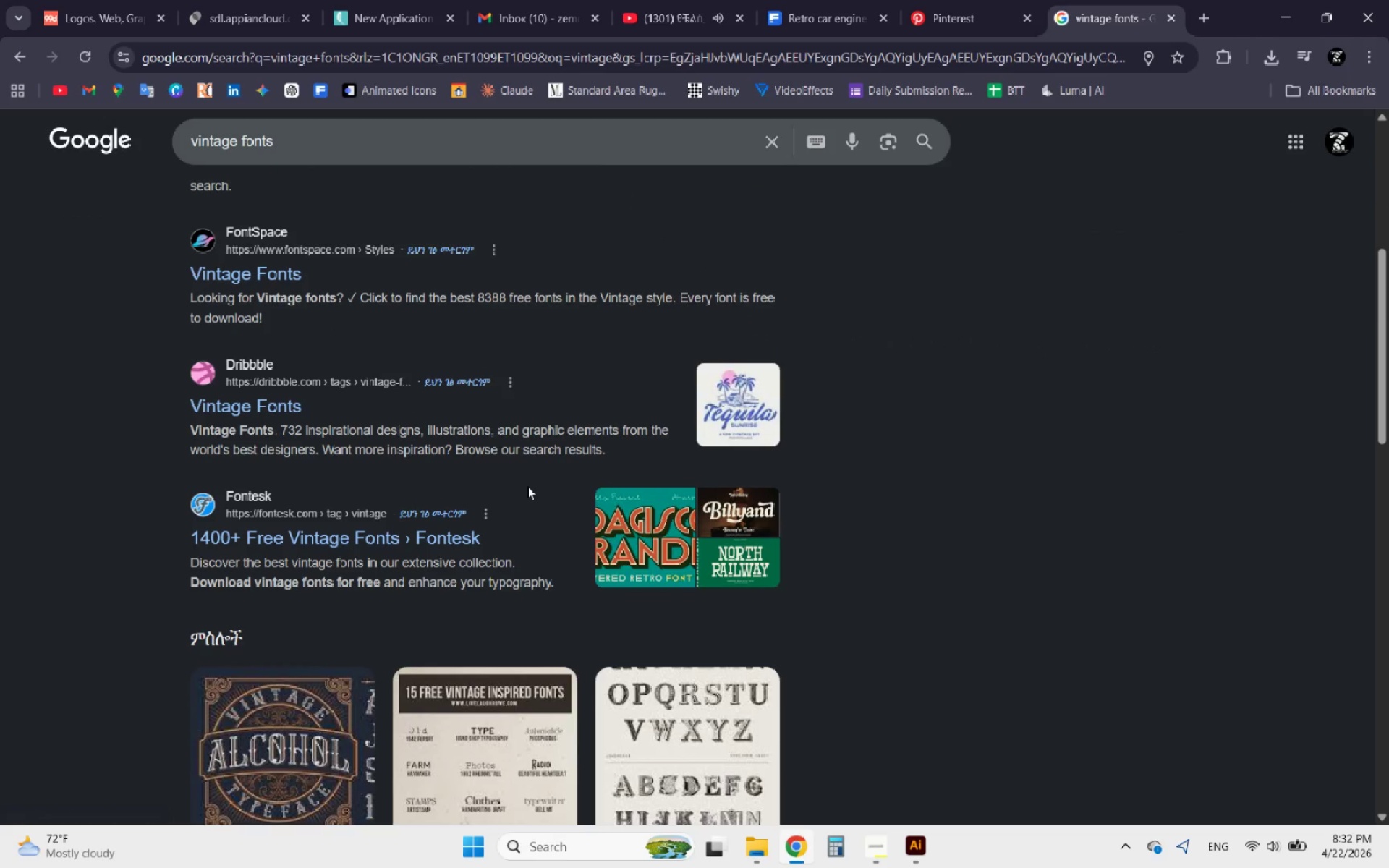 
scroll: coordinate [527, 486], scroll_direction: none, amount: 0.0
 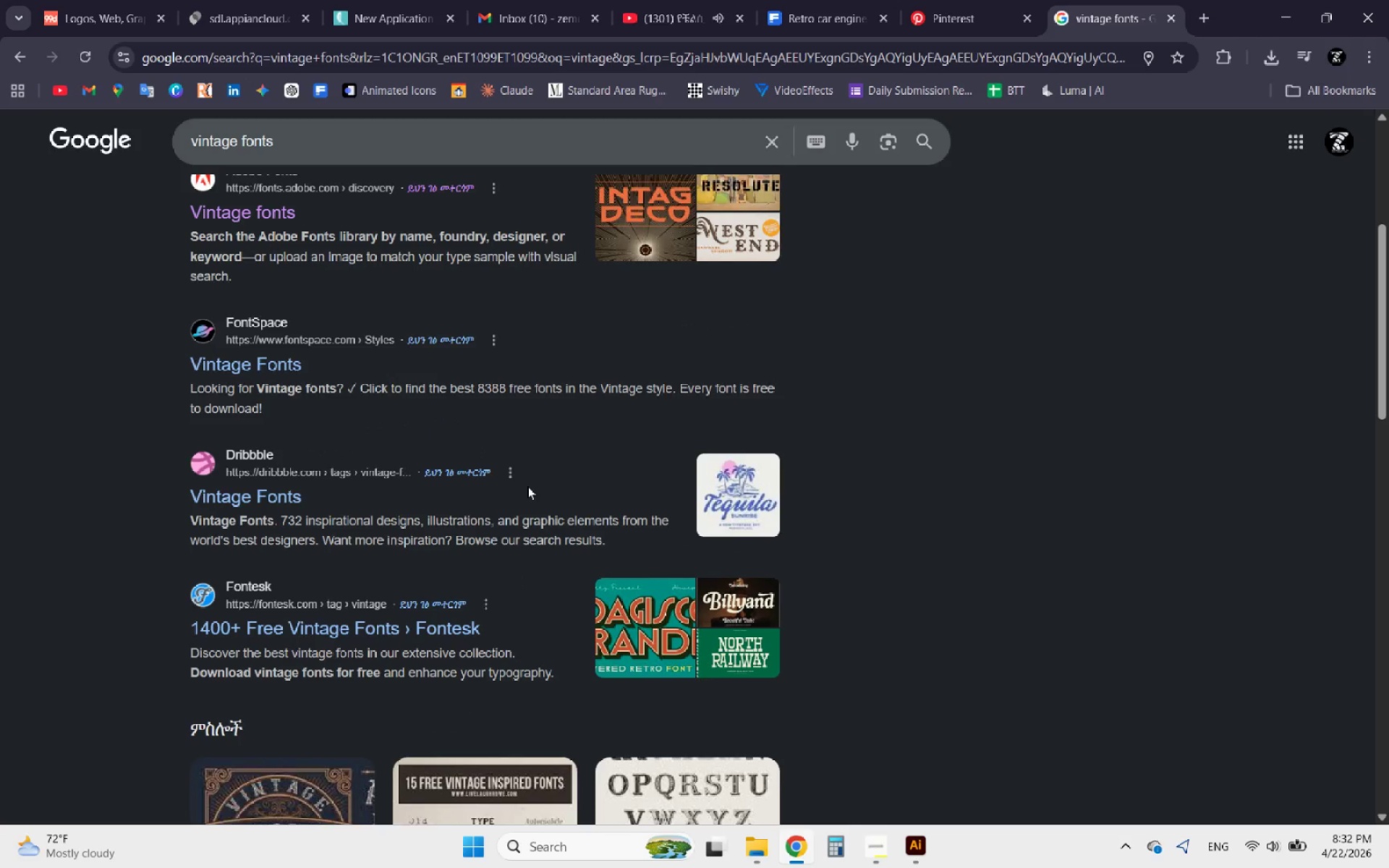 
scroll: coordinate [240, 393], scroll_direction: up, amount: 5.0
 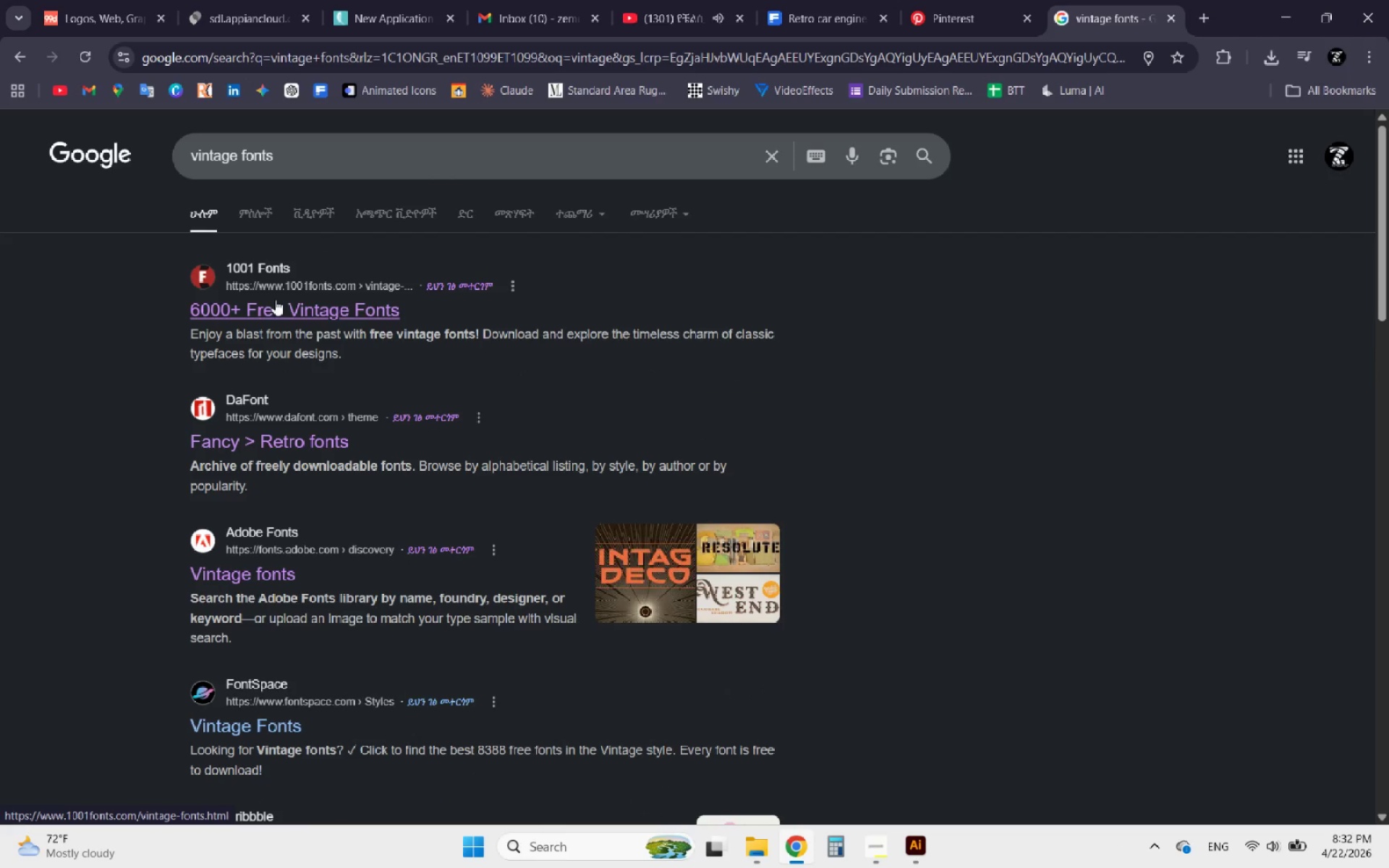 
left_click([274, 443])
 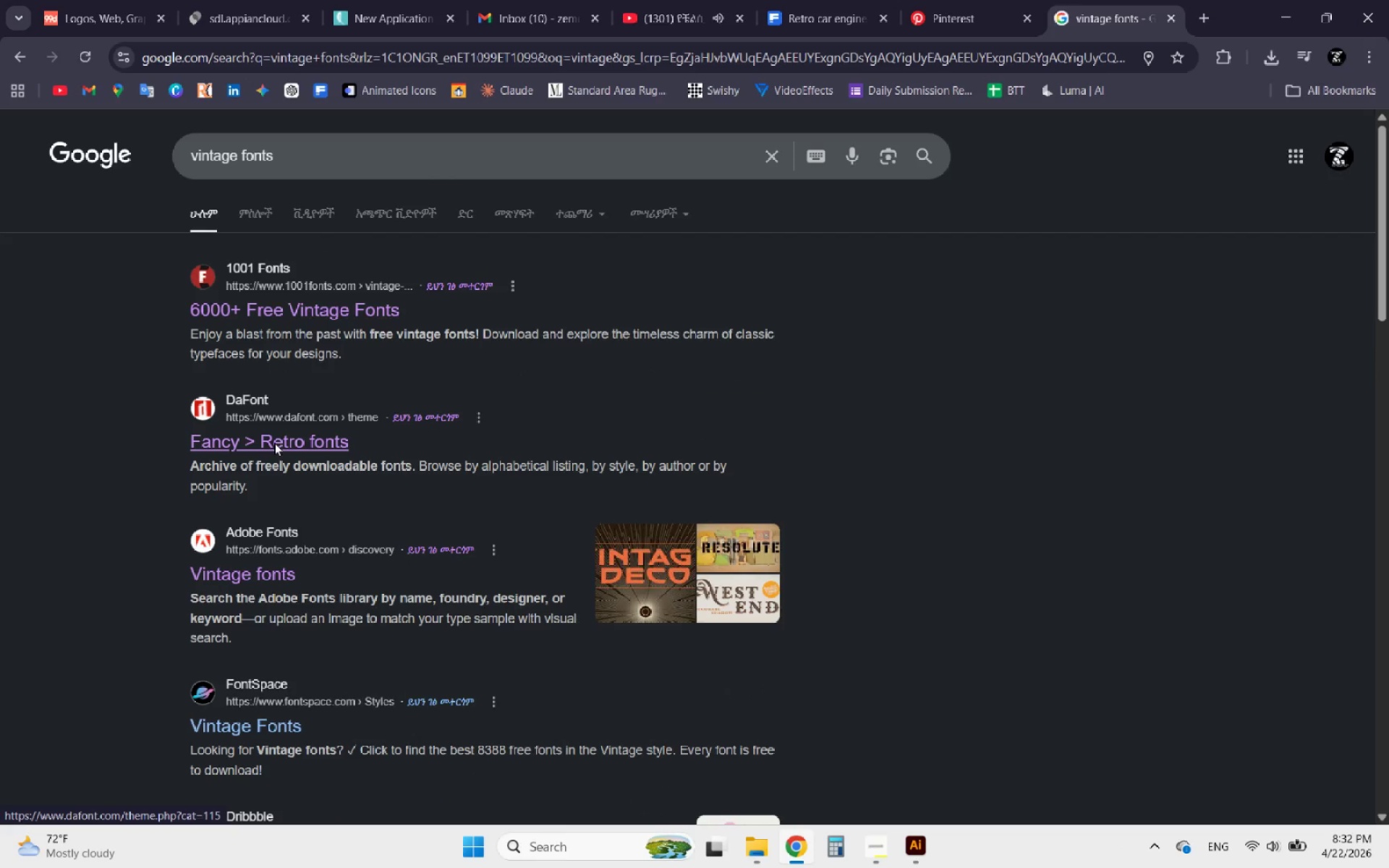 
mouse_move([276, 459])
 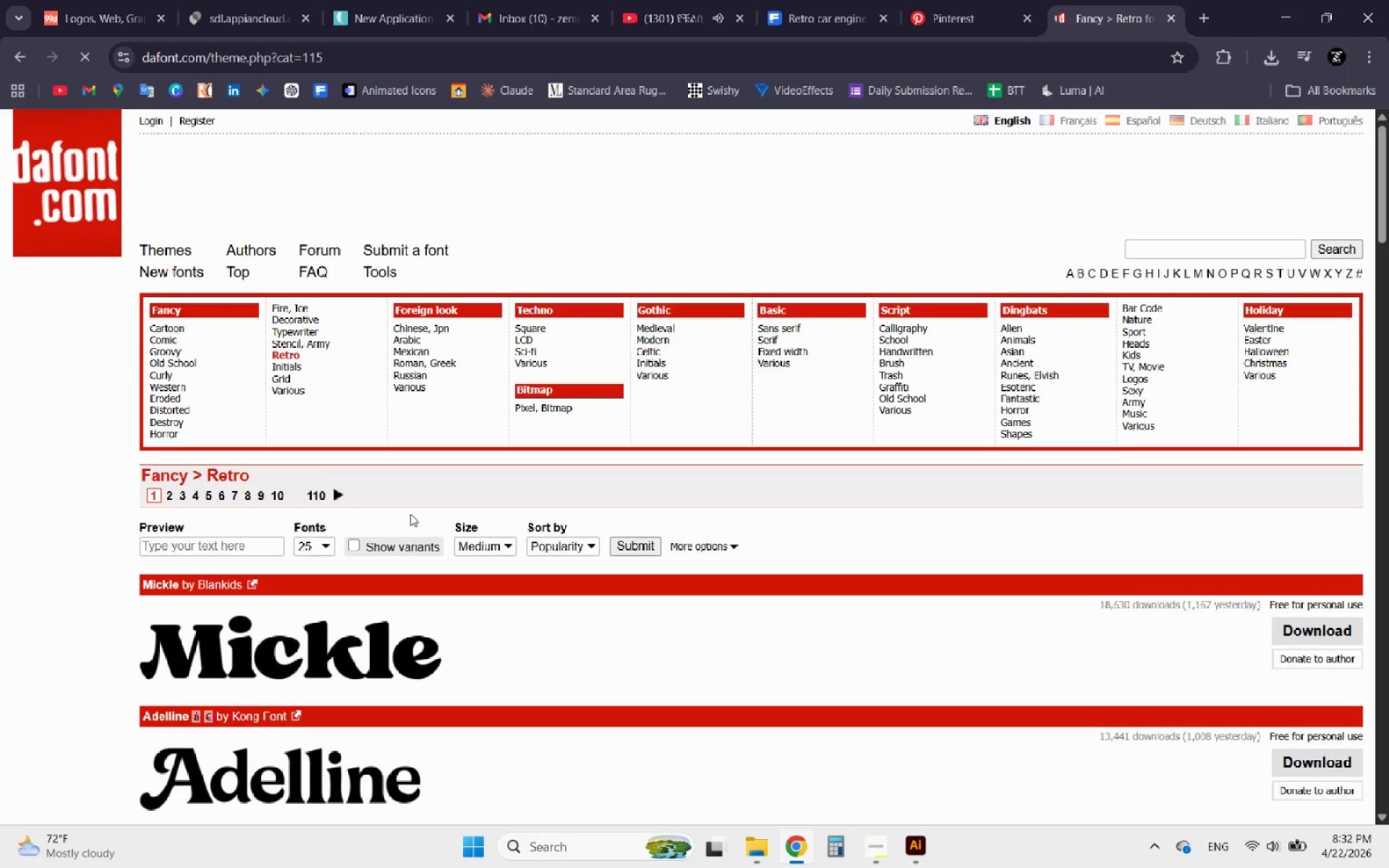 
scroll: coordinate [509, 487], scroll_direction: down, amount: 12.0
 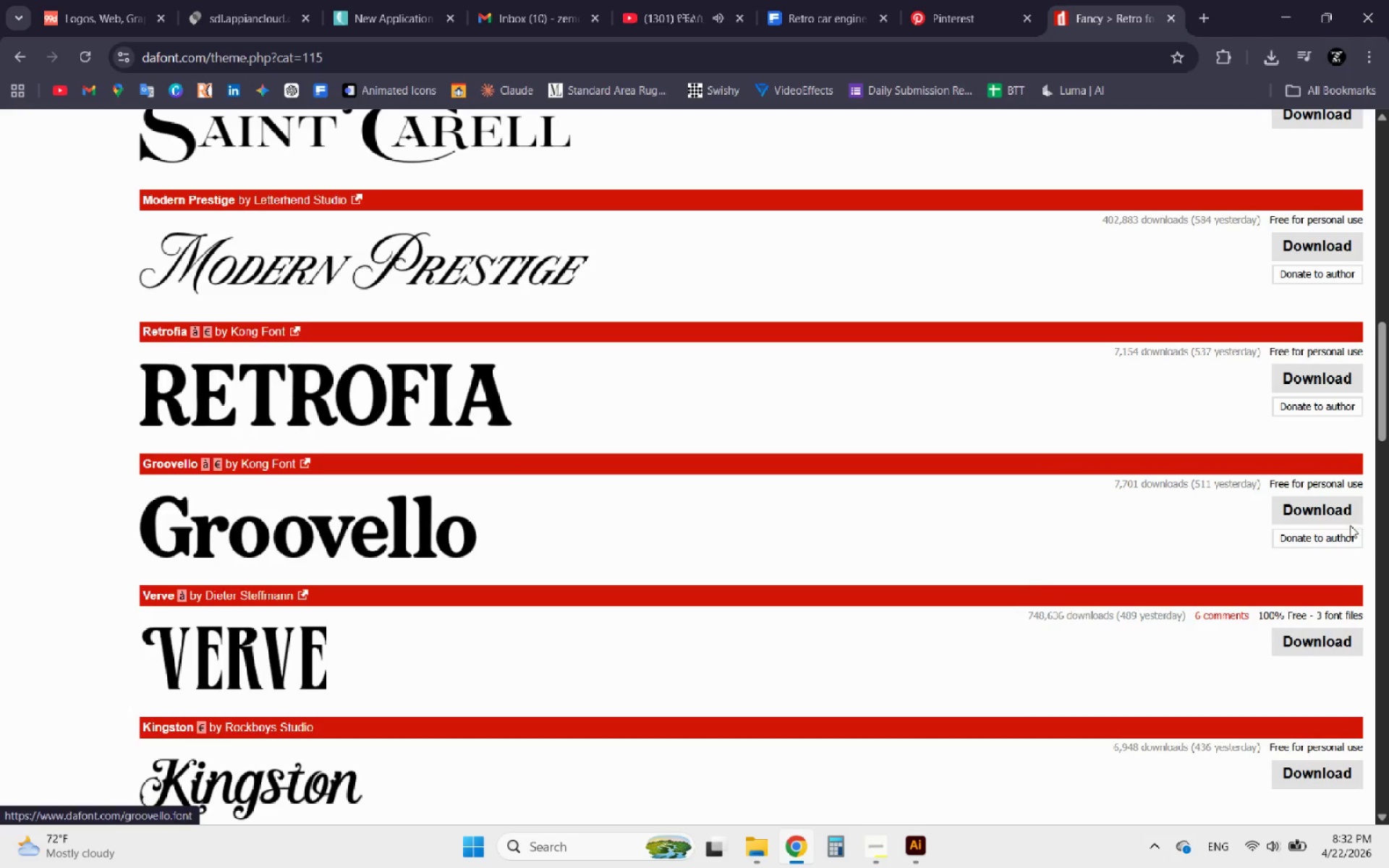 
left_click([1312, 509])
 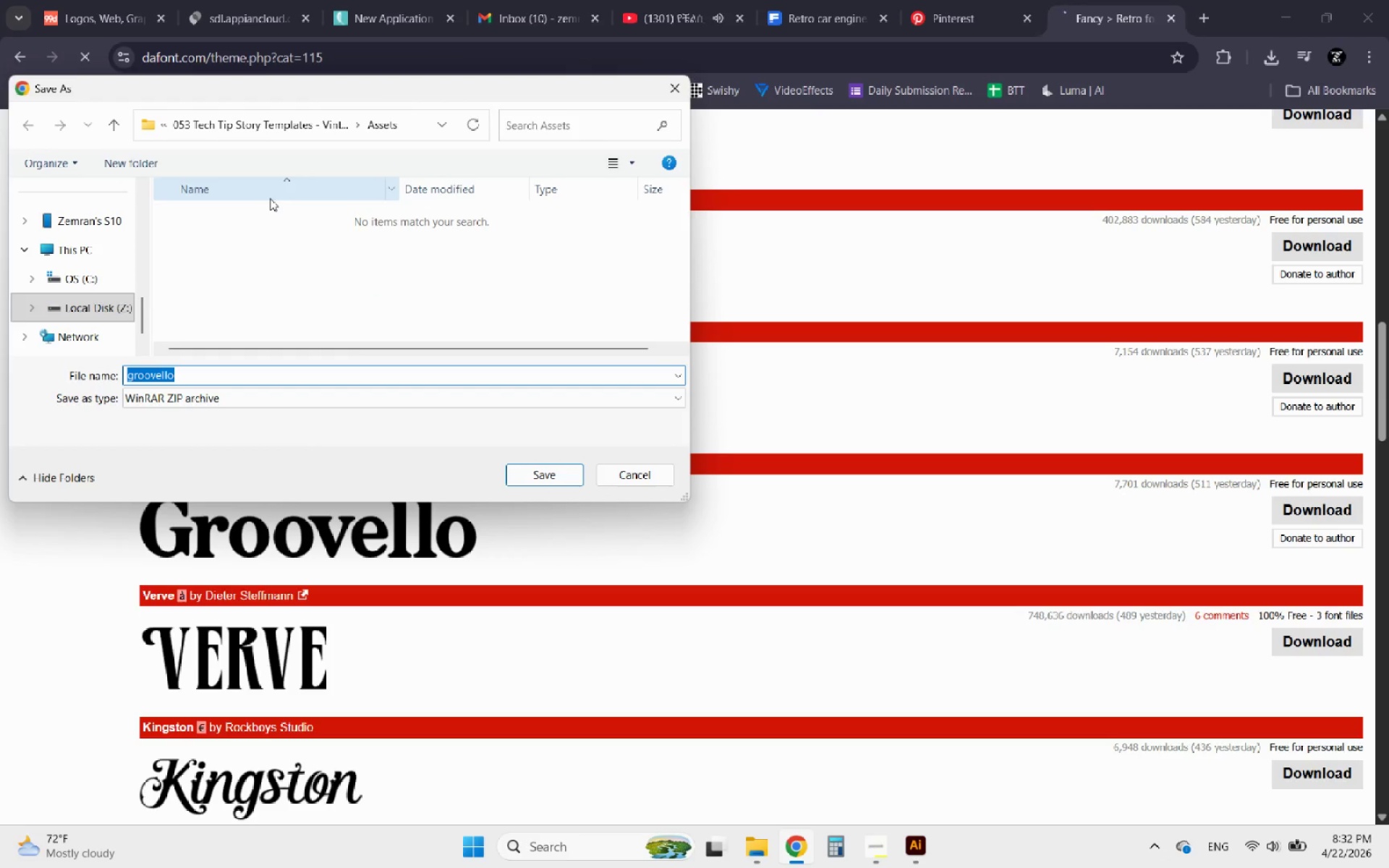 
left_click([535, 479])
 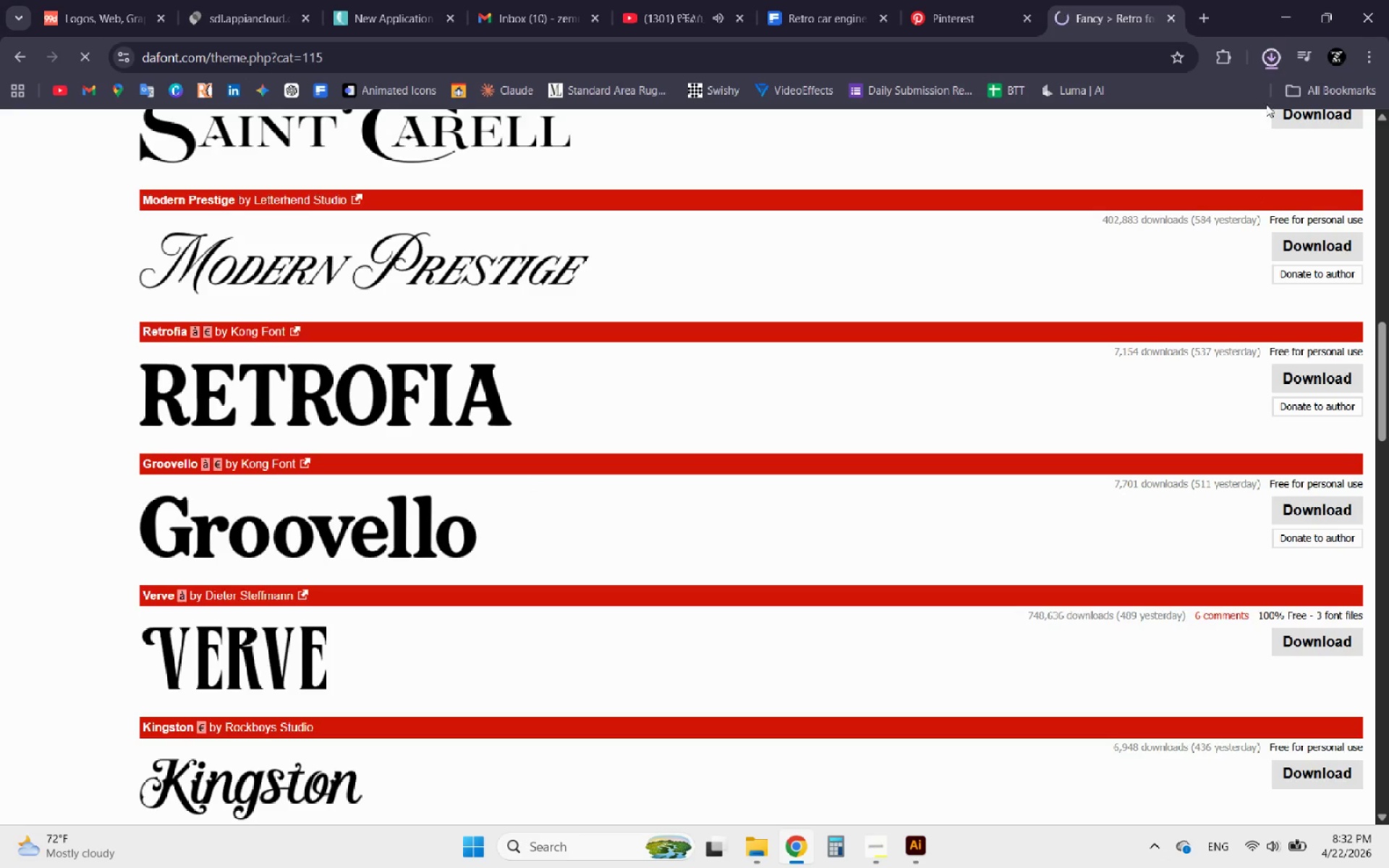 
mouse_move([1263, 85])
 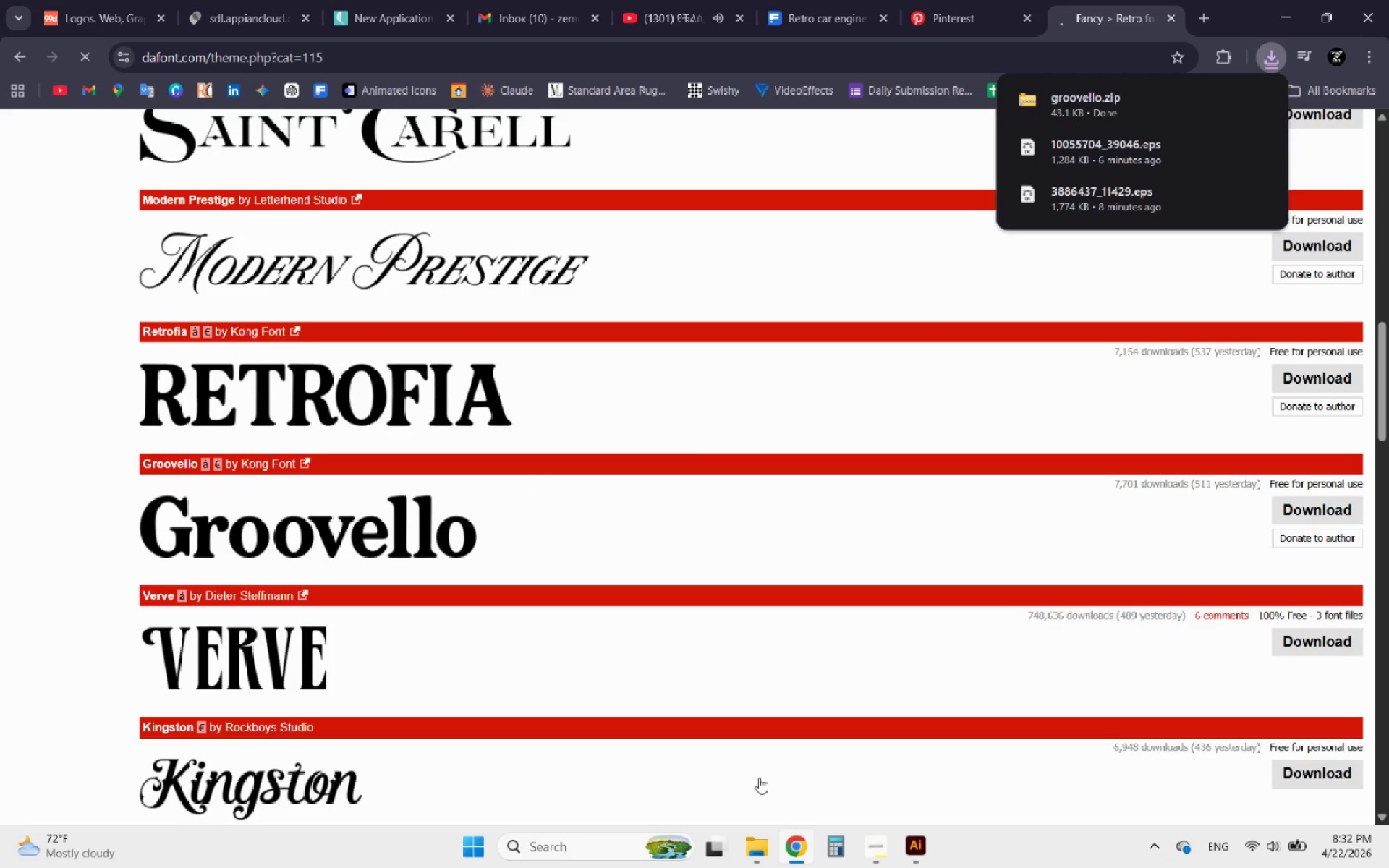 
left_click([750, 845])
 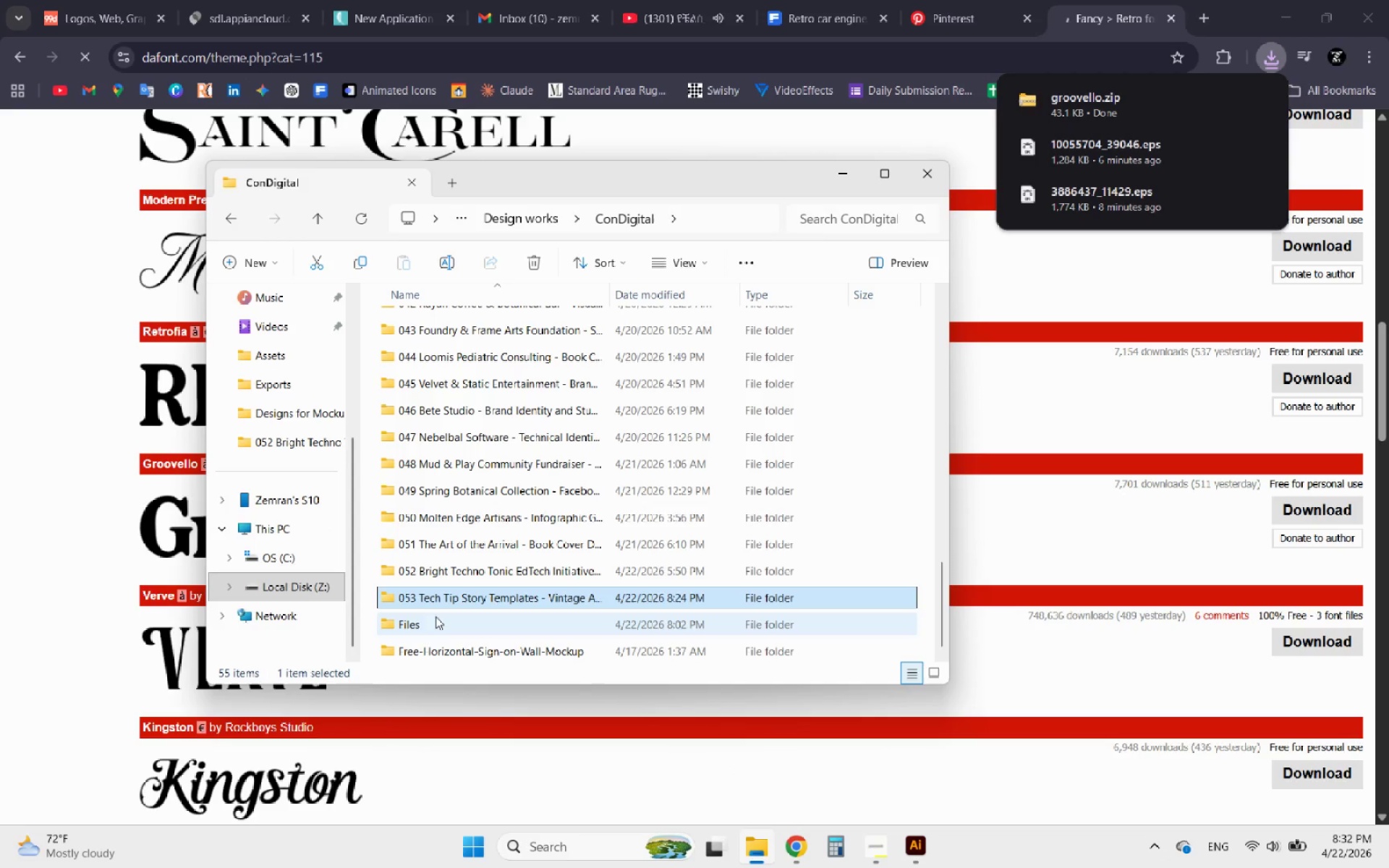 
double_click([431, 598])
 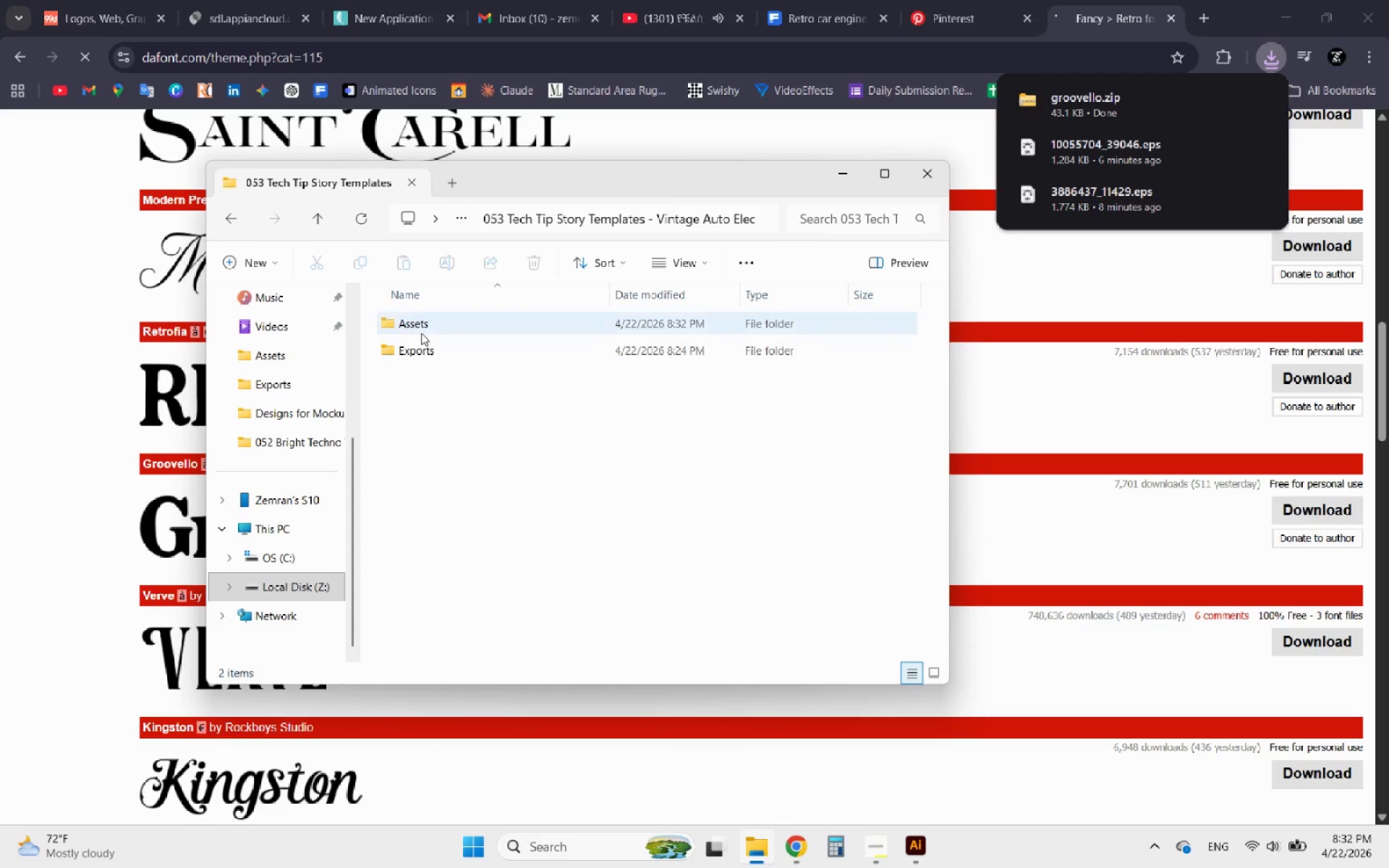 
double_click([418, 327])
 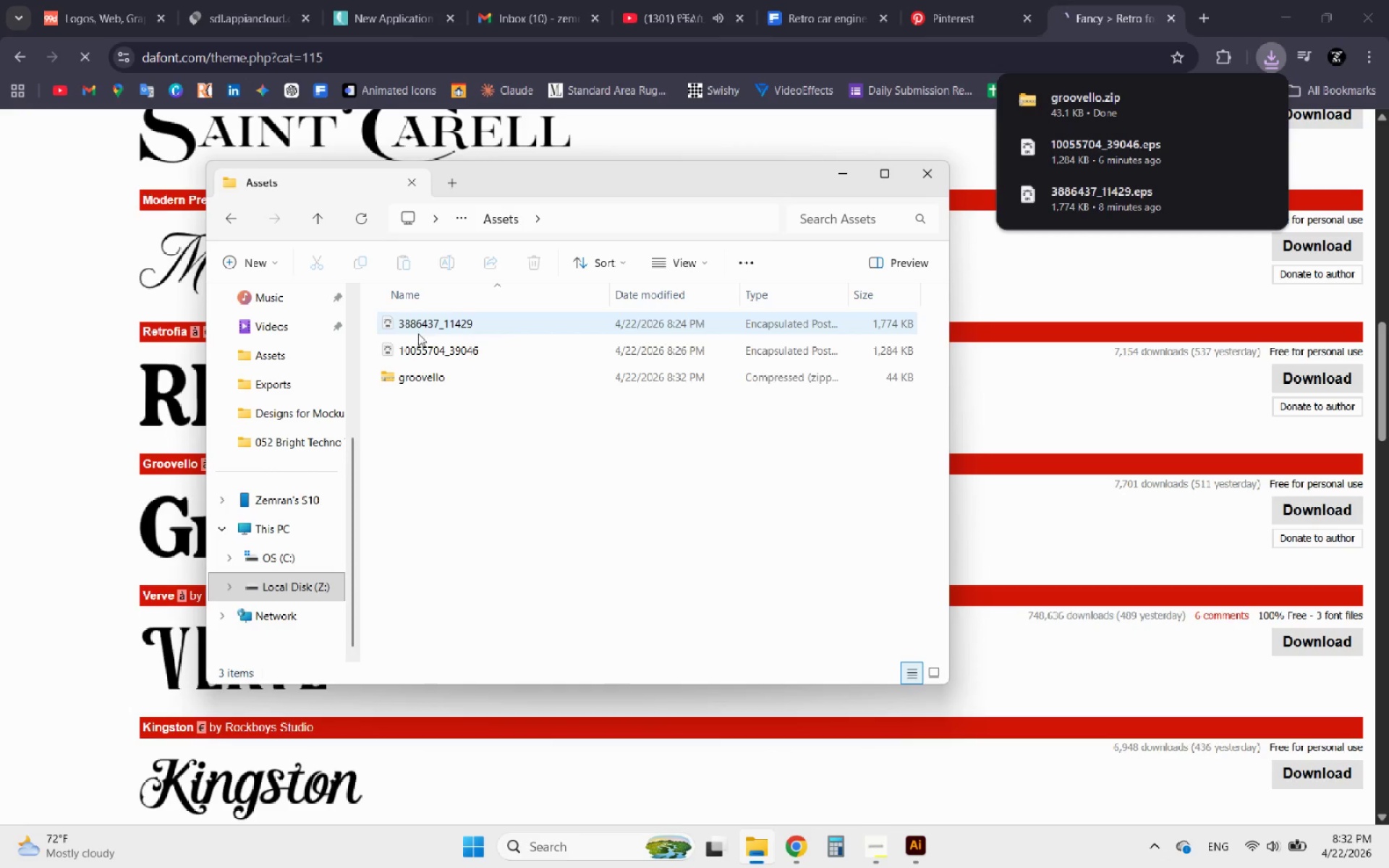 
left_click([417, 377])
 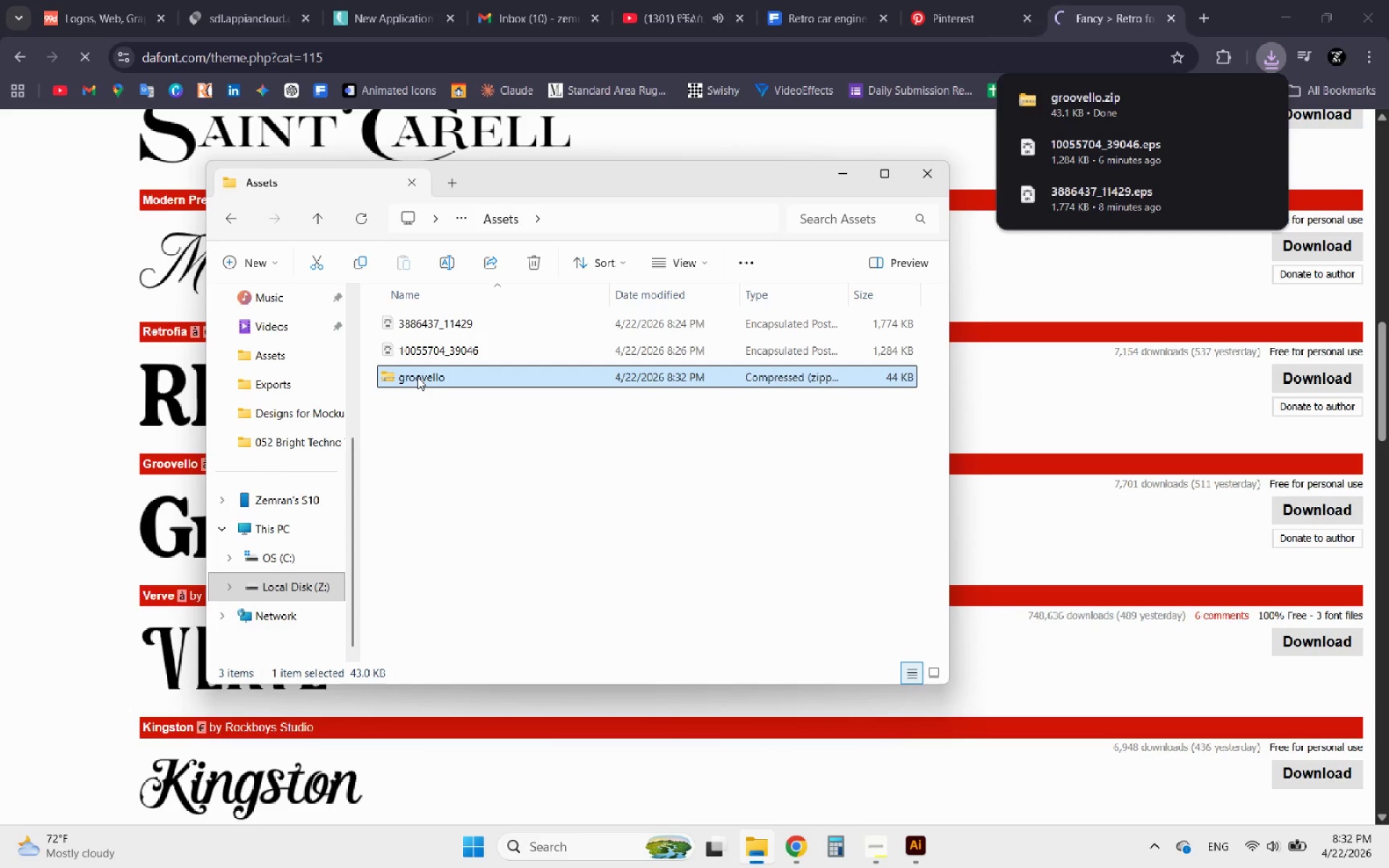 
right_click([417, 377])
 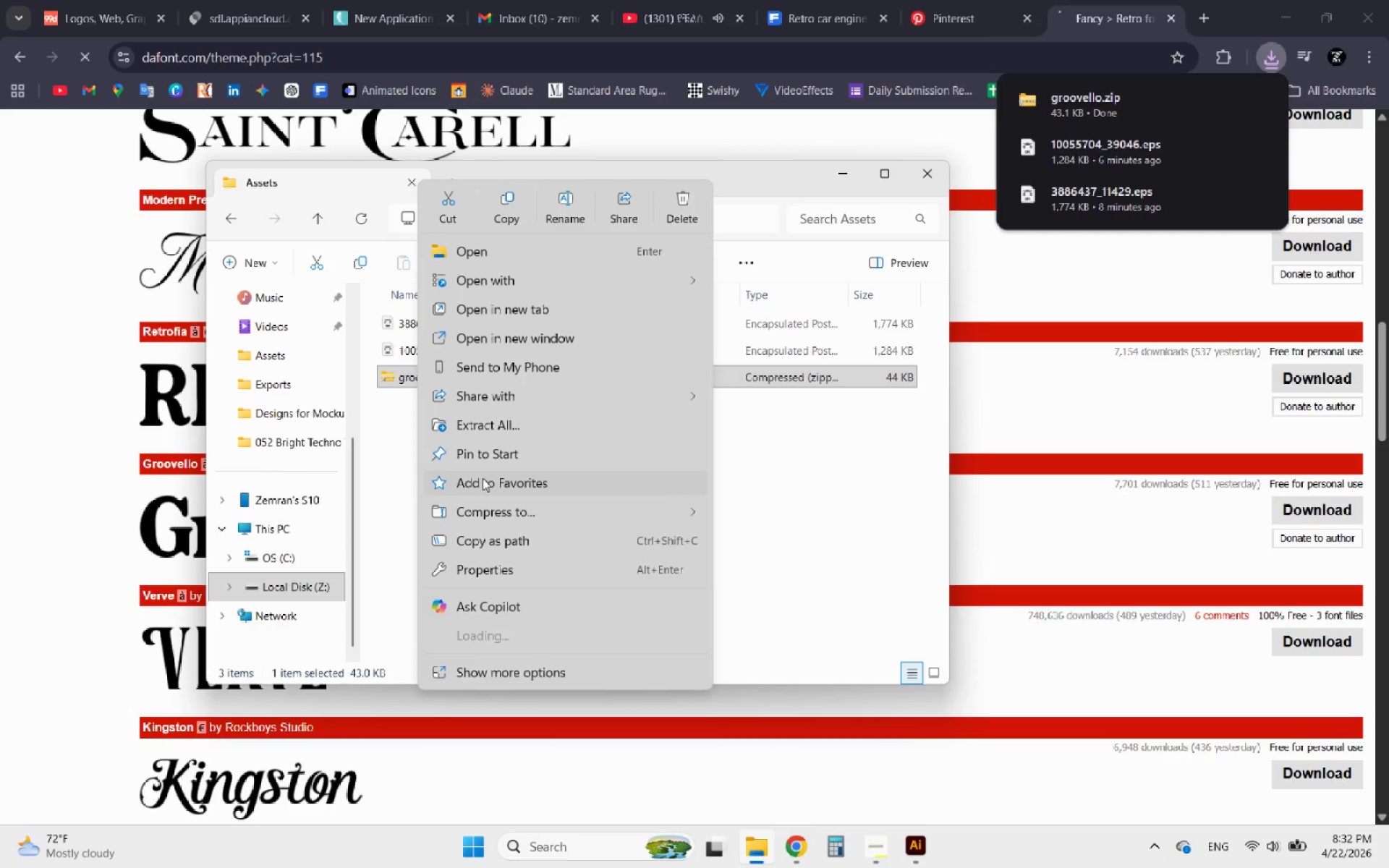 
left_click([491, 435])
 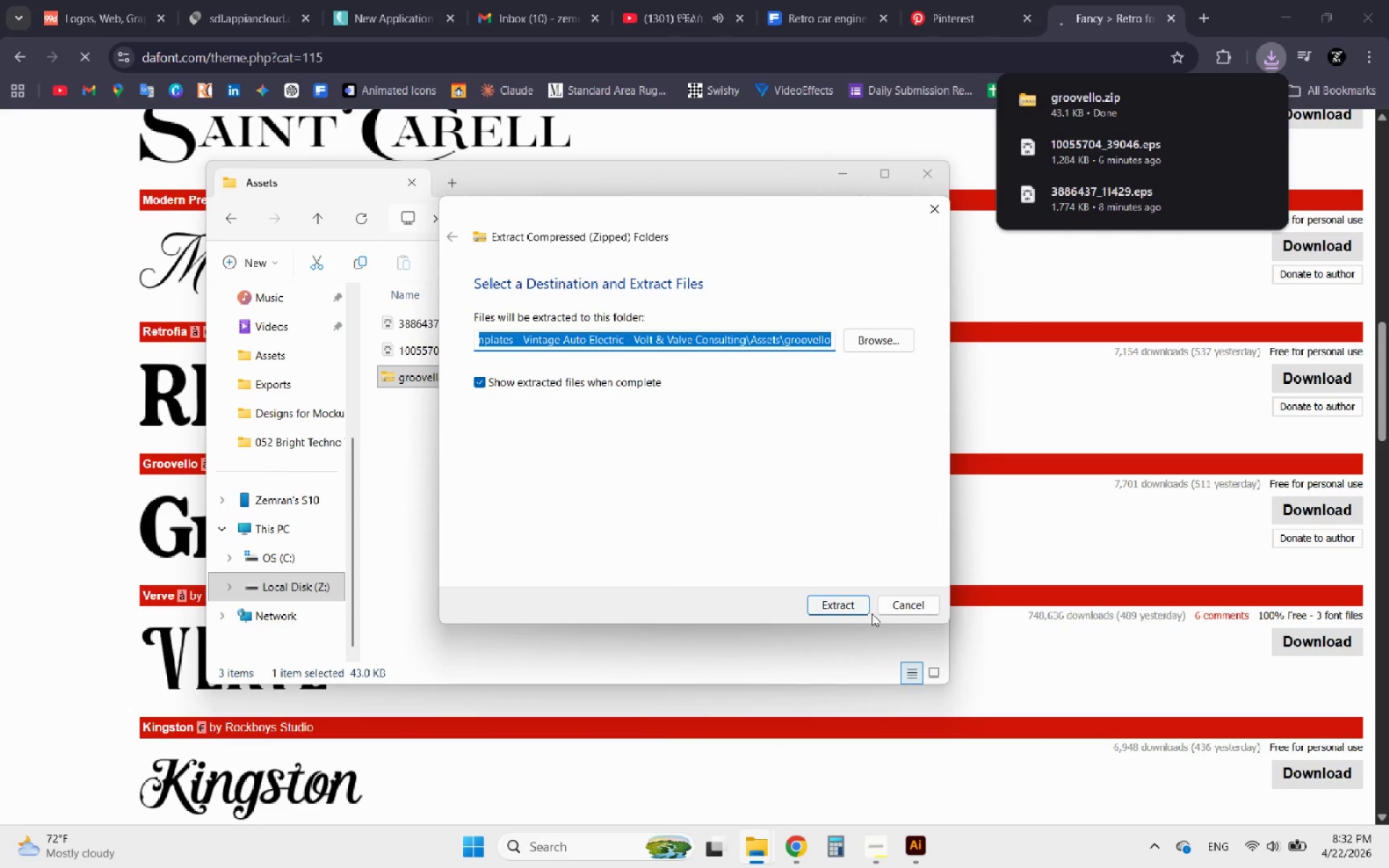 
left_click([841, 613])
 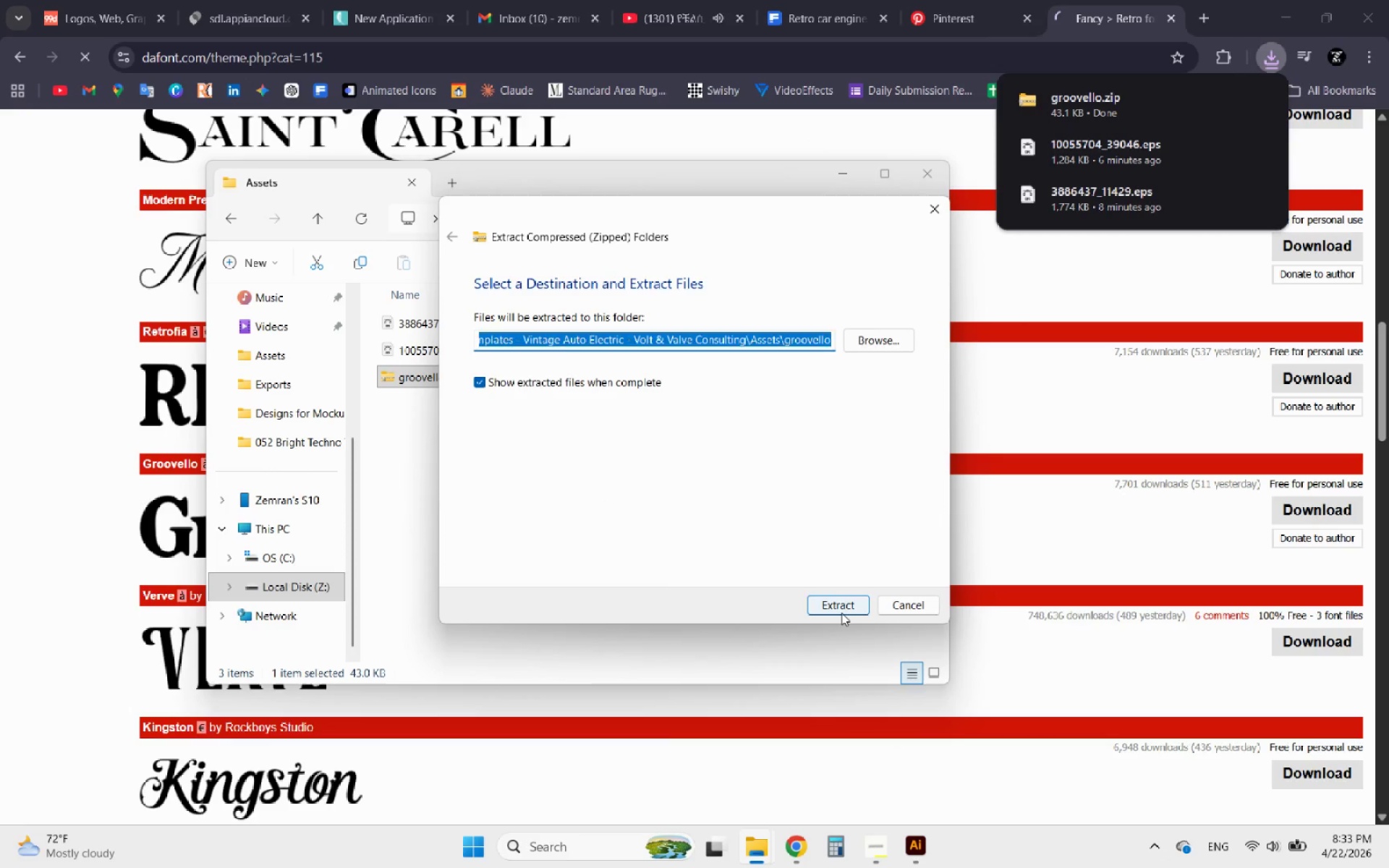 
mouse_move([832, 608])
 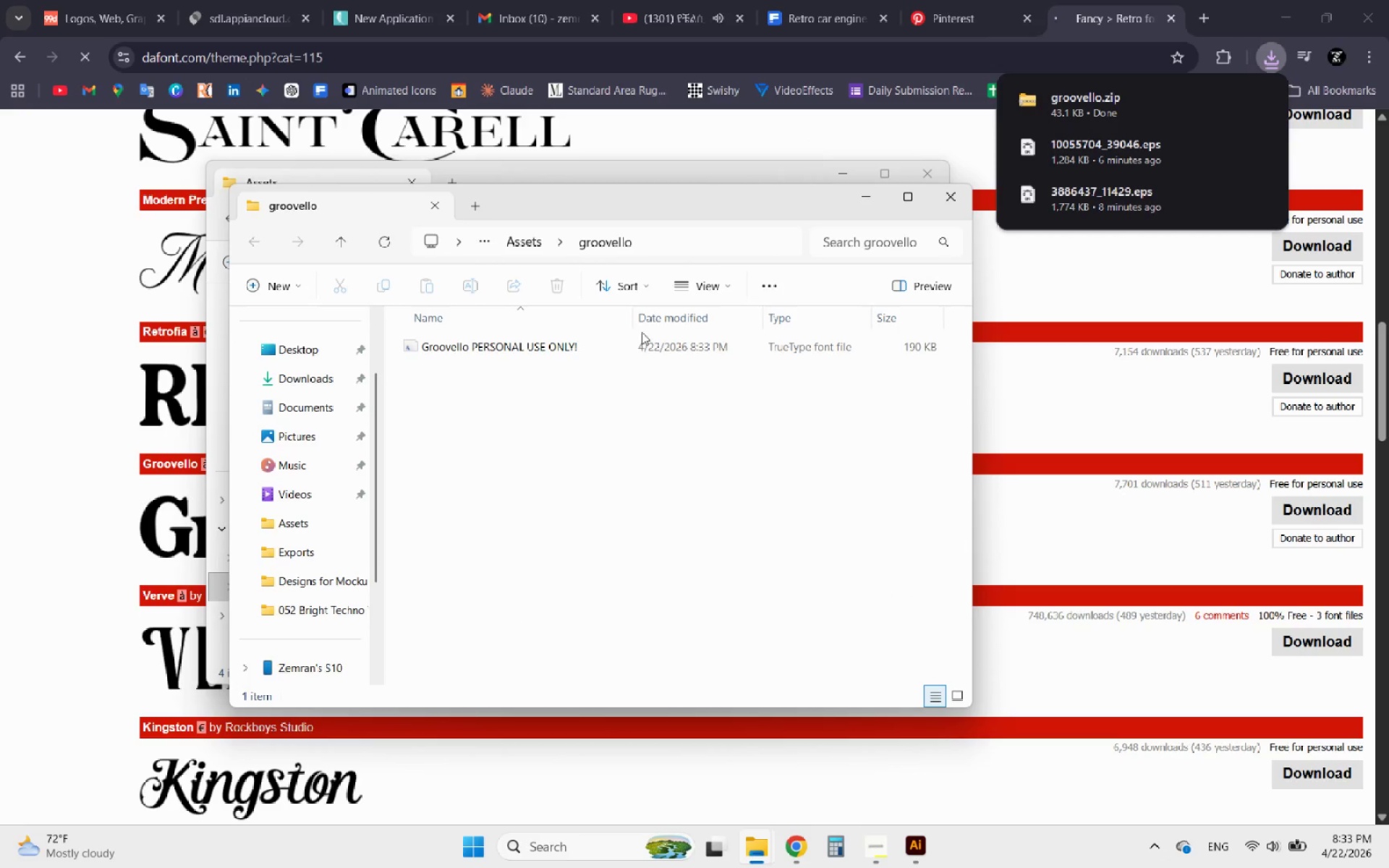 
left_click([569, 350])
 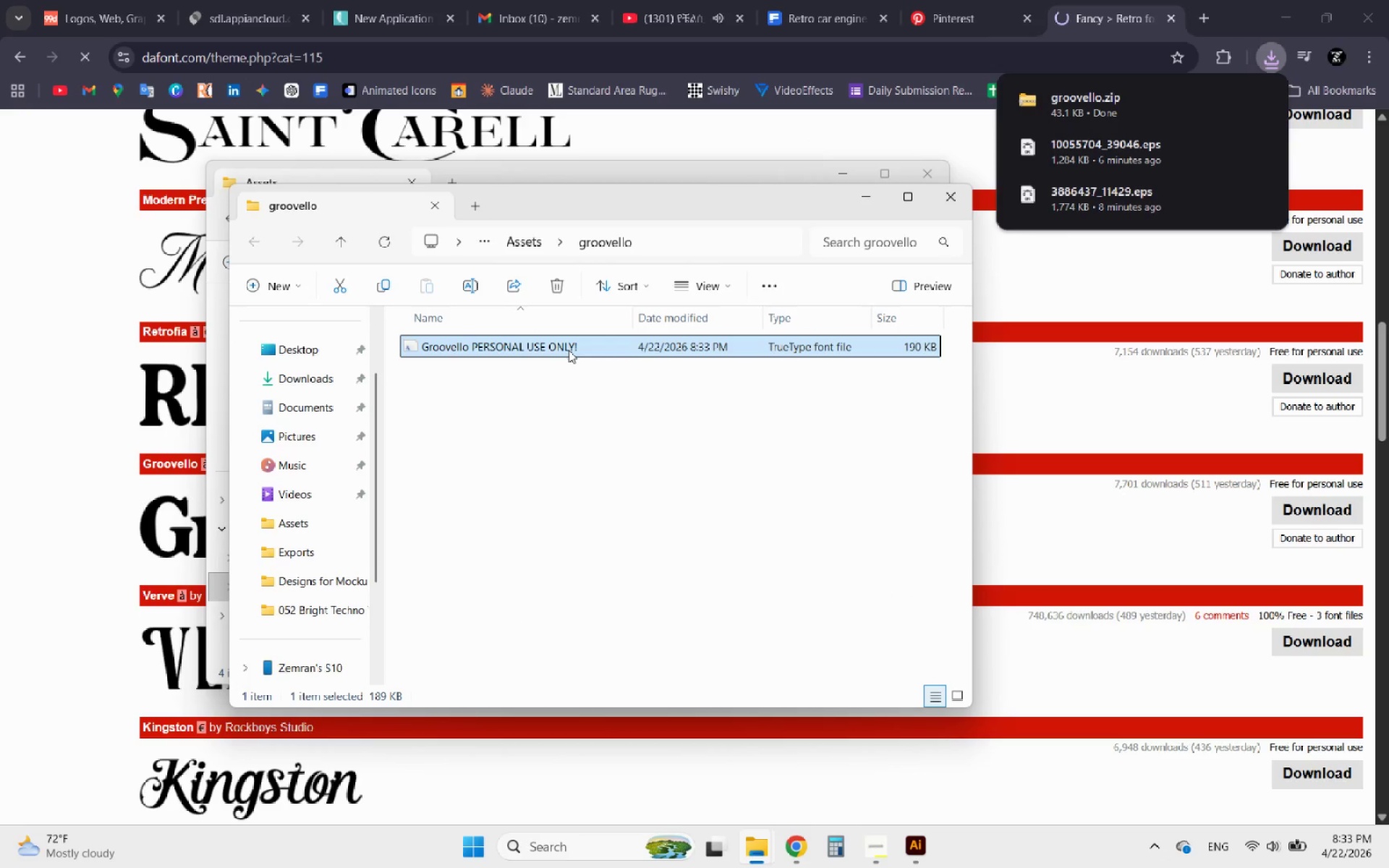 
right_click([569, 350])
 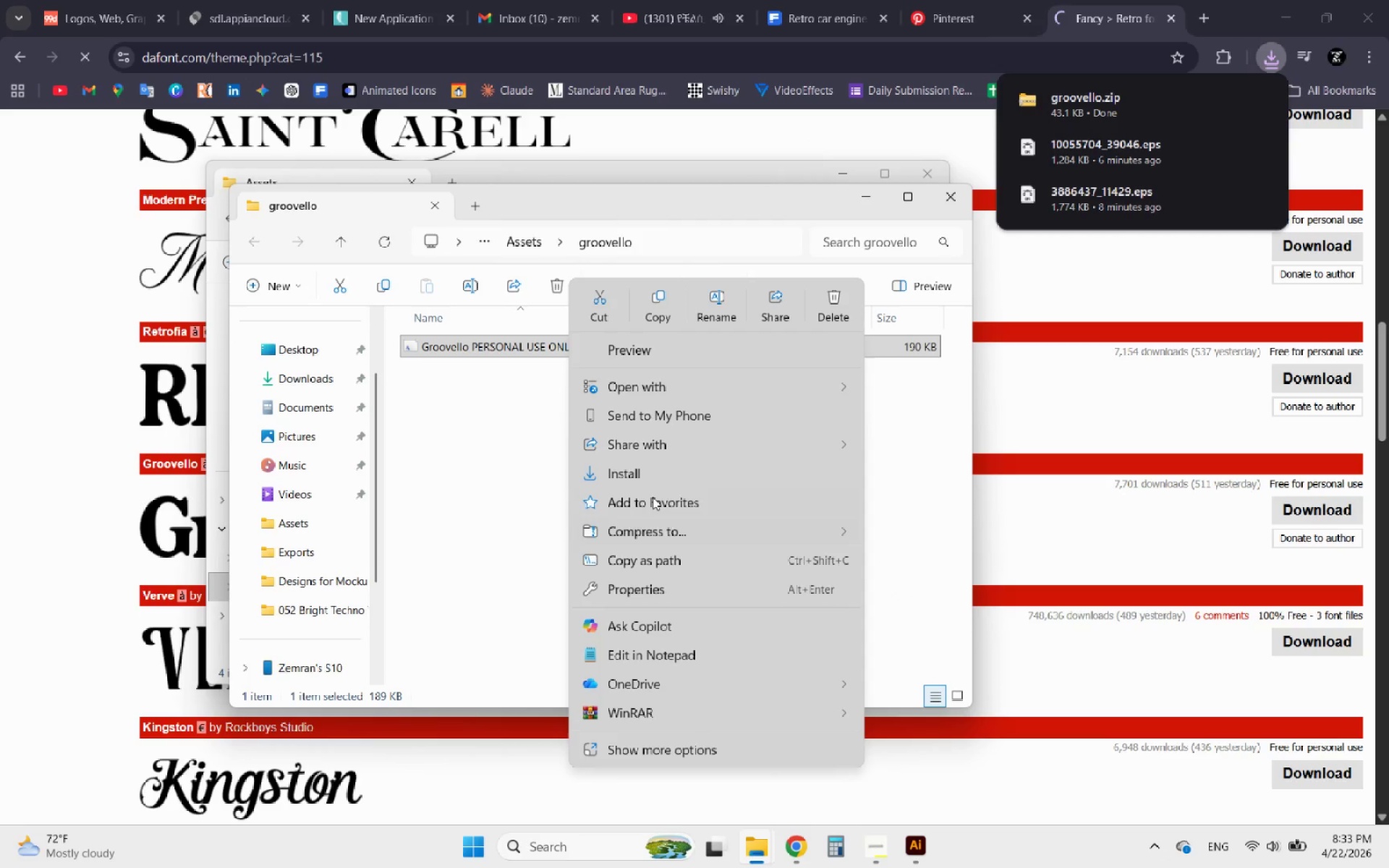 
left_click([632, 467])
 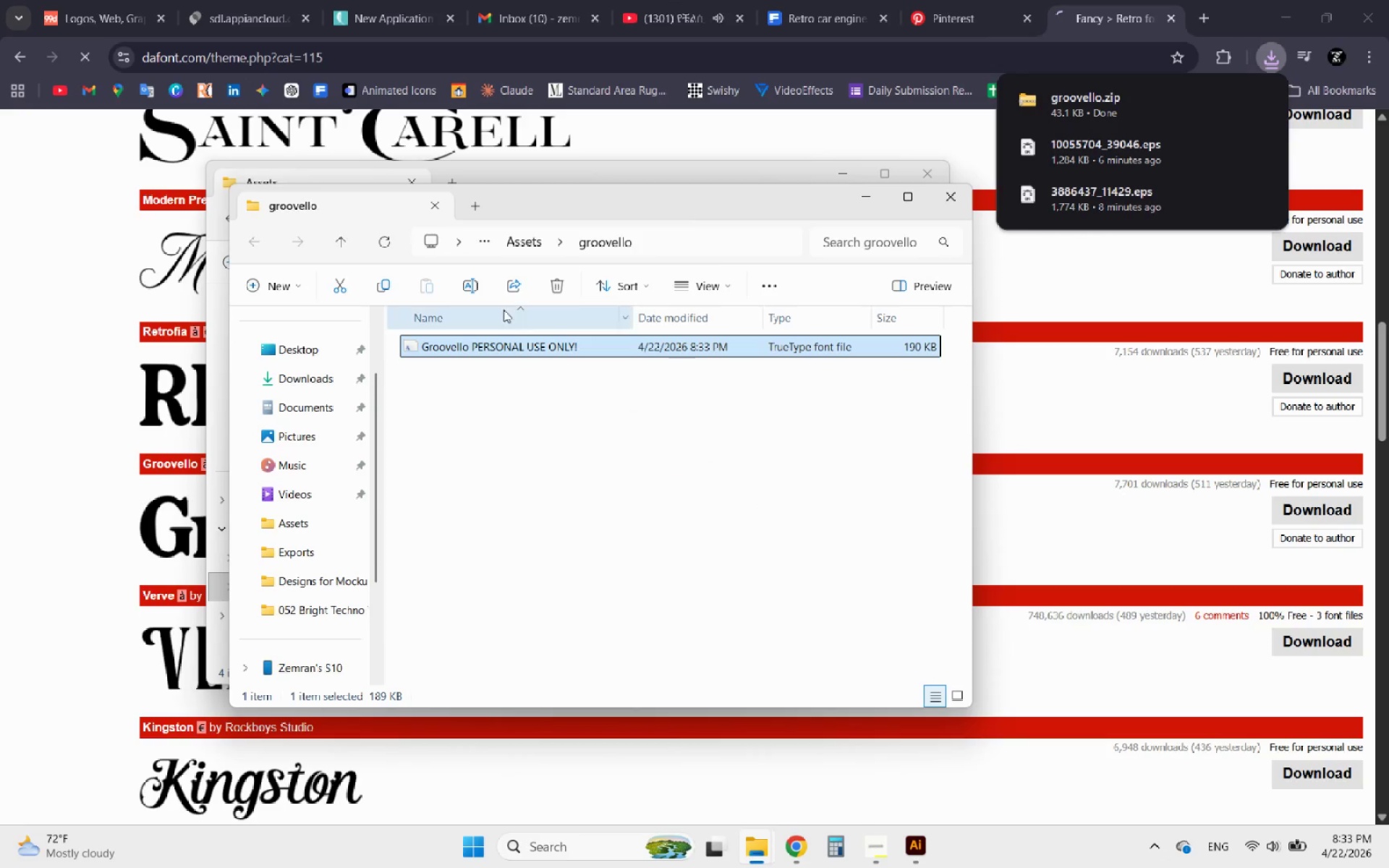 
left_click([940, 200])
 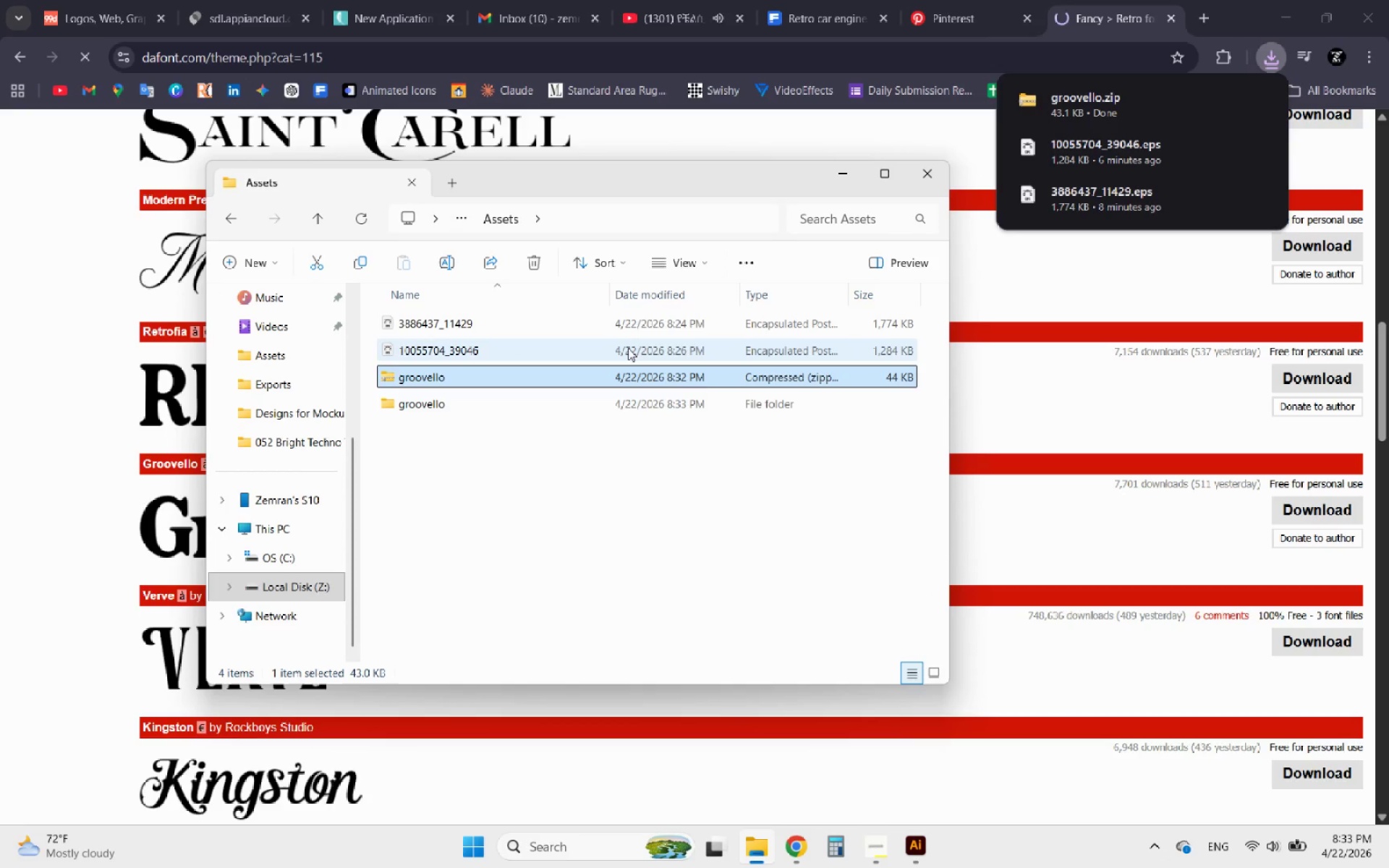 
key(Shift+Delete)
 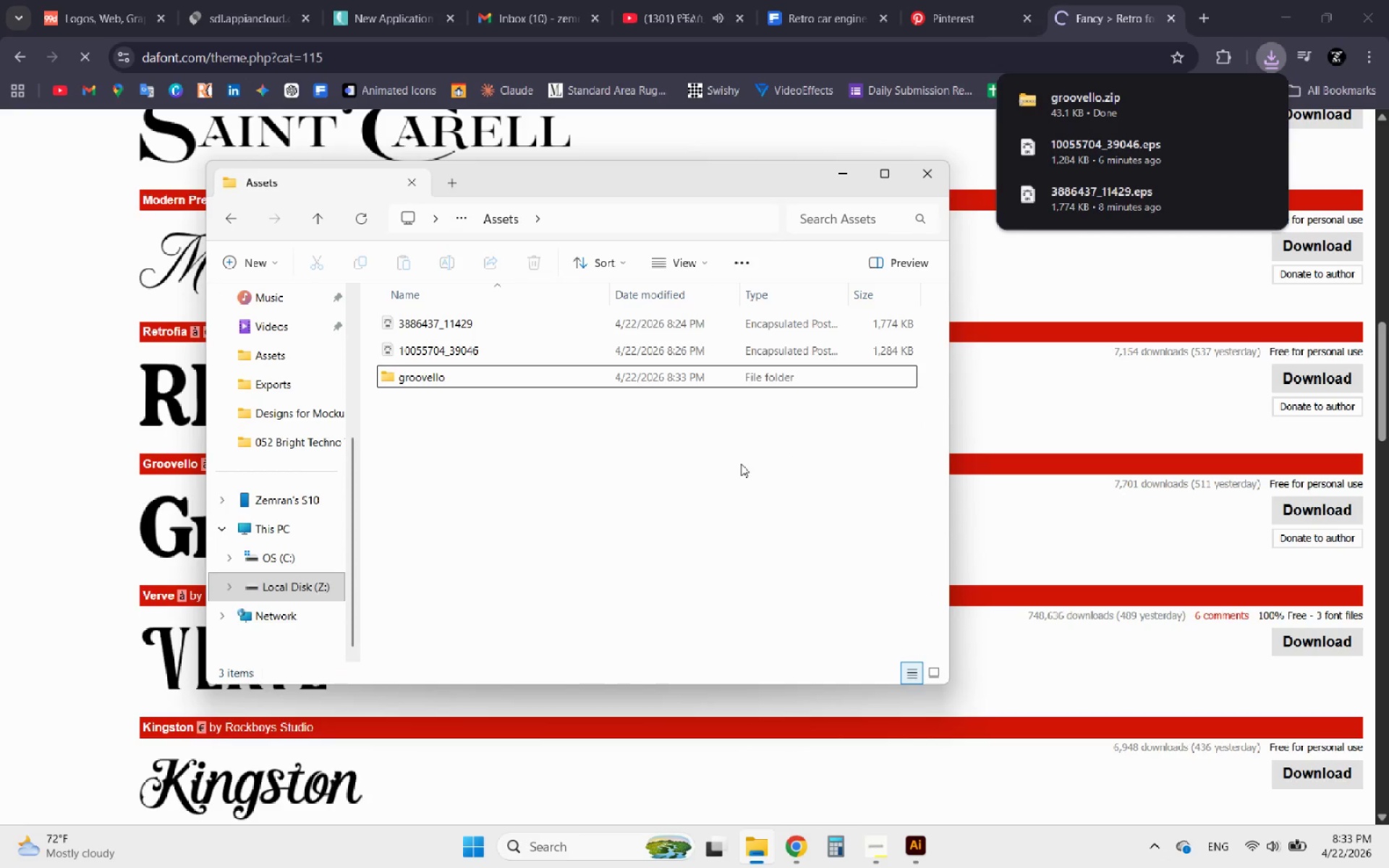 
left_click([844, 172])
 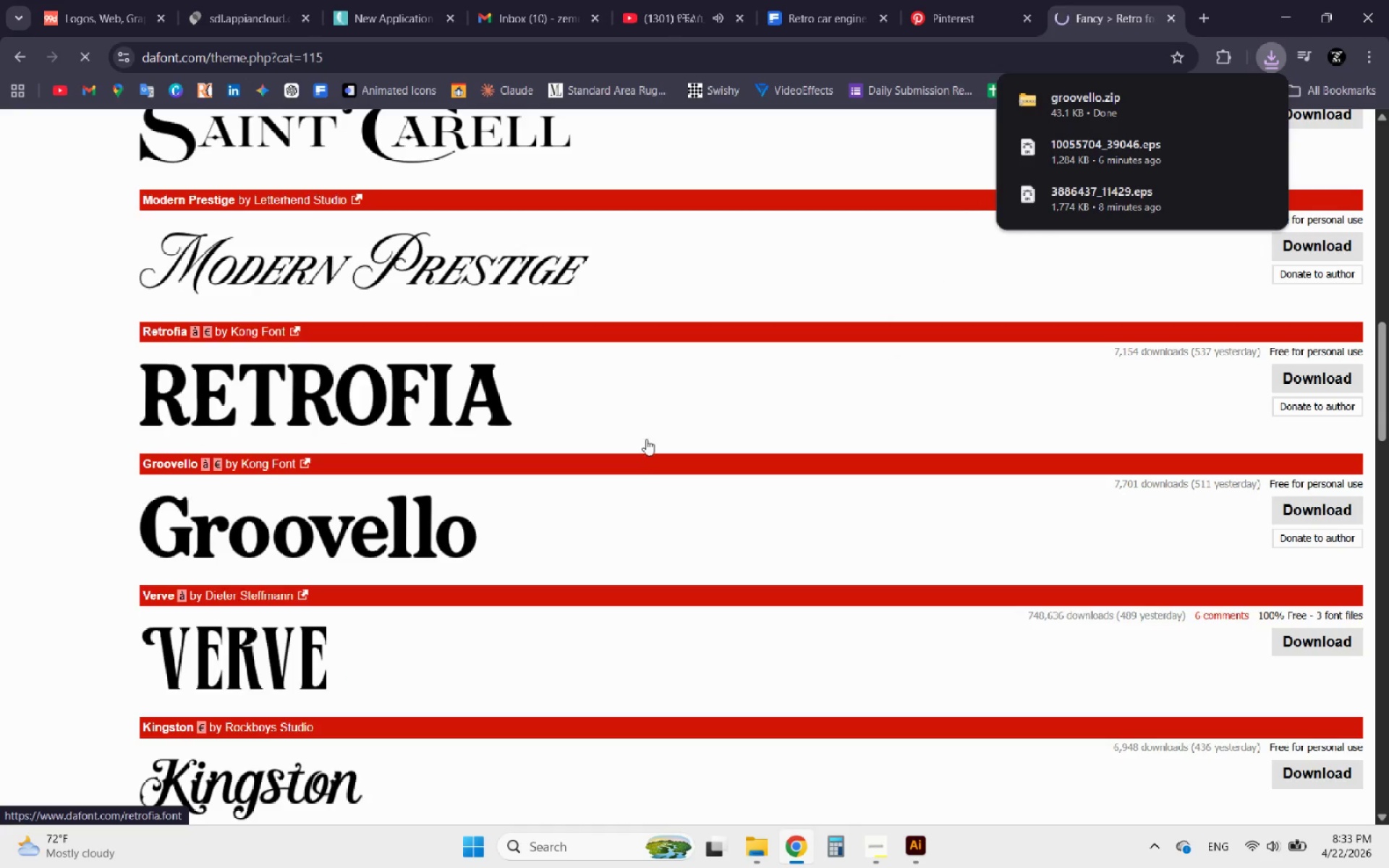 
scroll: coordinate [616, 481], scroll_direction: down, amount: 4.0
 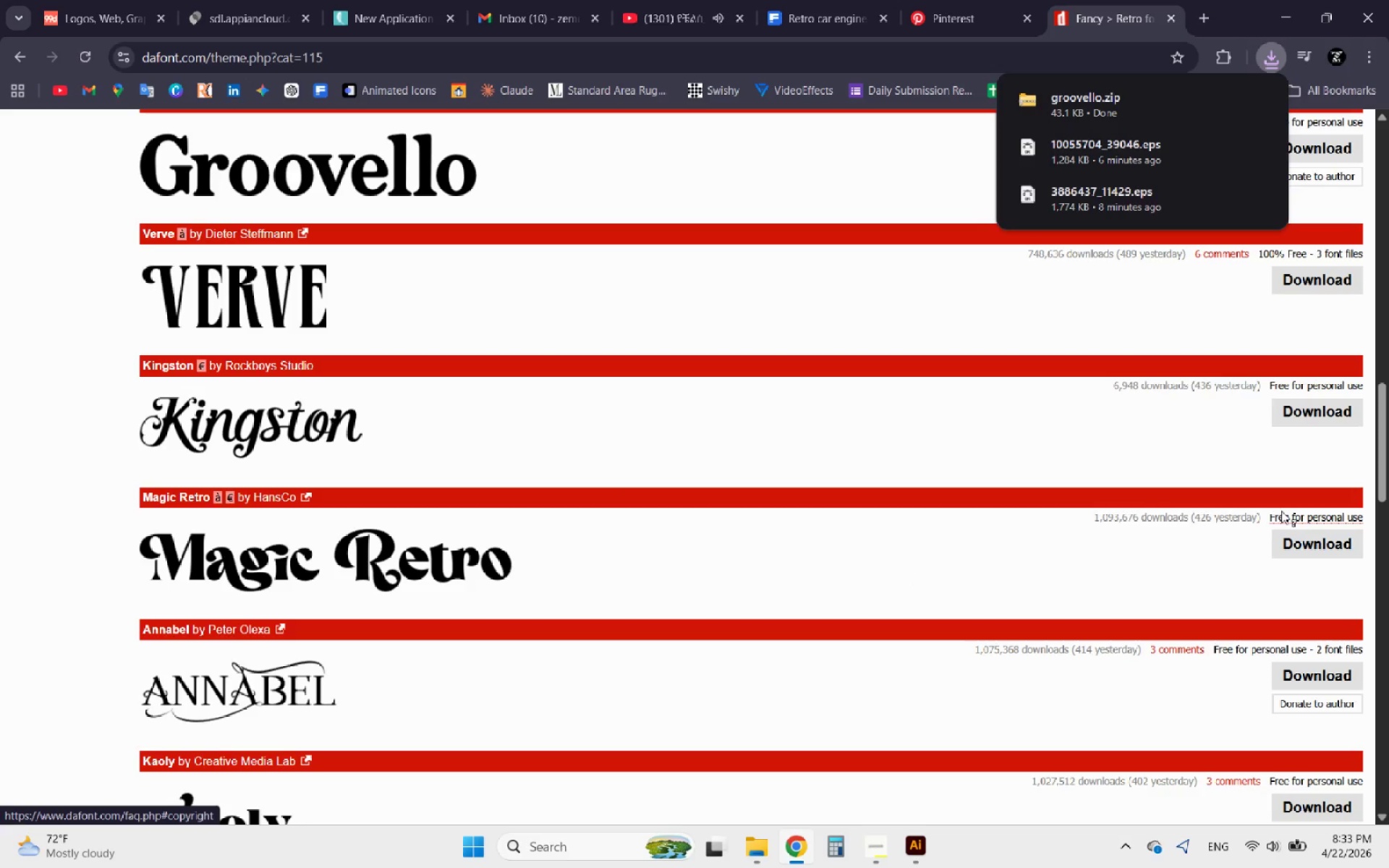 
left_click([1308, 535])
 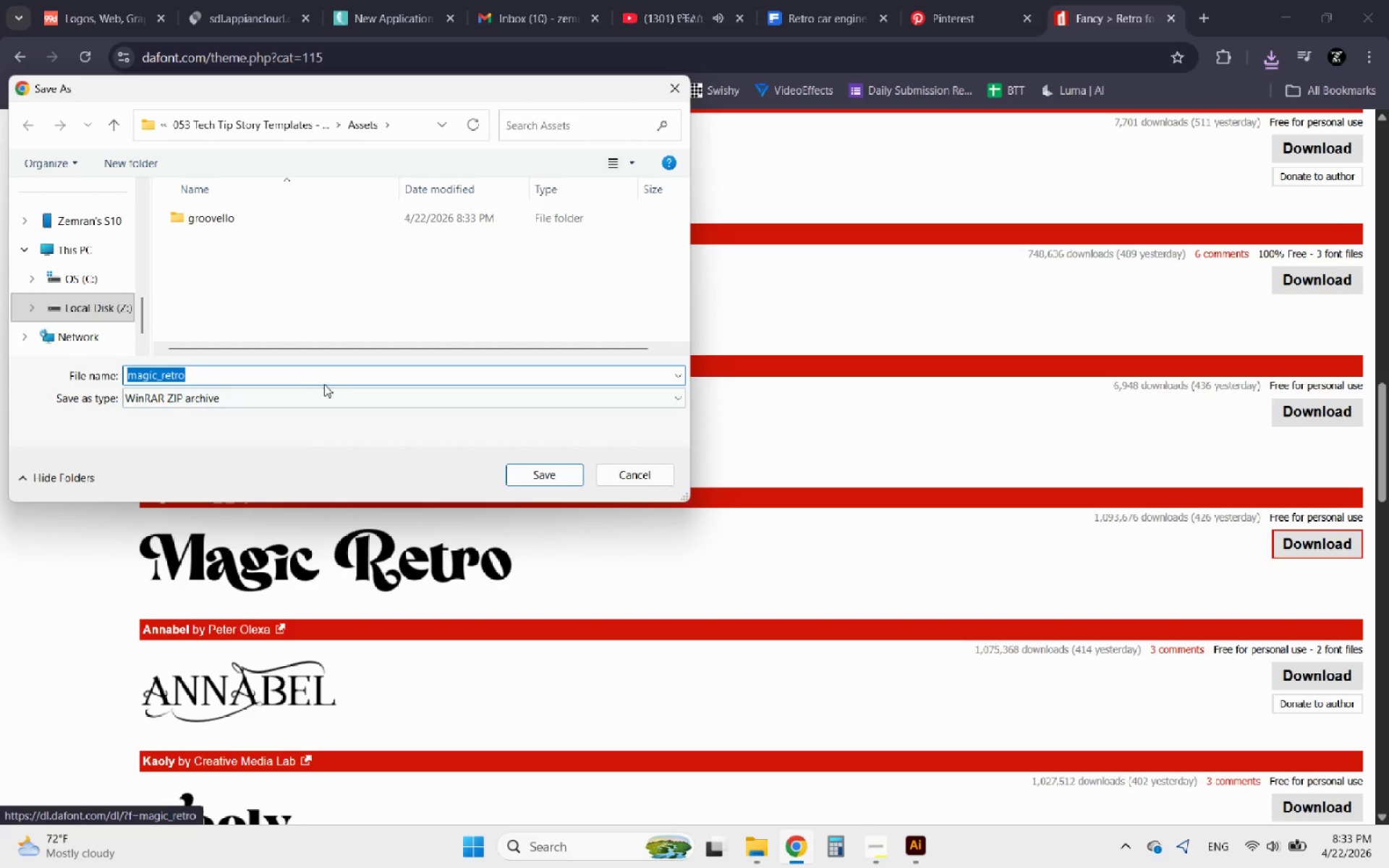 
left_click([532, 465])
 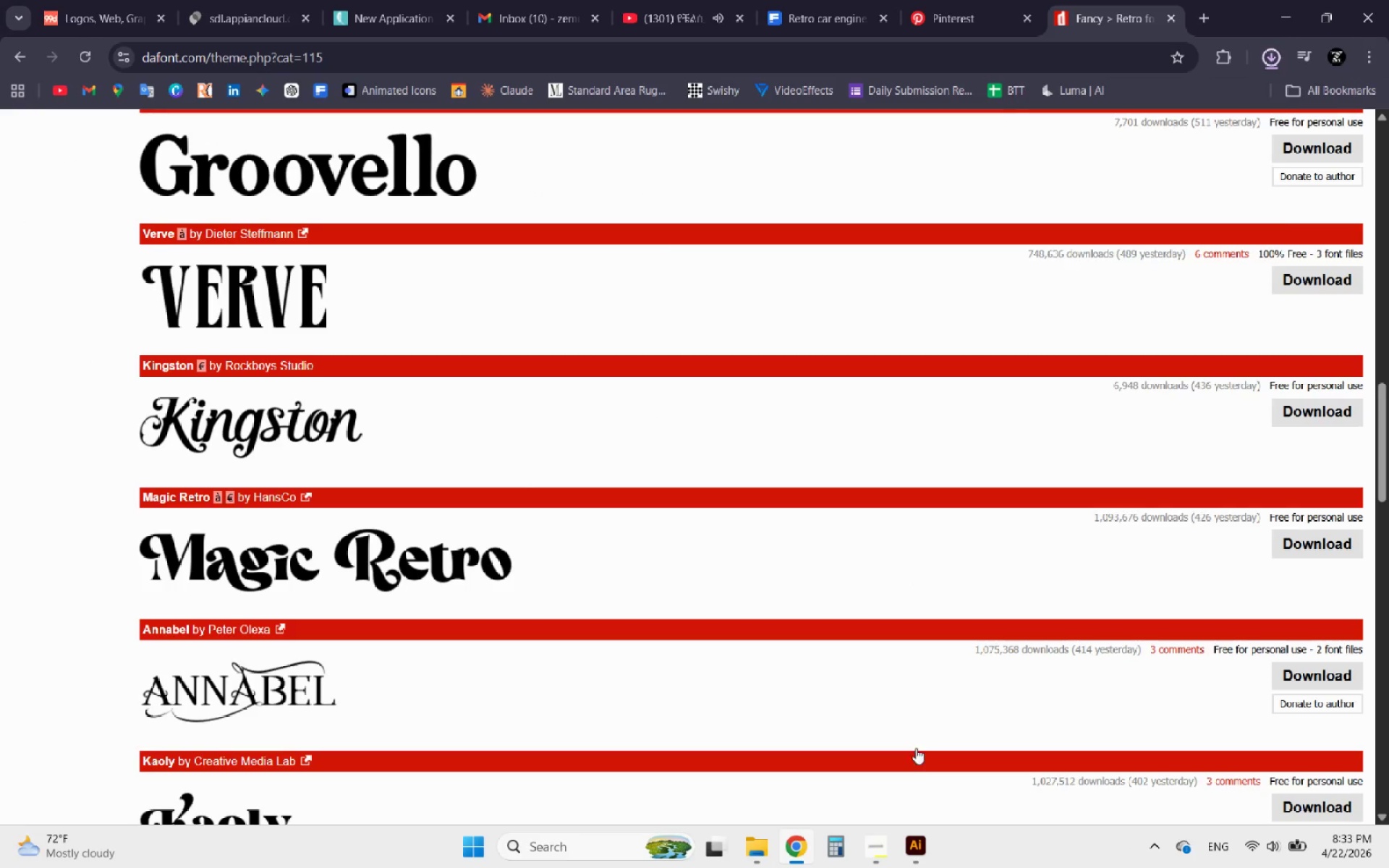 
left_click([763, 844])
 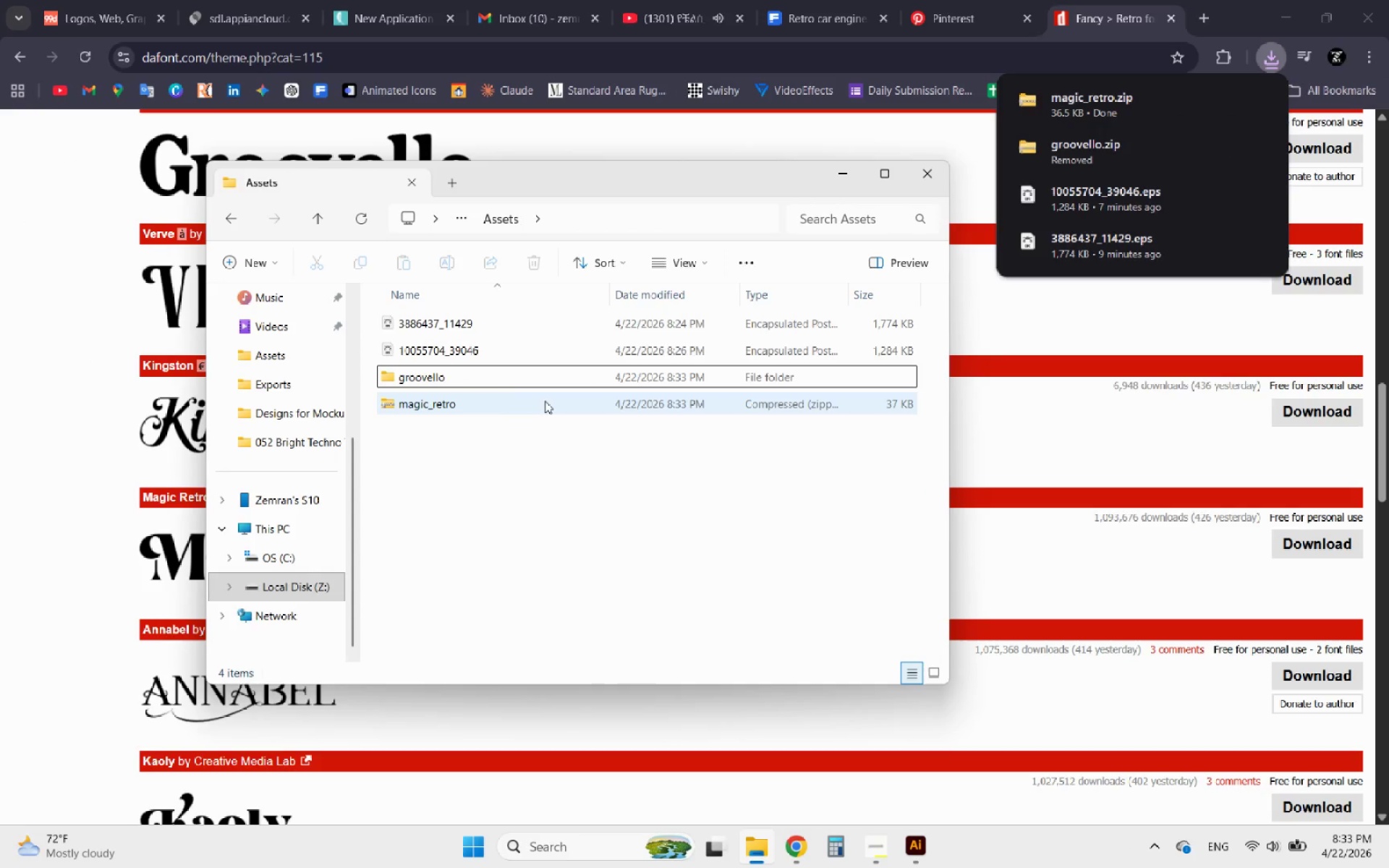 
left_click([512, 402])
 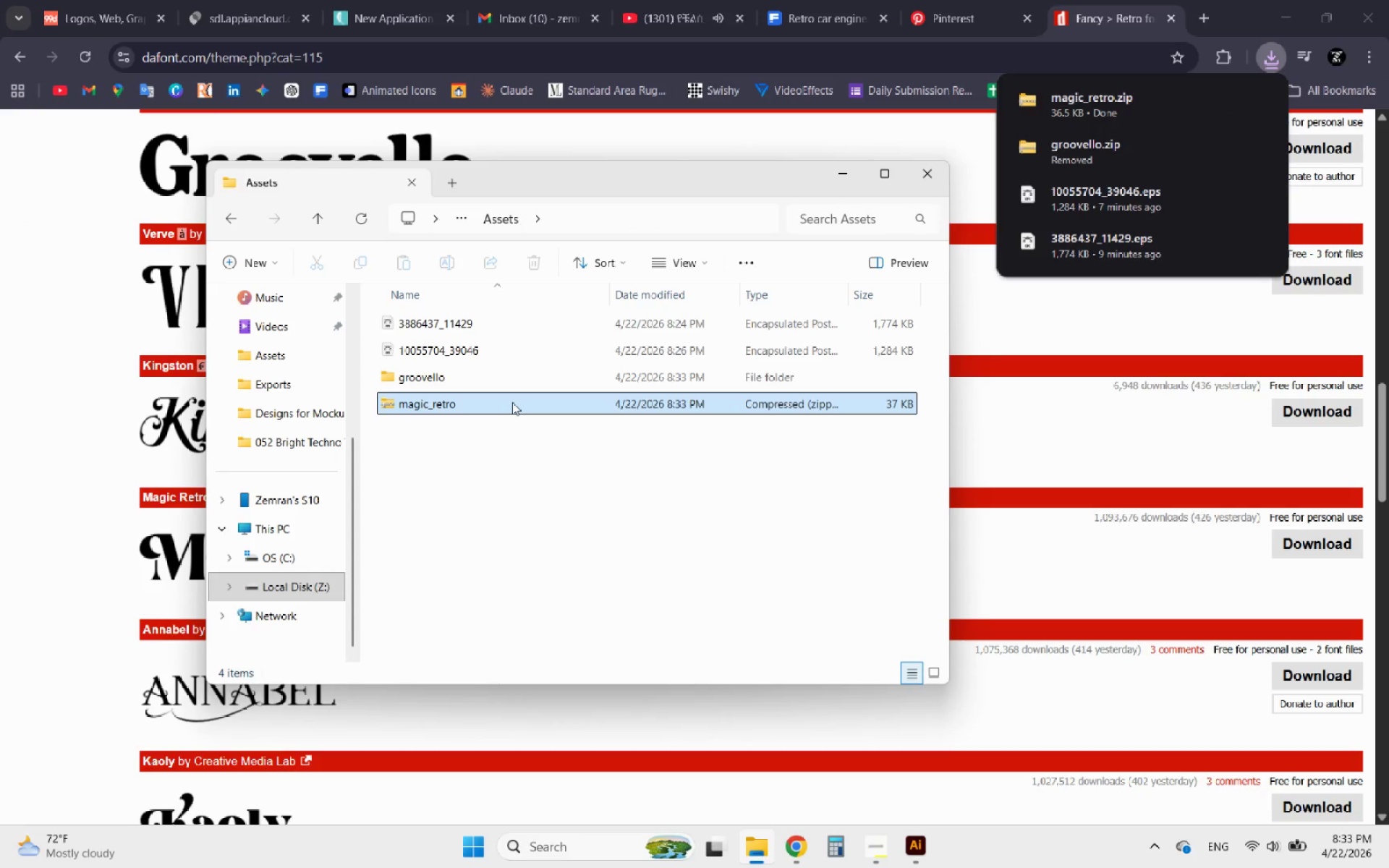 
right_click([512, 402])
 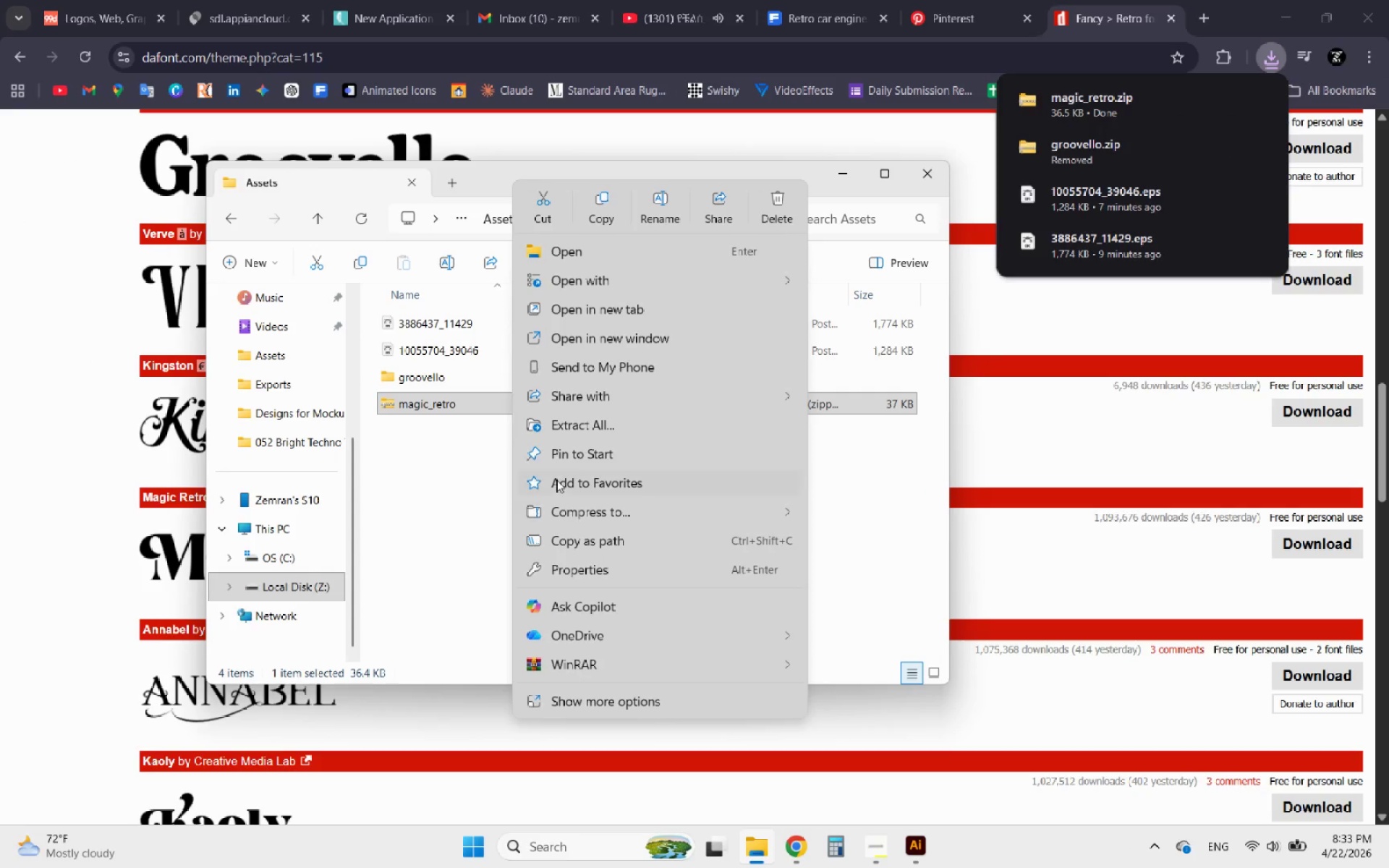 
left_click([582, 429])
 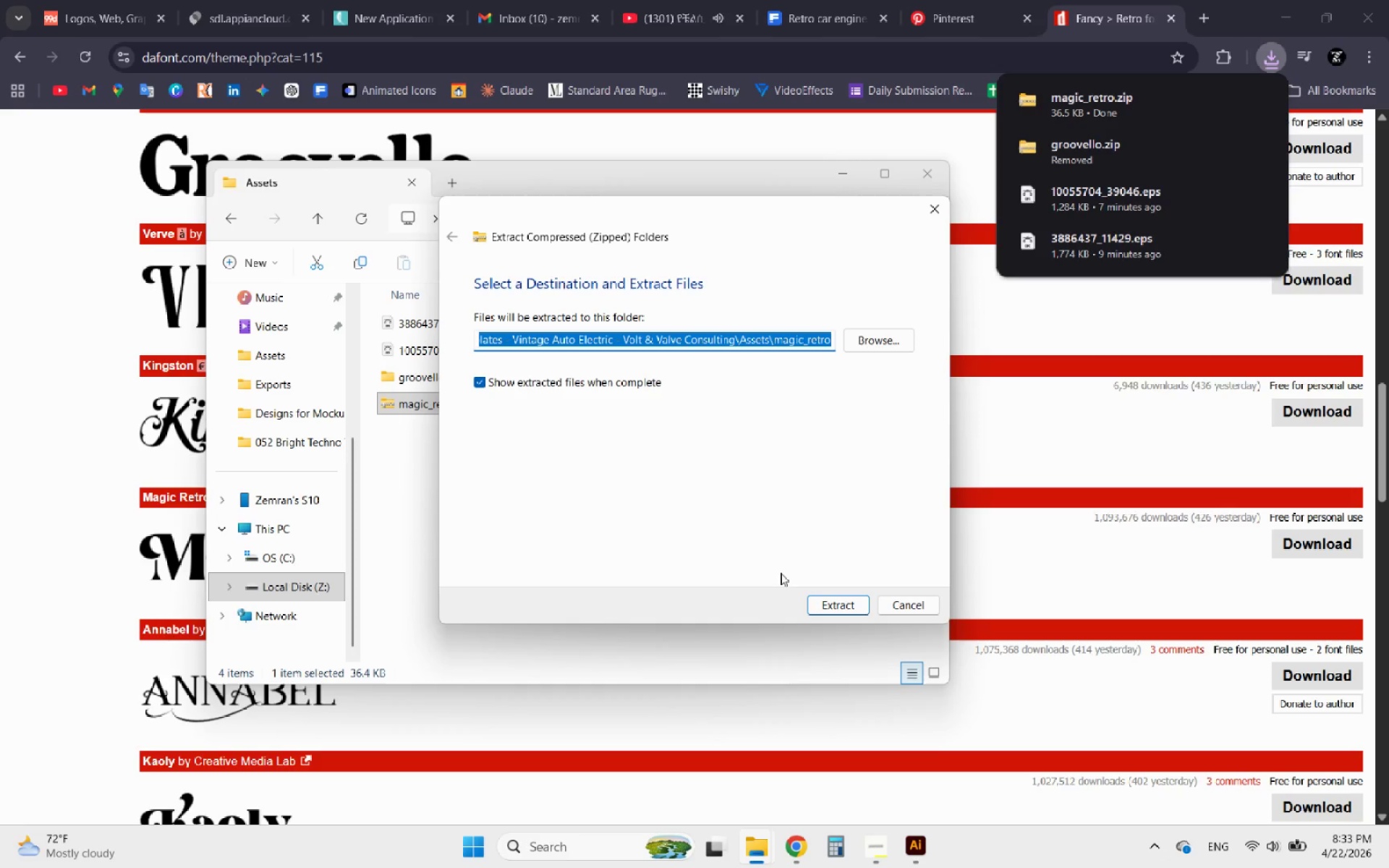 
left_click([852, 608])
 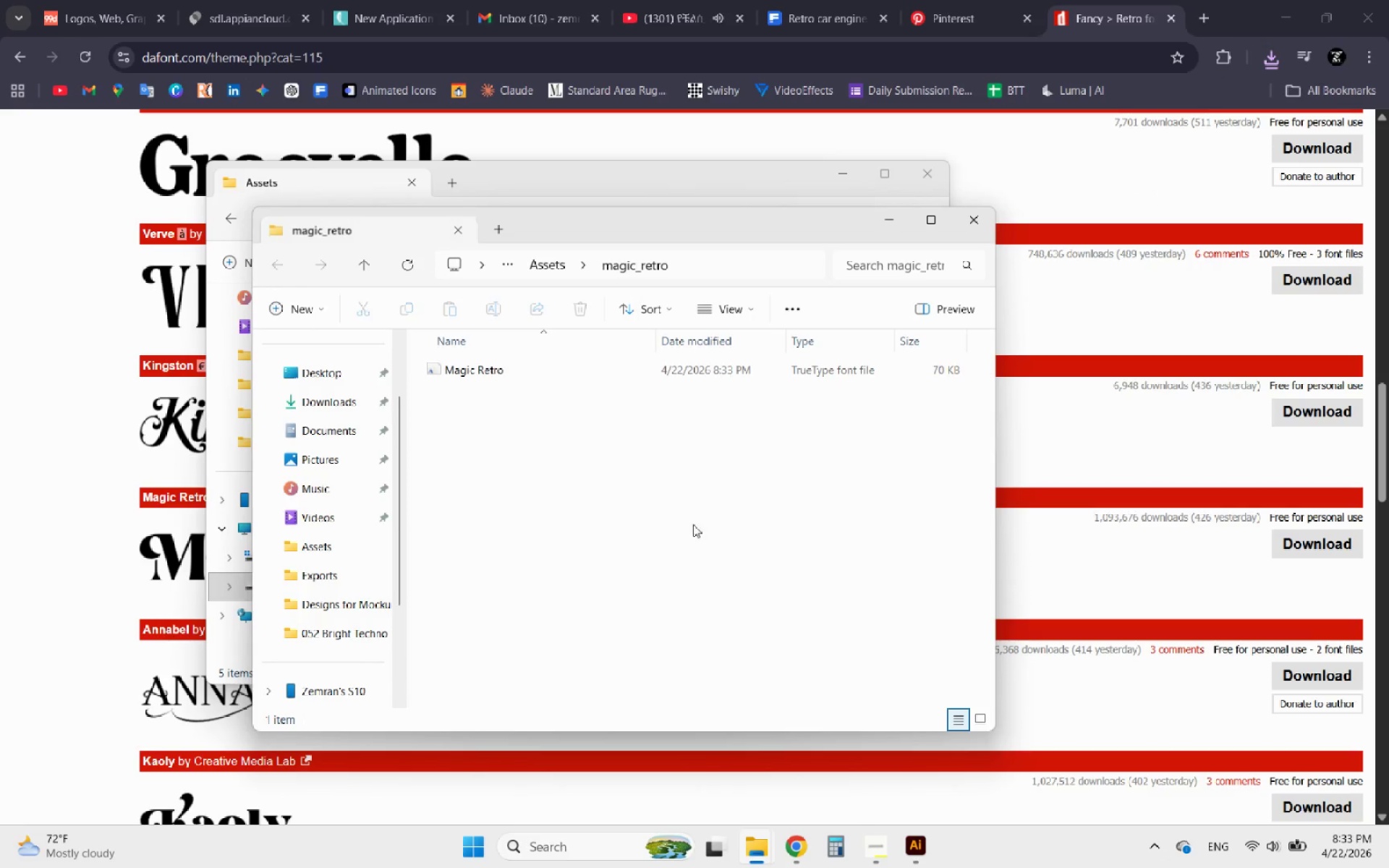 
left_click([480, 377])
 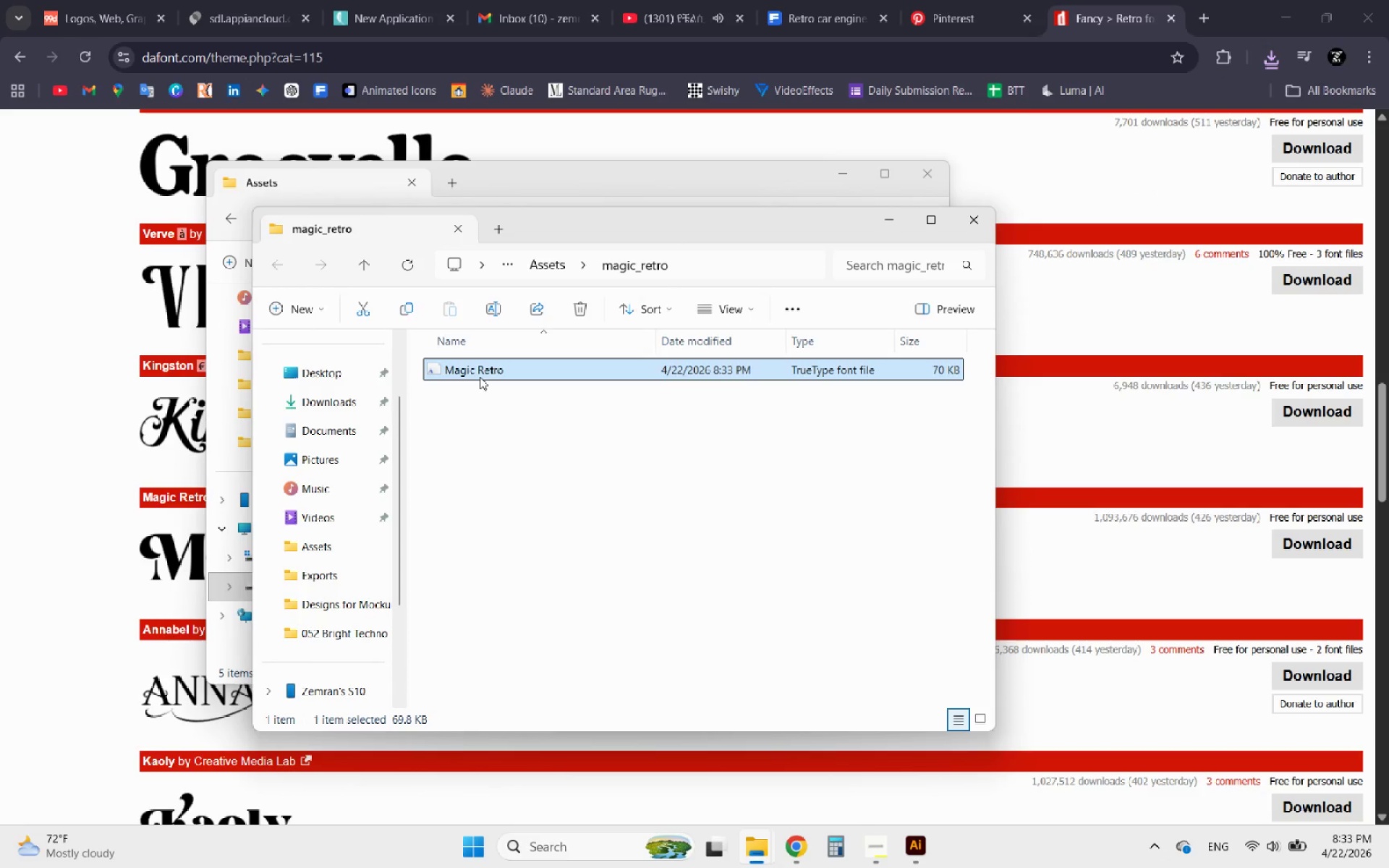 
right_click([480, 377])
 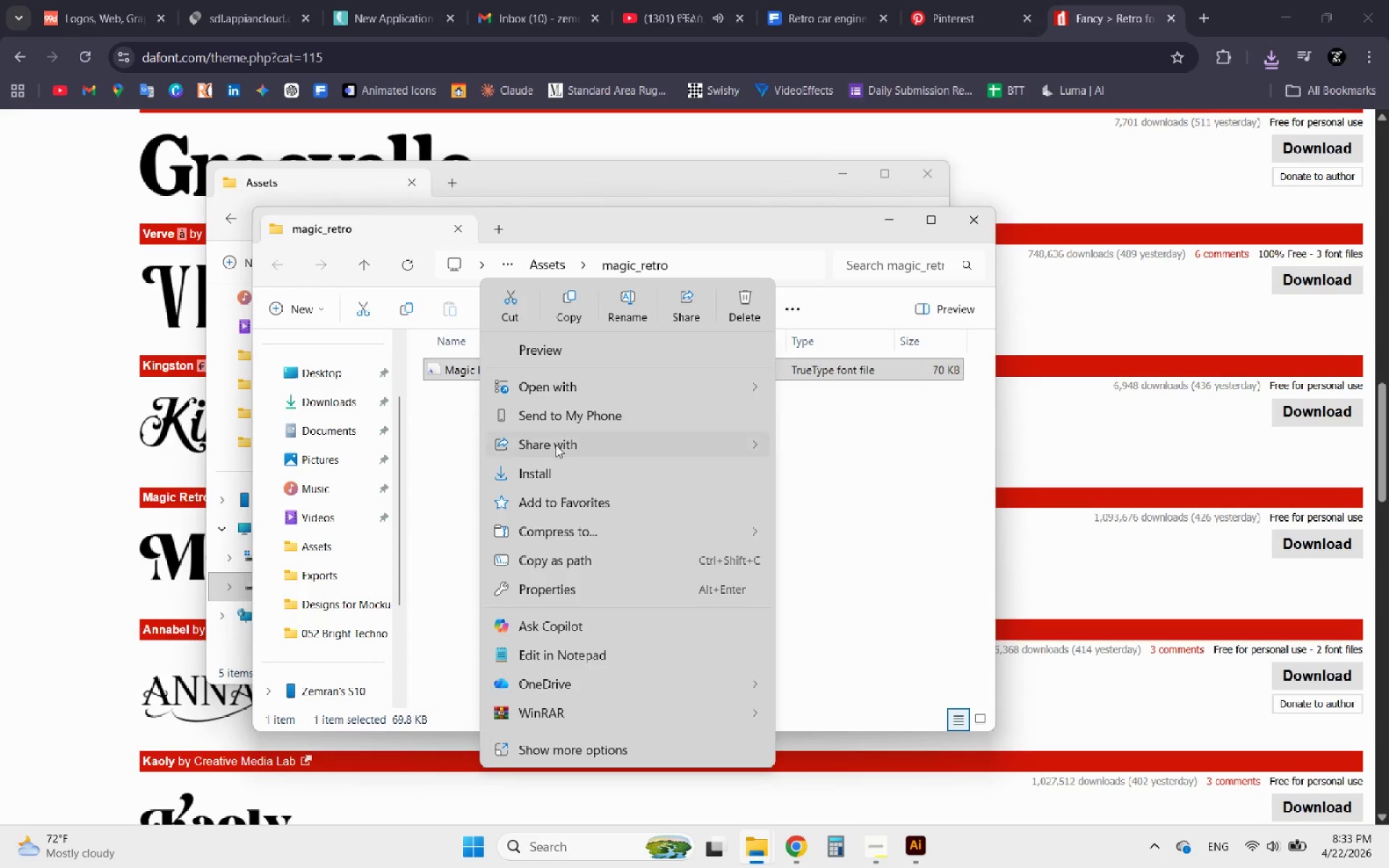 
left_click([549, 464])
 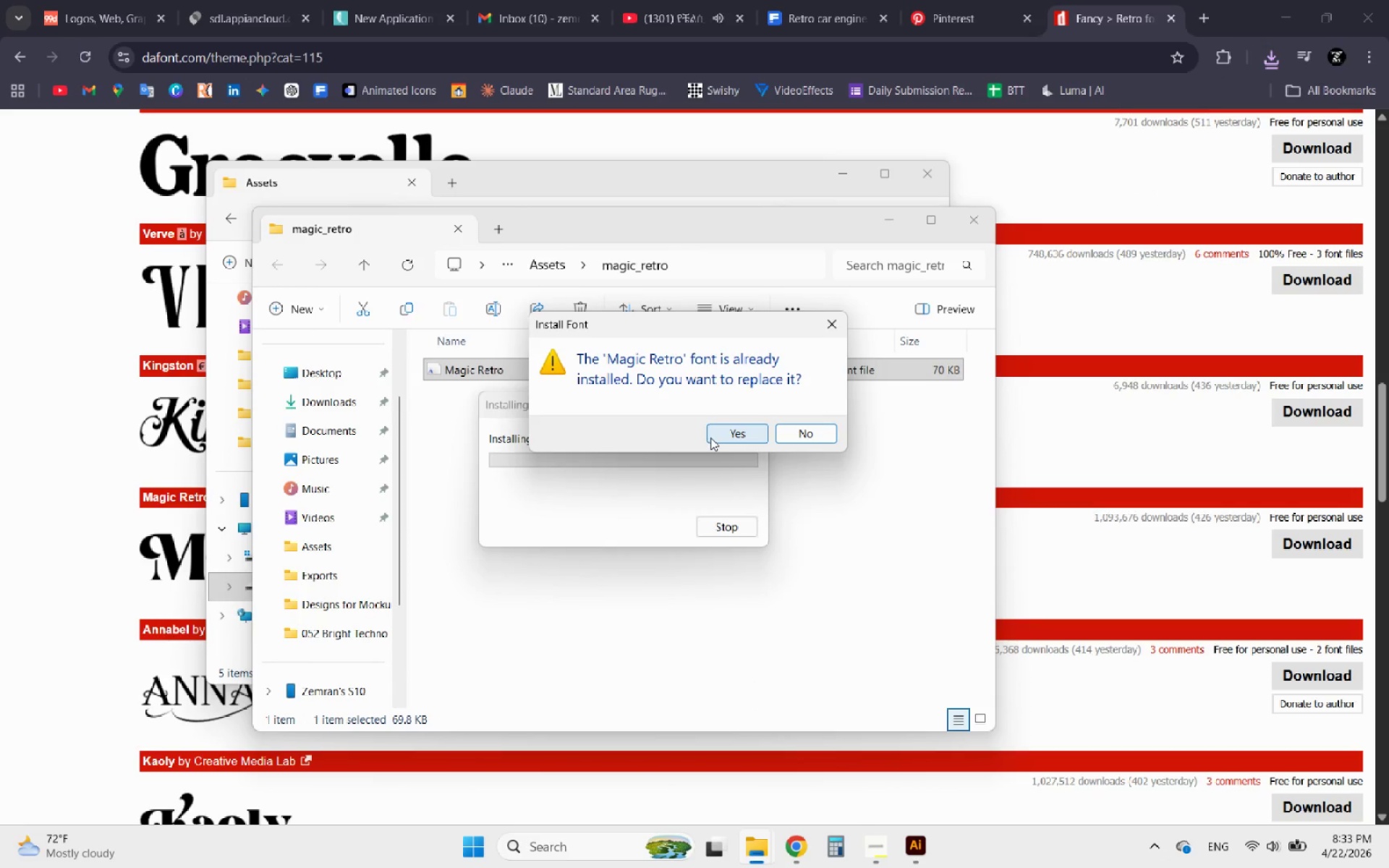 
left_click([713, 437])
 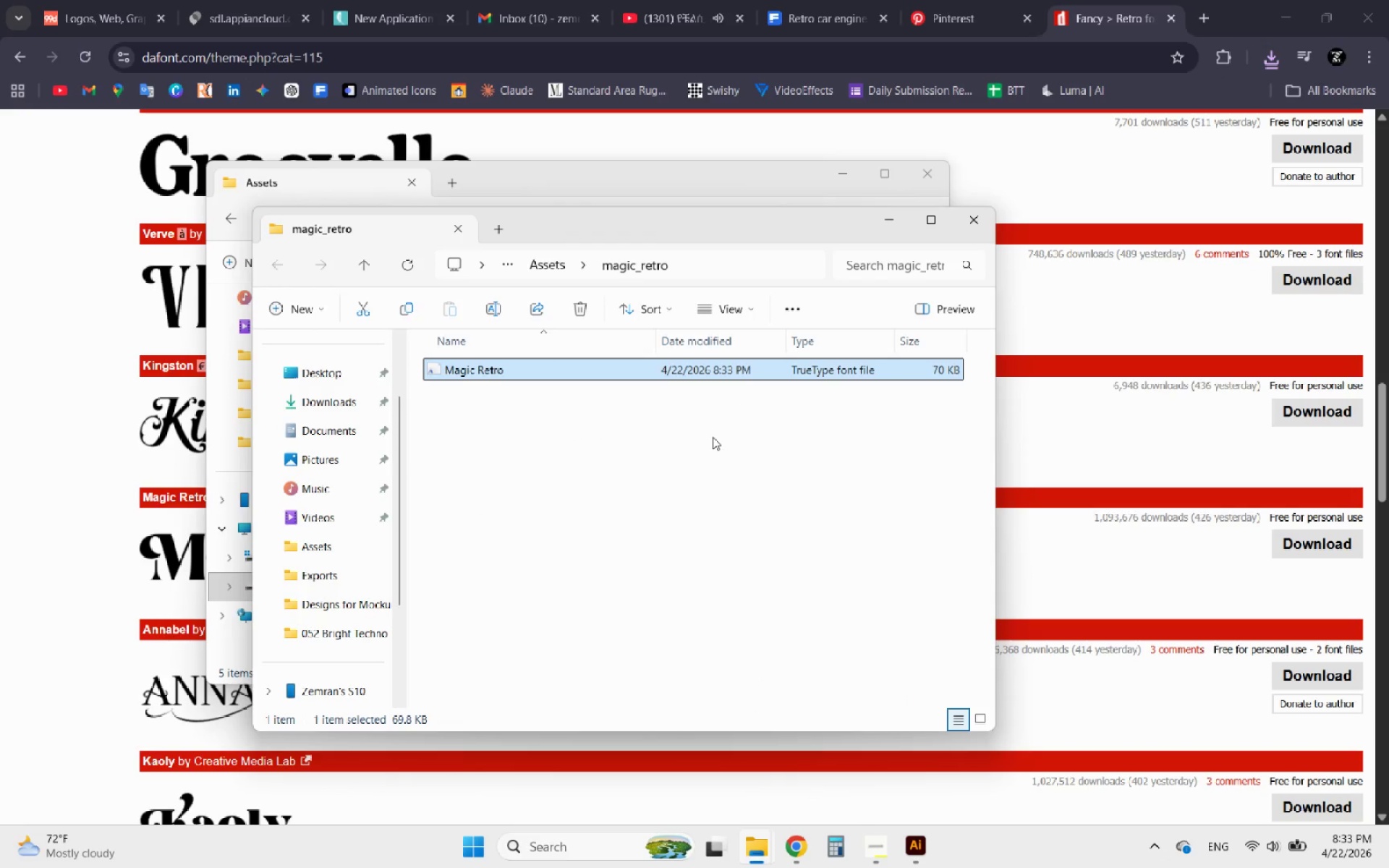 
left_click([982, 219])
 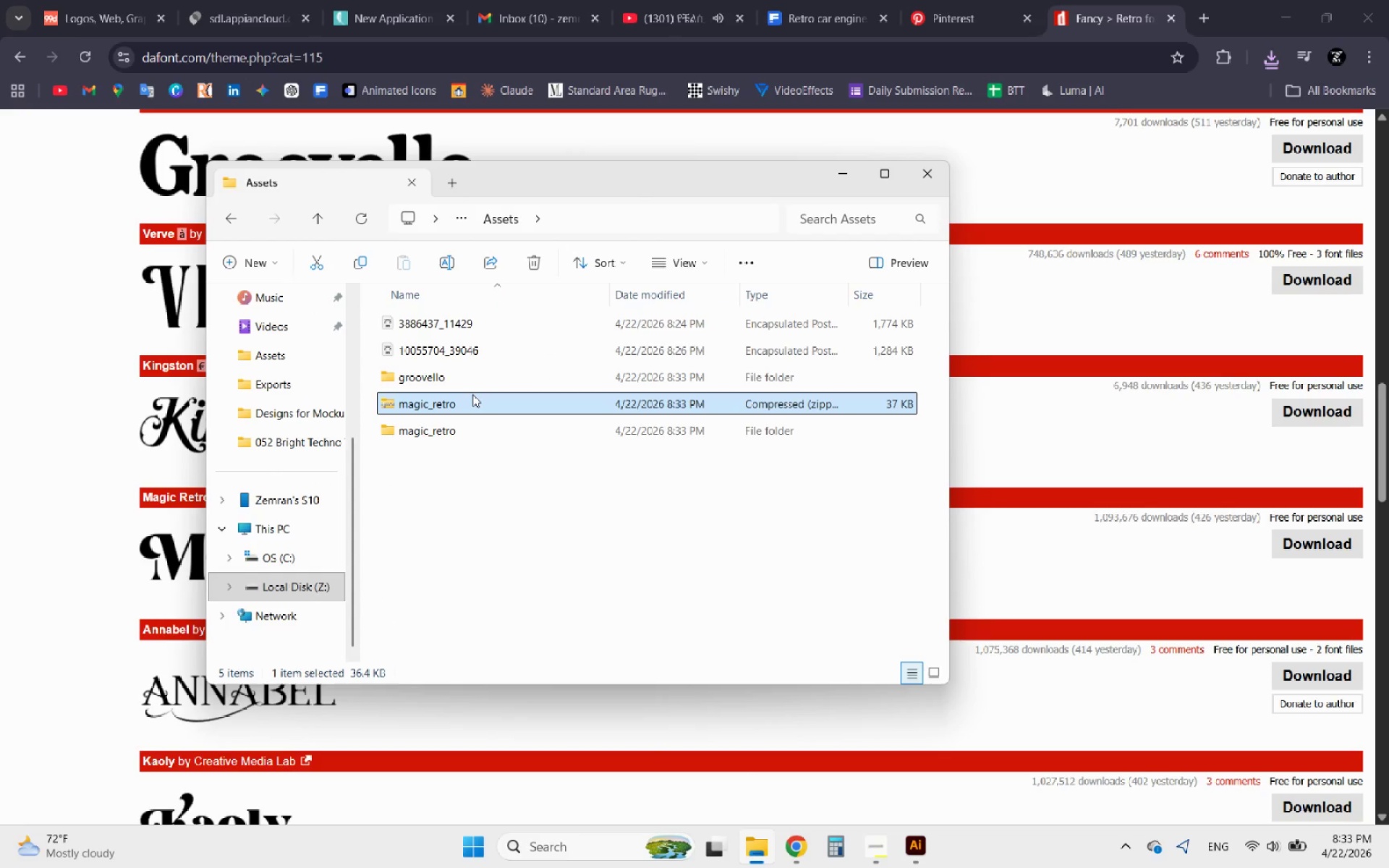 
key(Shift+Delete)
 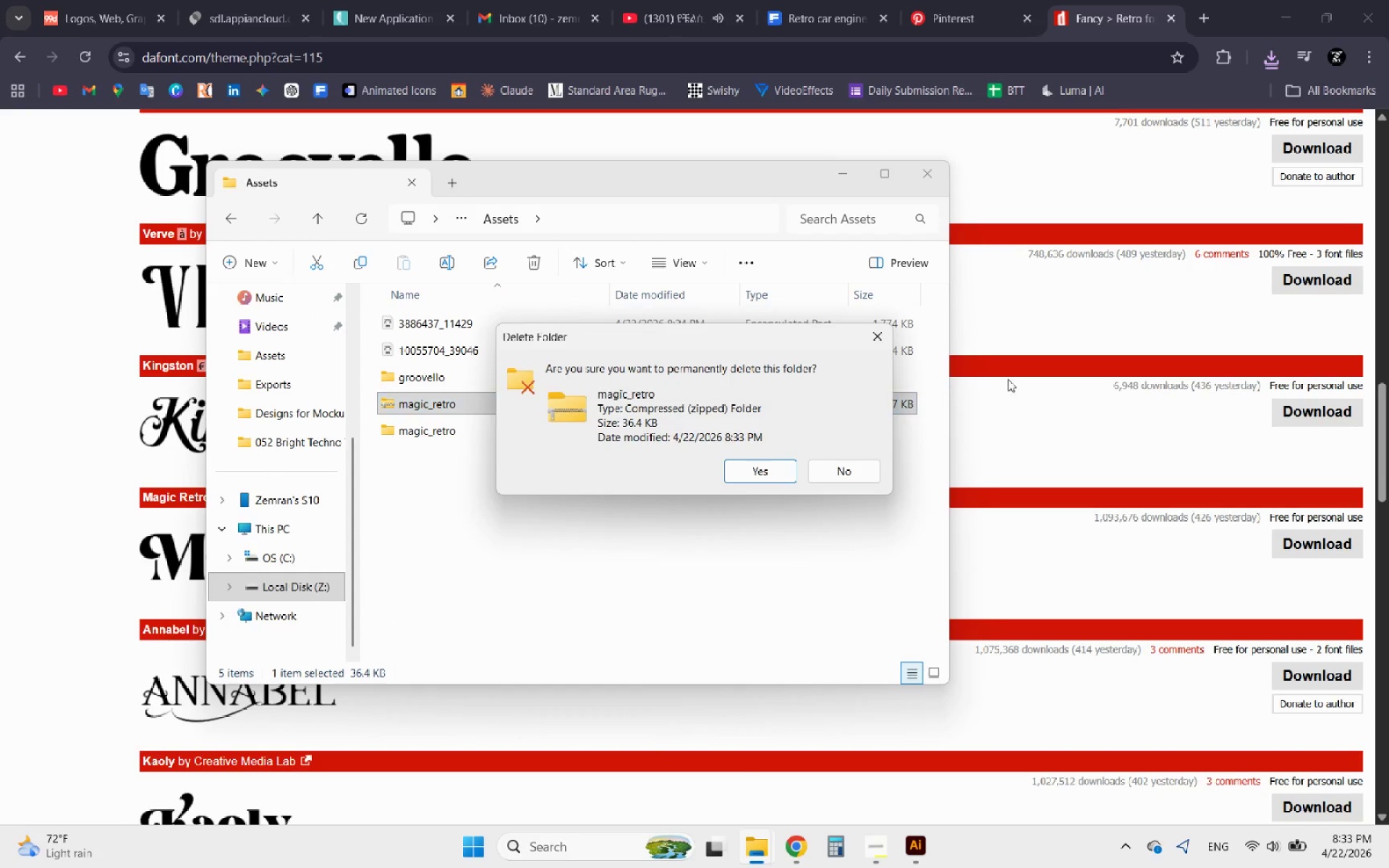 
left_click([754, 466])
 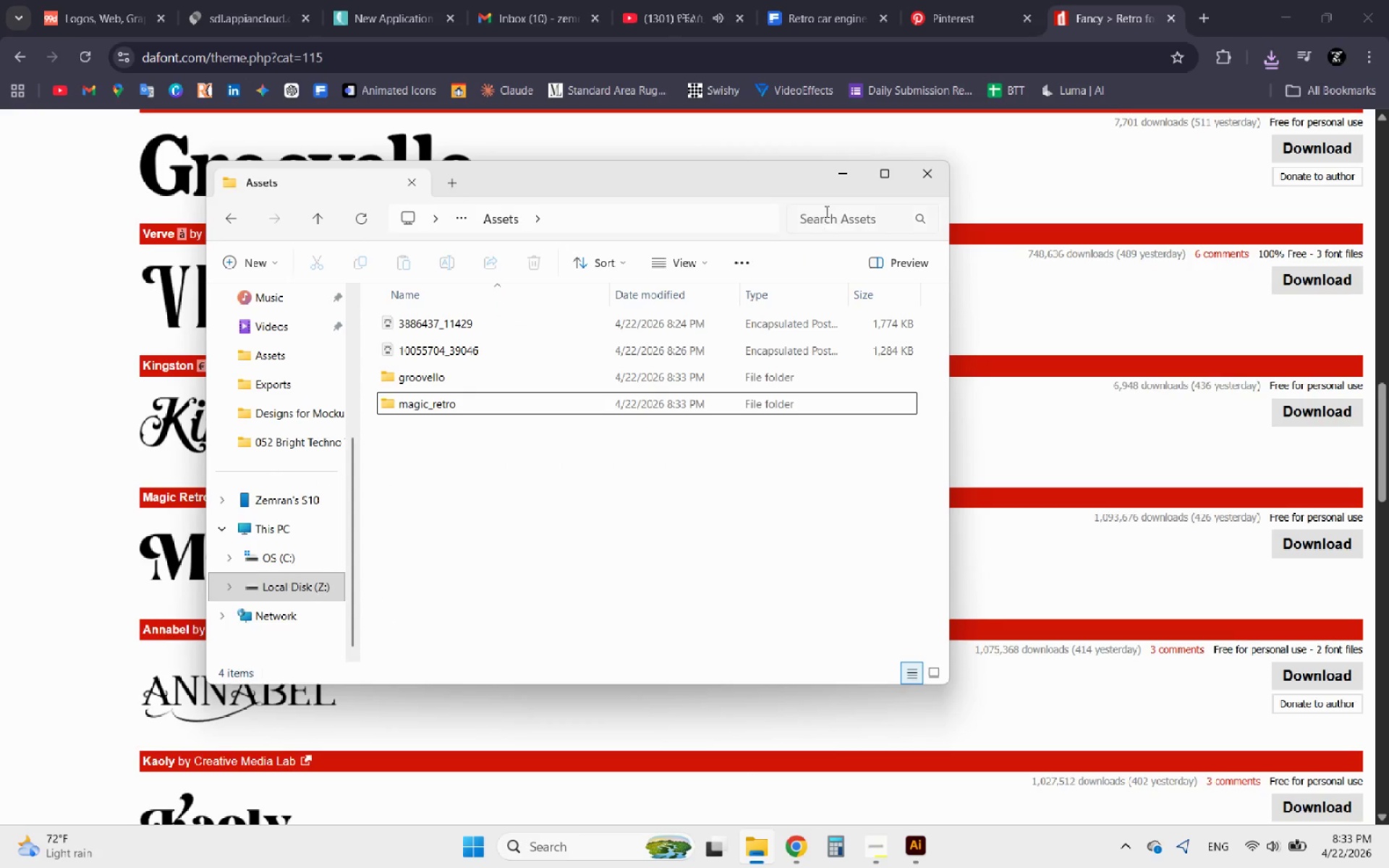 
left_click([844, 178])
 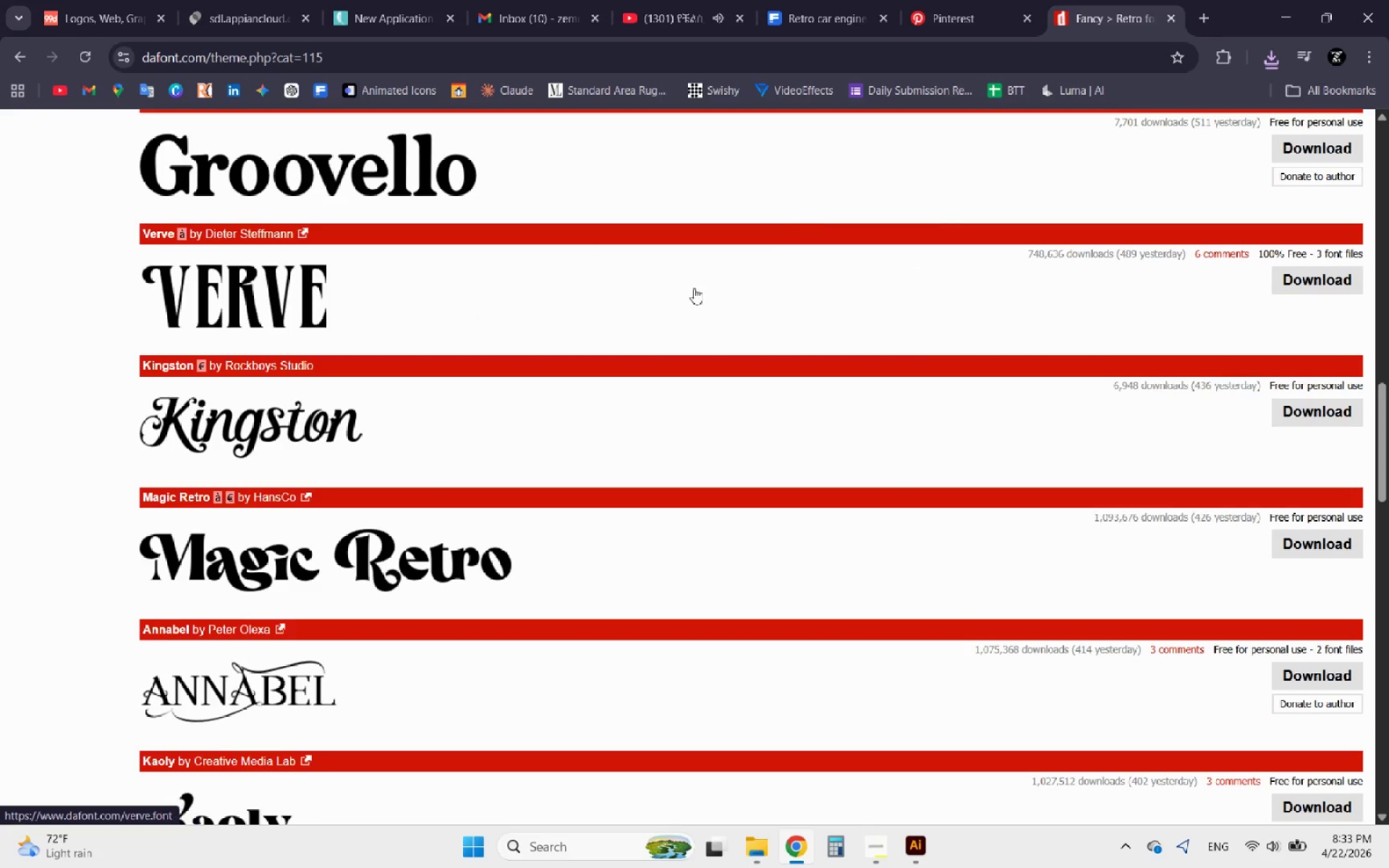 
scroll: coordinate [598, 446], scroll_direction: down, amount: 10.0
 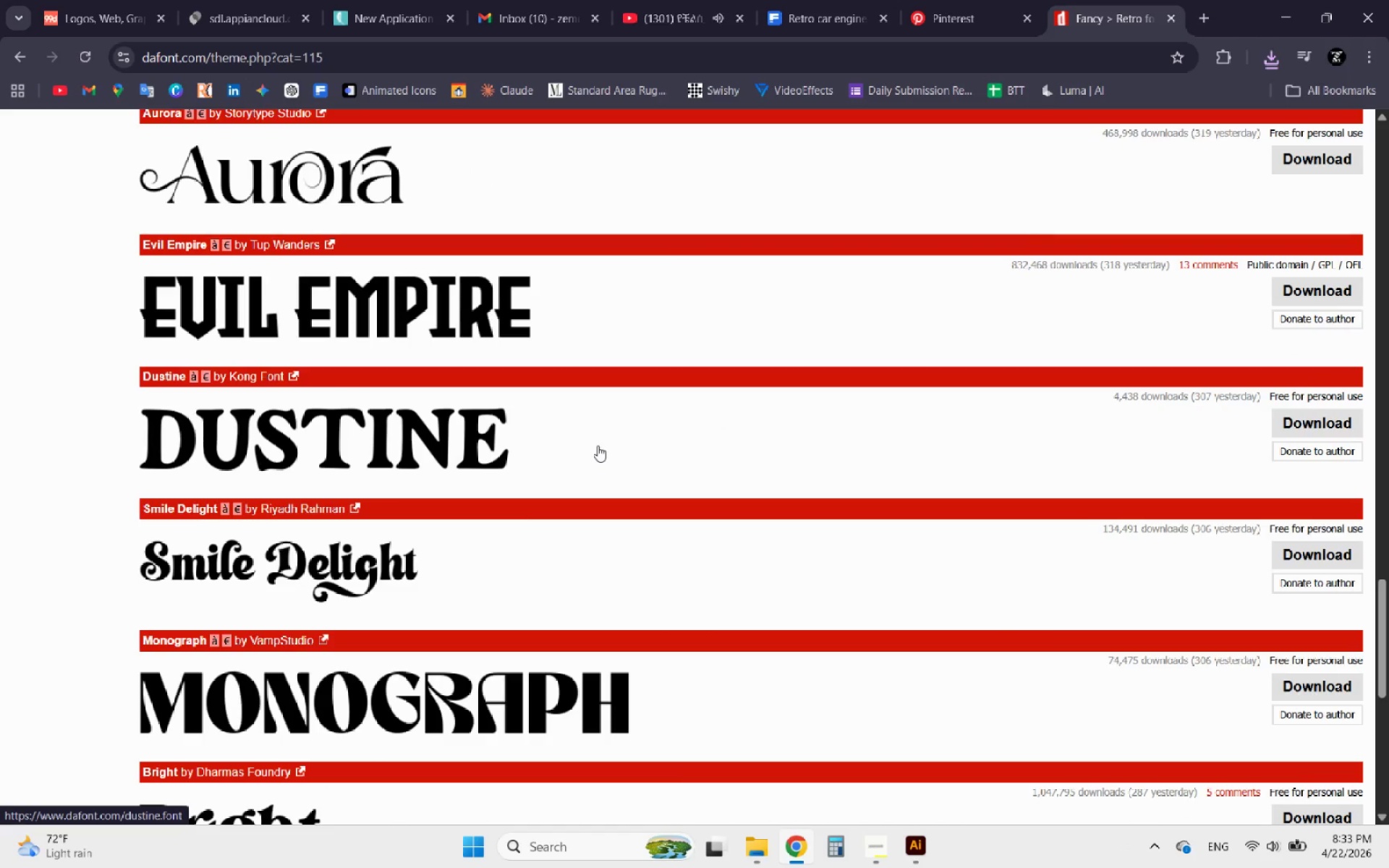 
wait(9.11)
 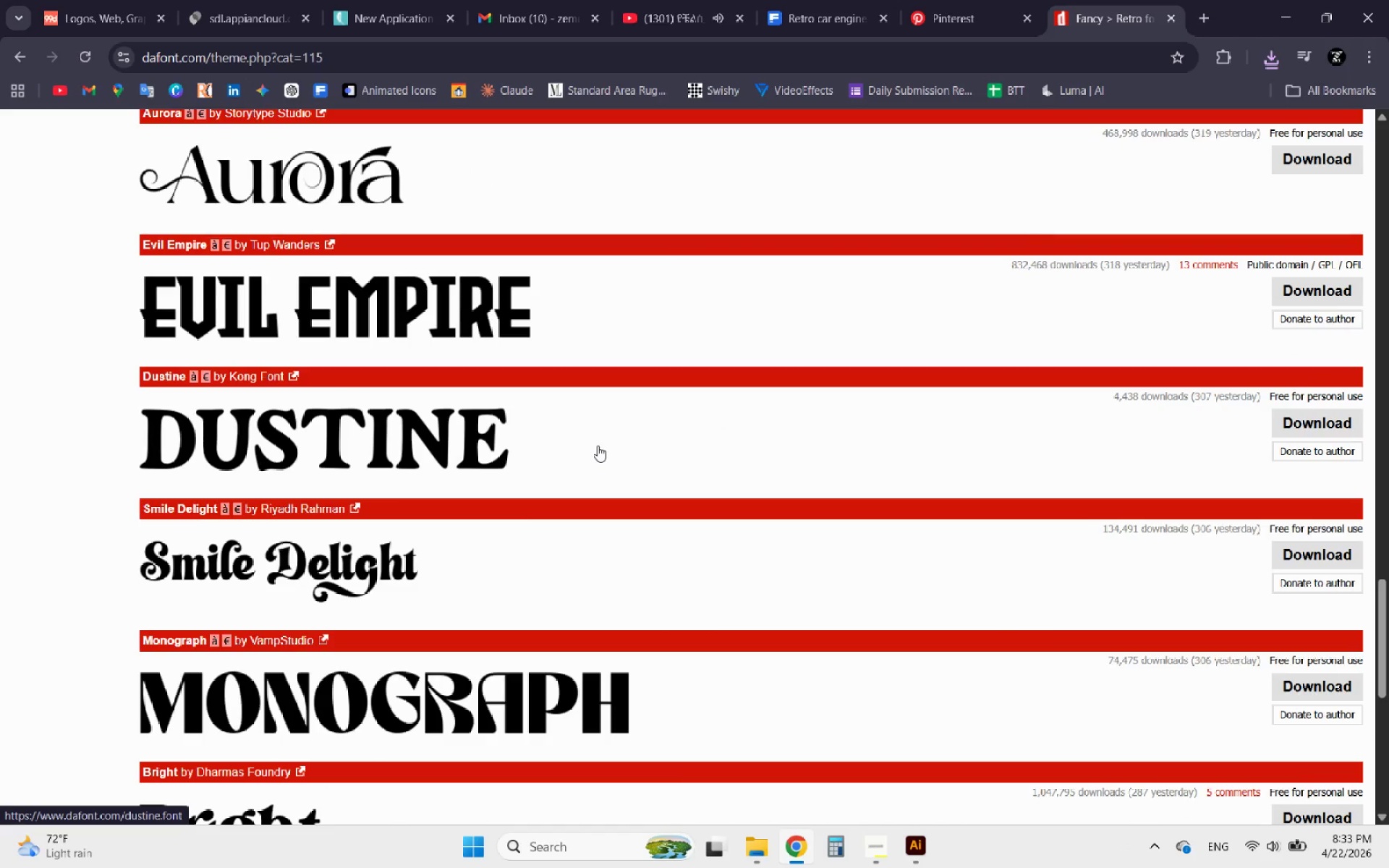 
scroll: coordinate [597, 459], scroll_direction: down, amount: 3.0
 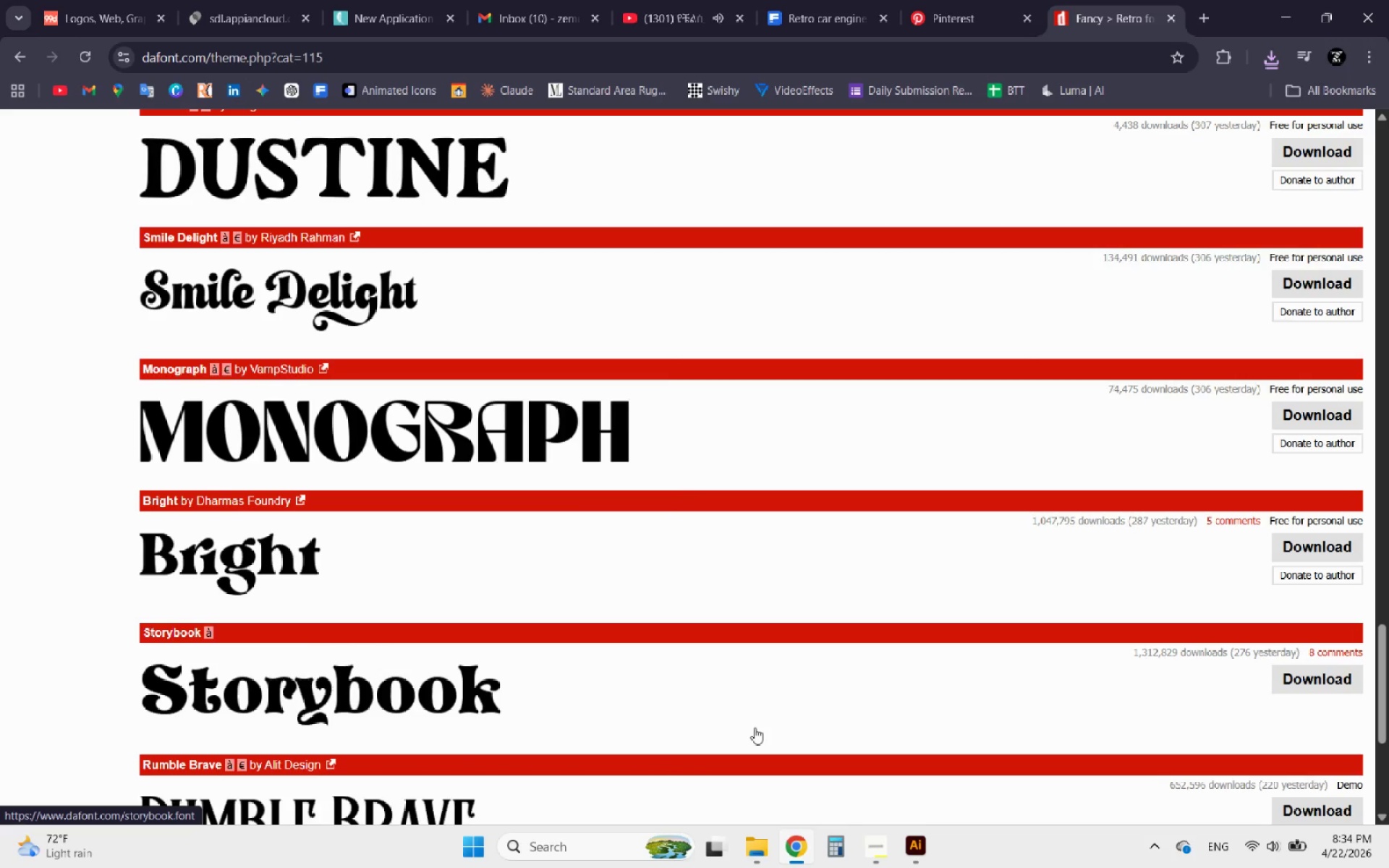 
left_click([914, 855])
 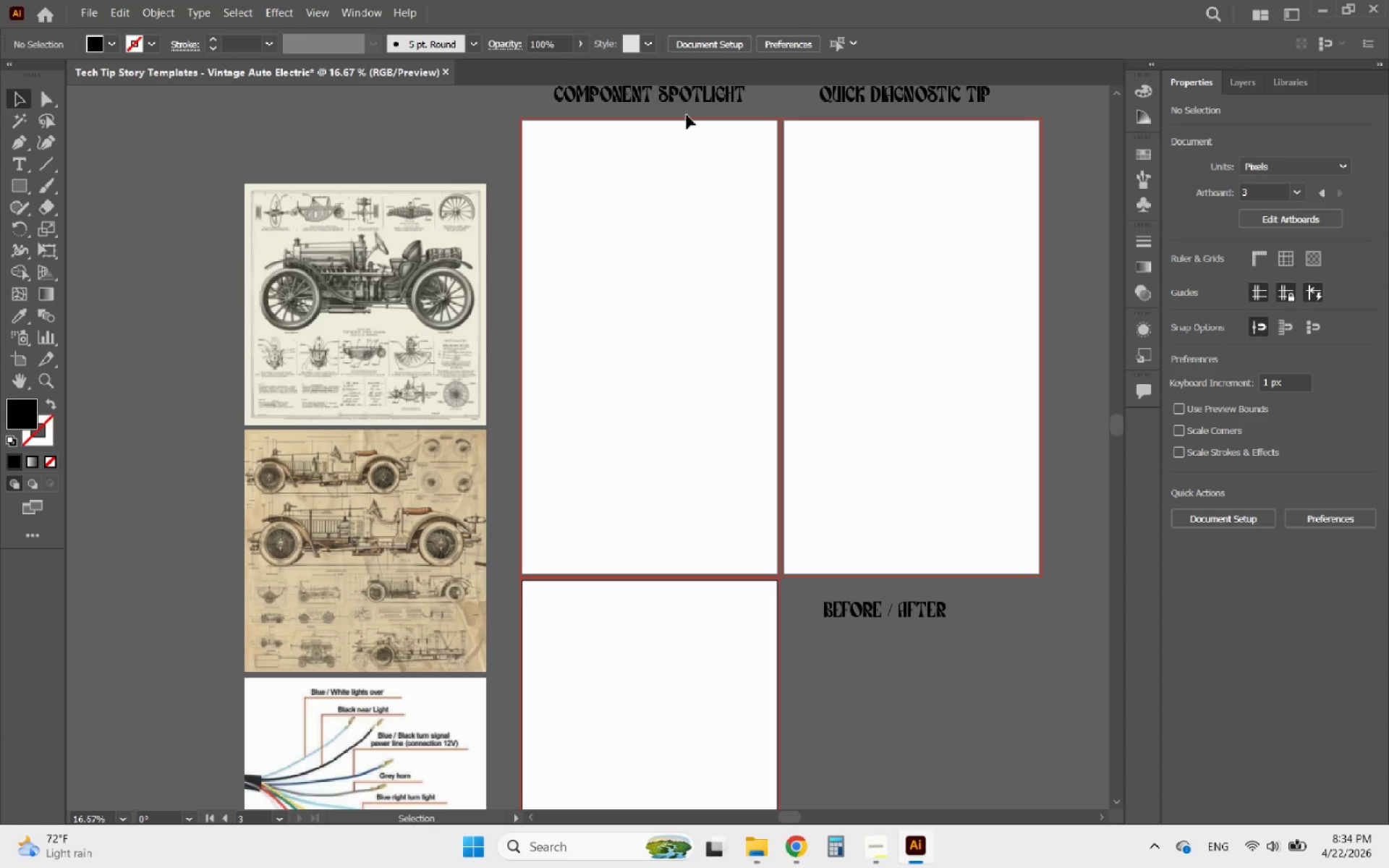 
left_click([684, 103])
 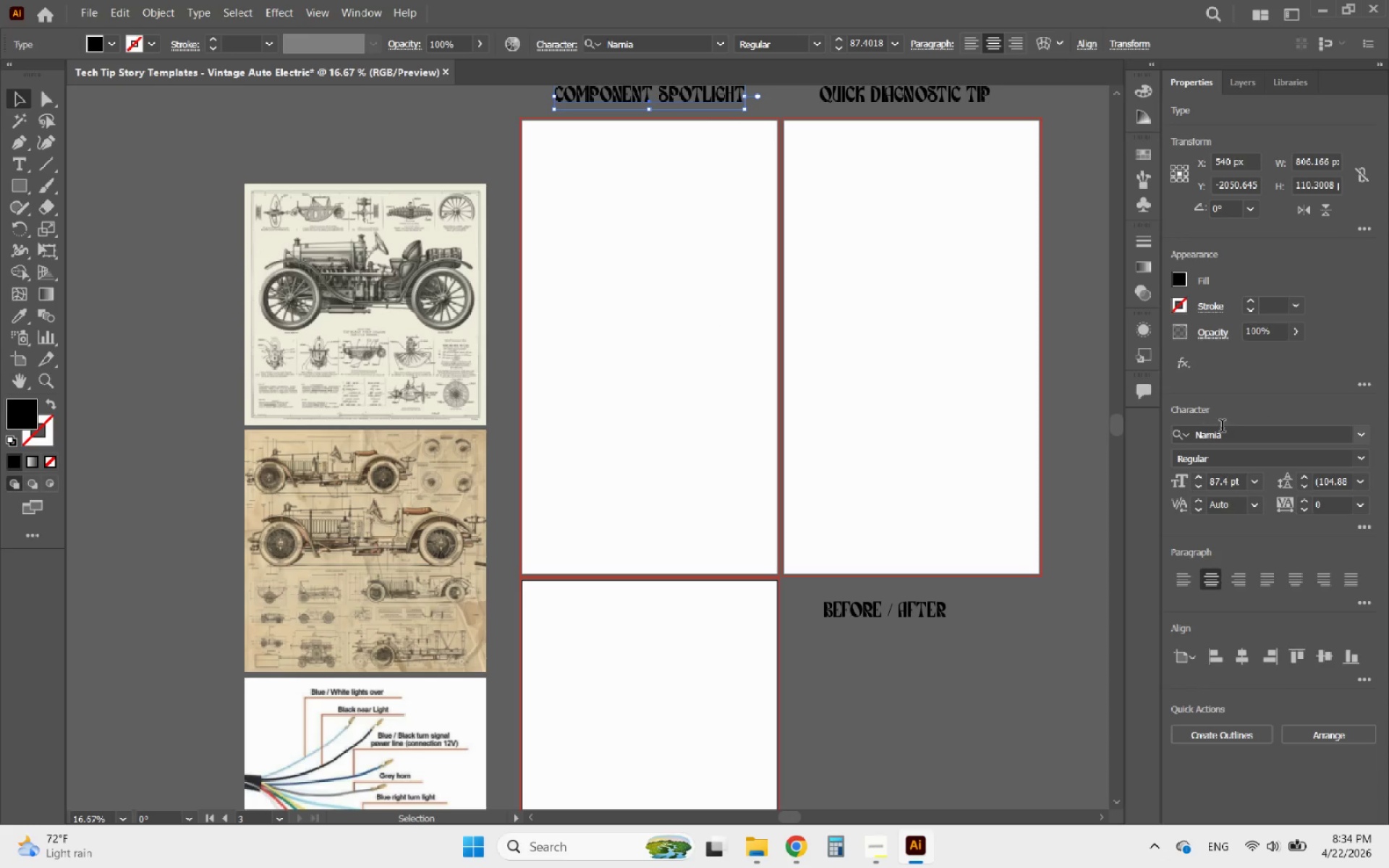 
left_click([1279, 429])
 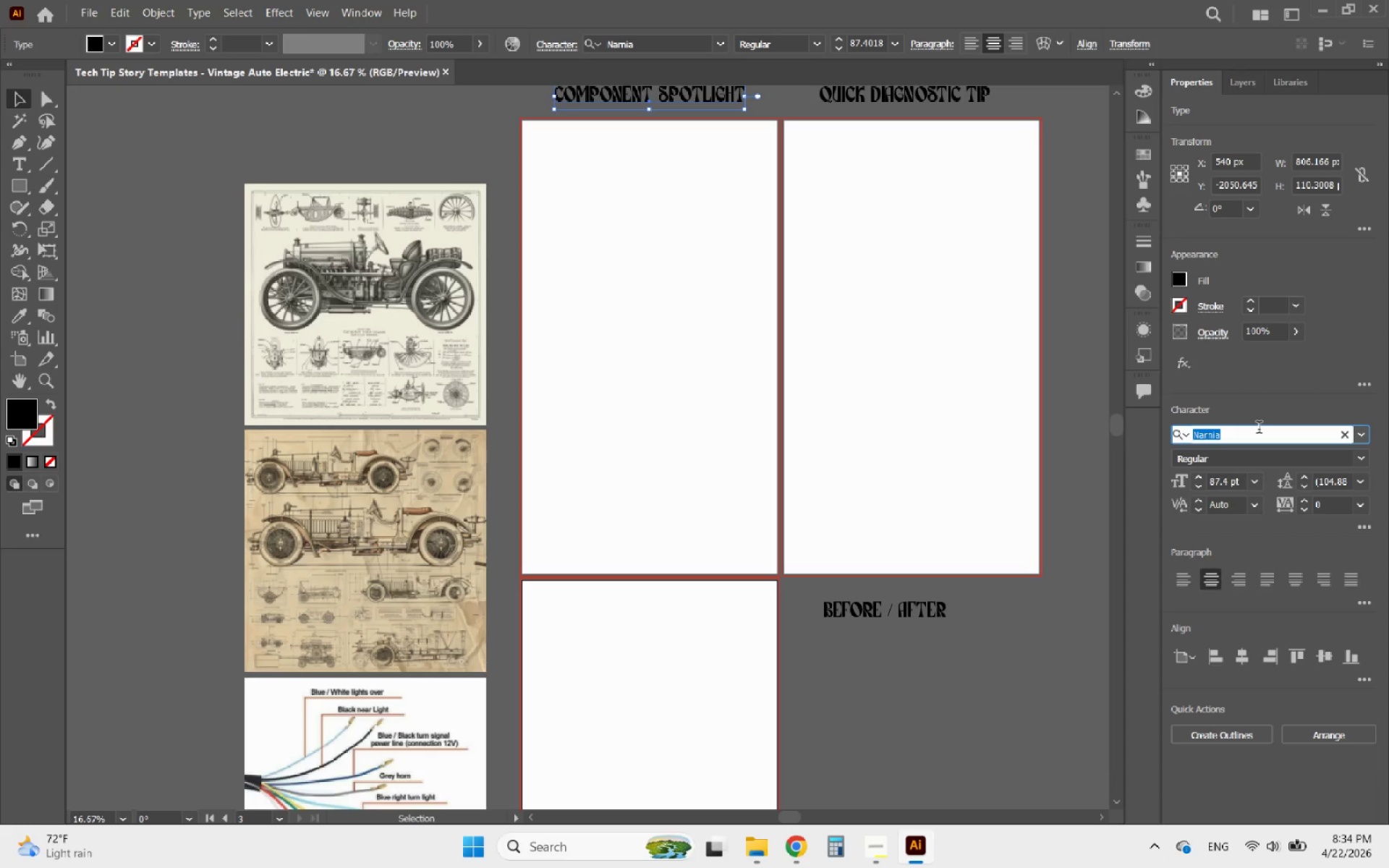 
type(mono)
 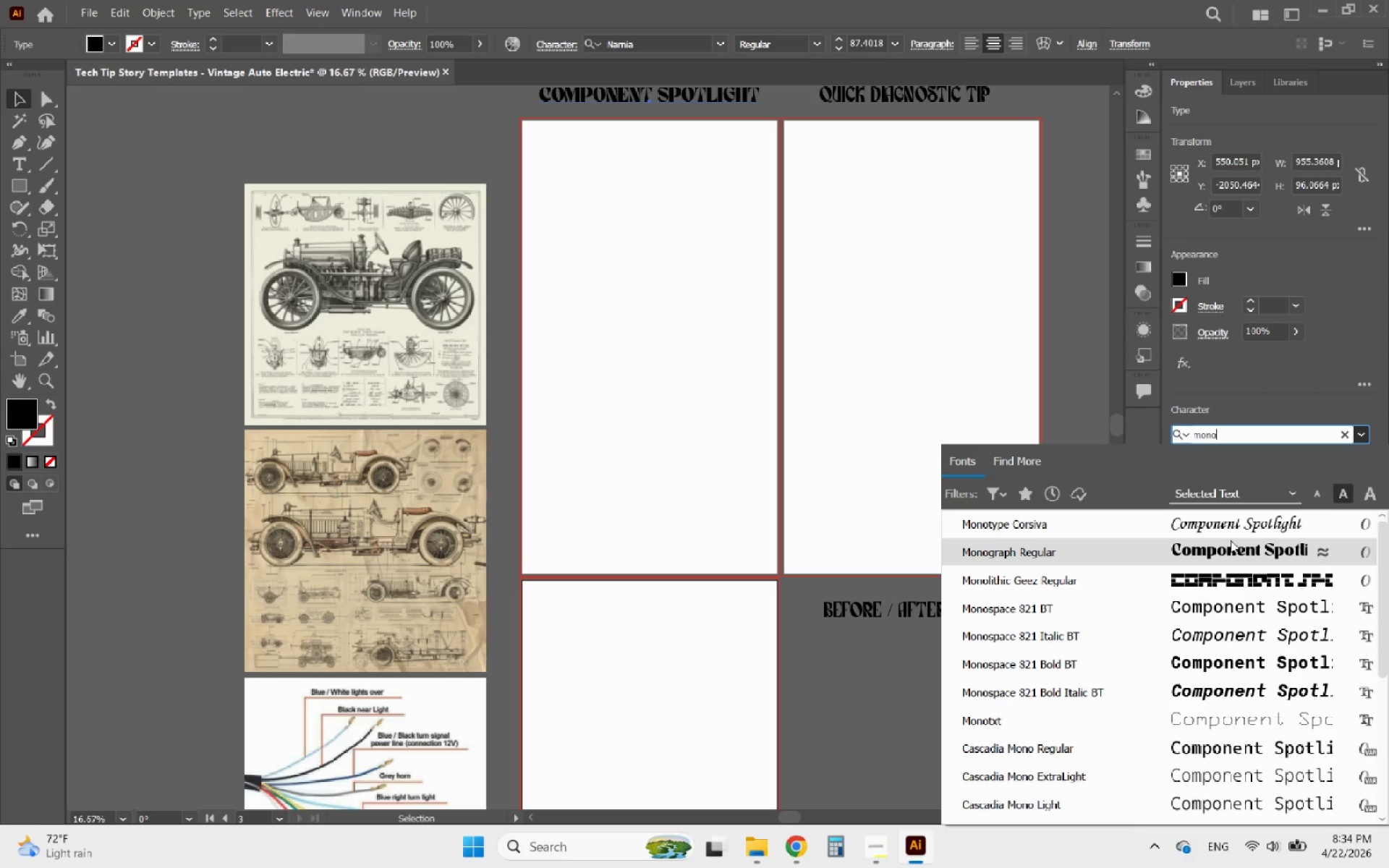 
wait(5.78)
 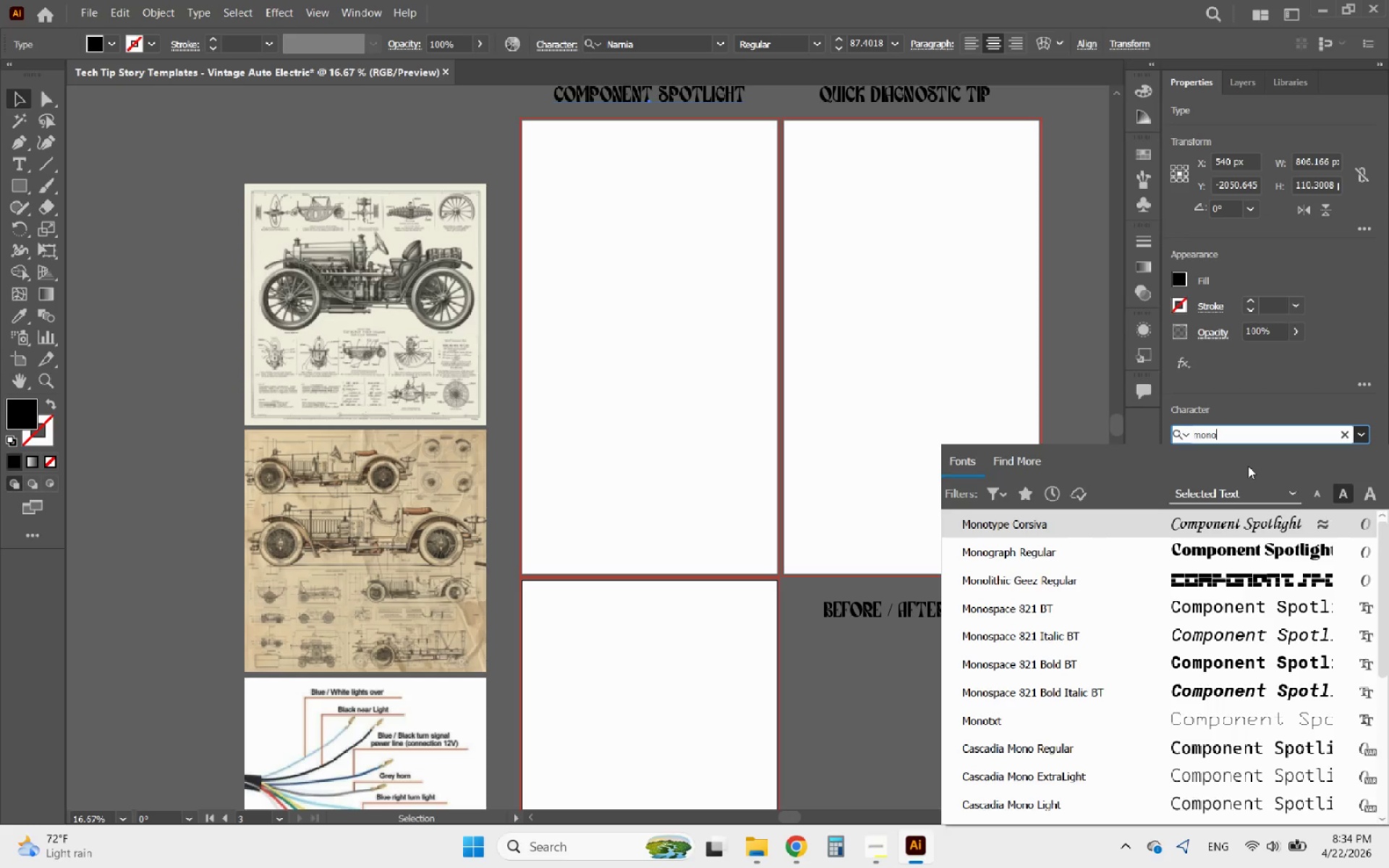 
left_click([1236, 545])
 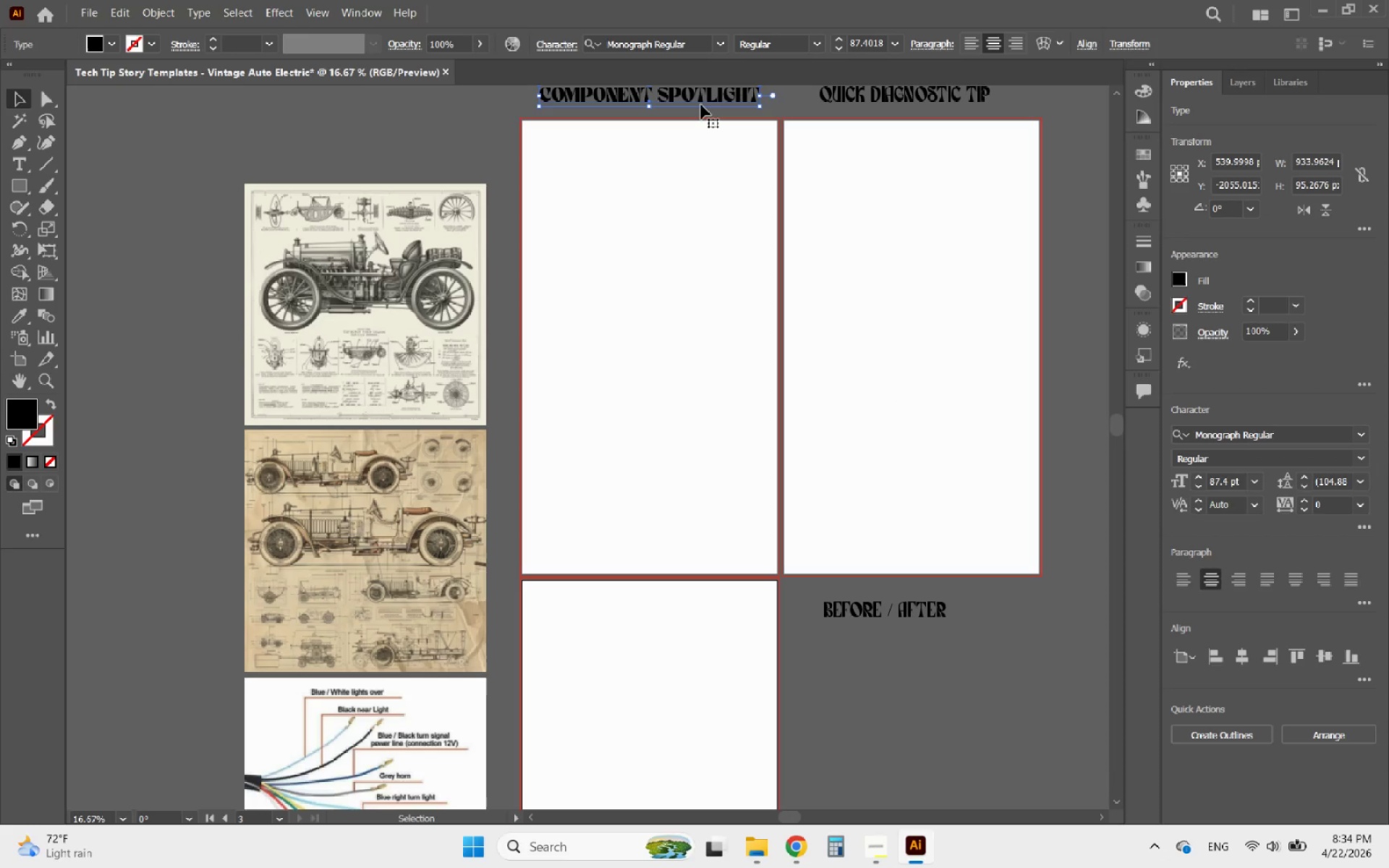 
hold_key(key=AltLeft, duration=1.14)
scroll: coordinate [653, 186], scroll_direction: up, amount: 2.0
 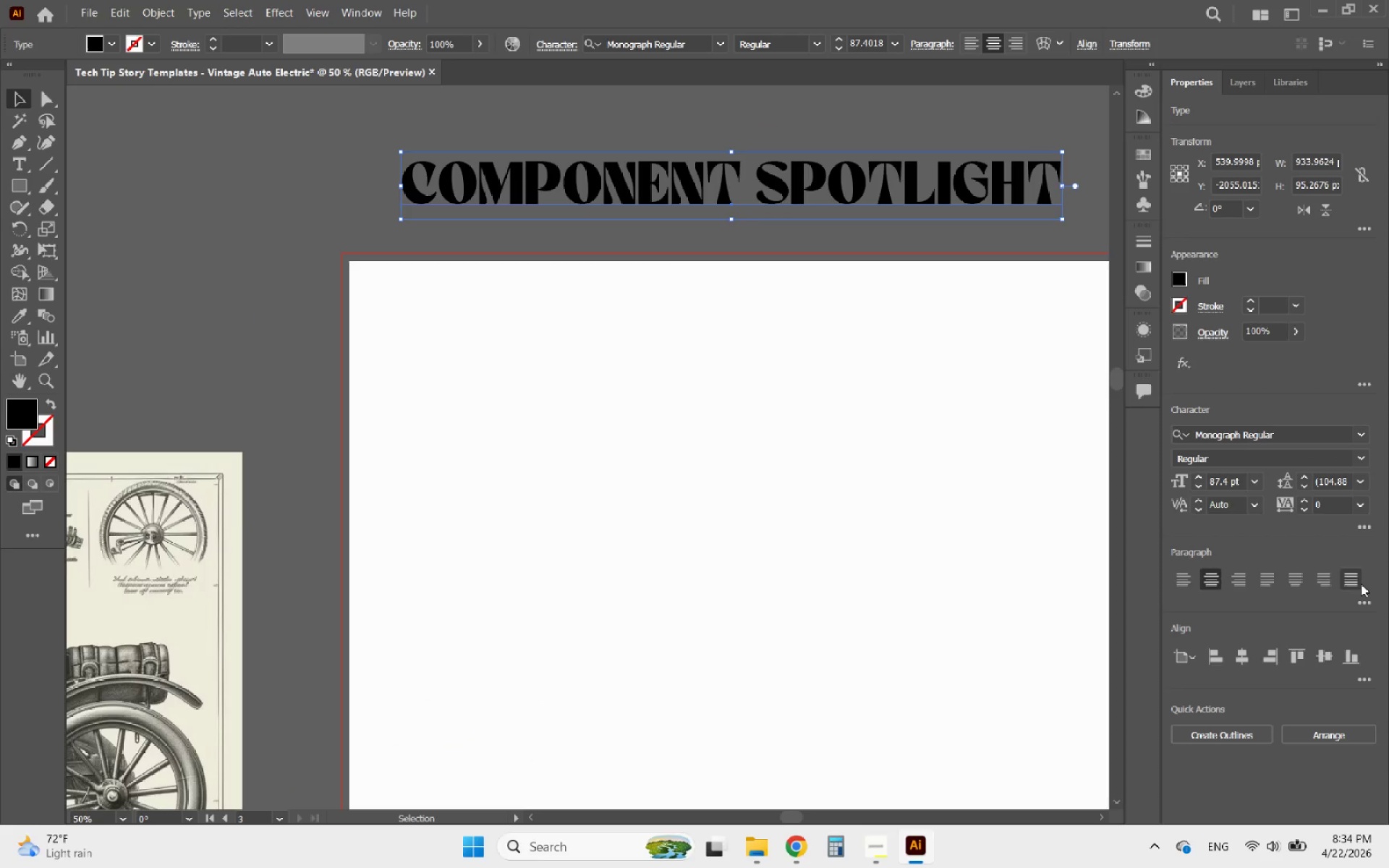 
left_click([1366, 528])
 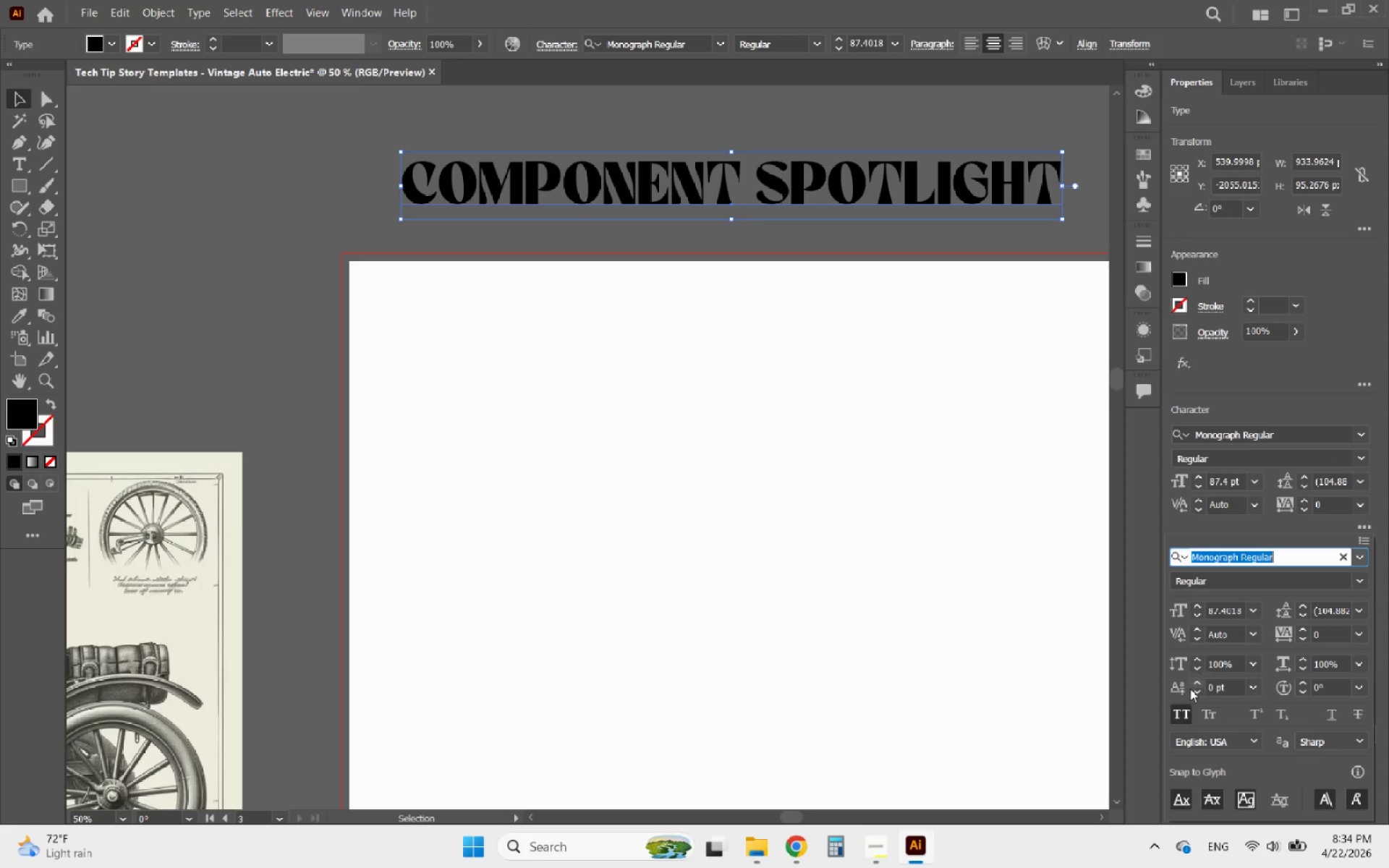 
left_click([1185, 715])
 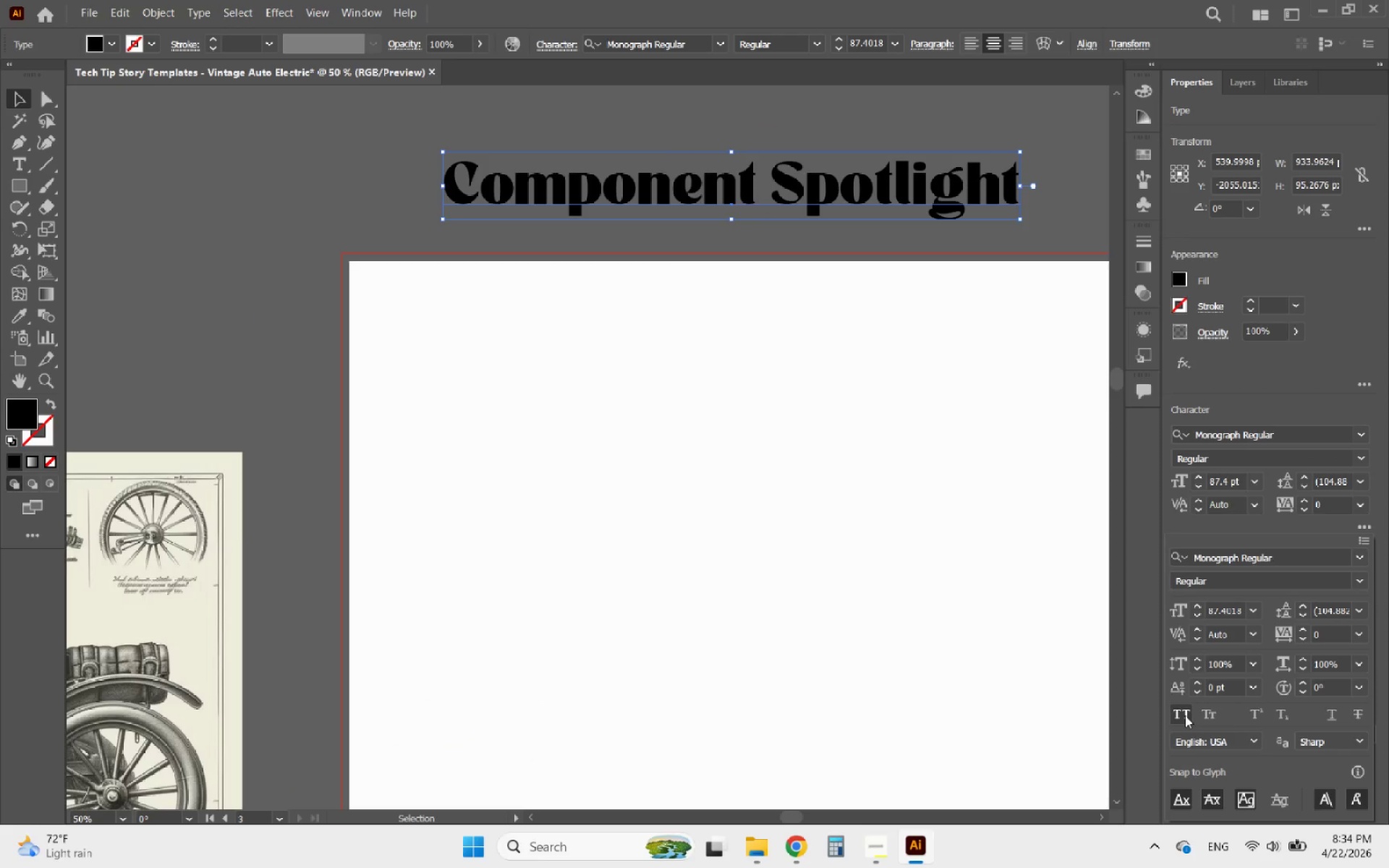 
left_click([1185, 715])
 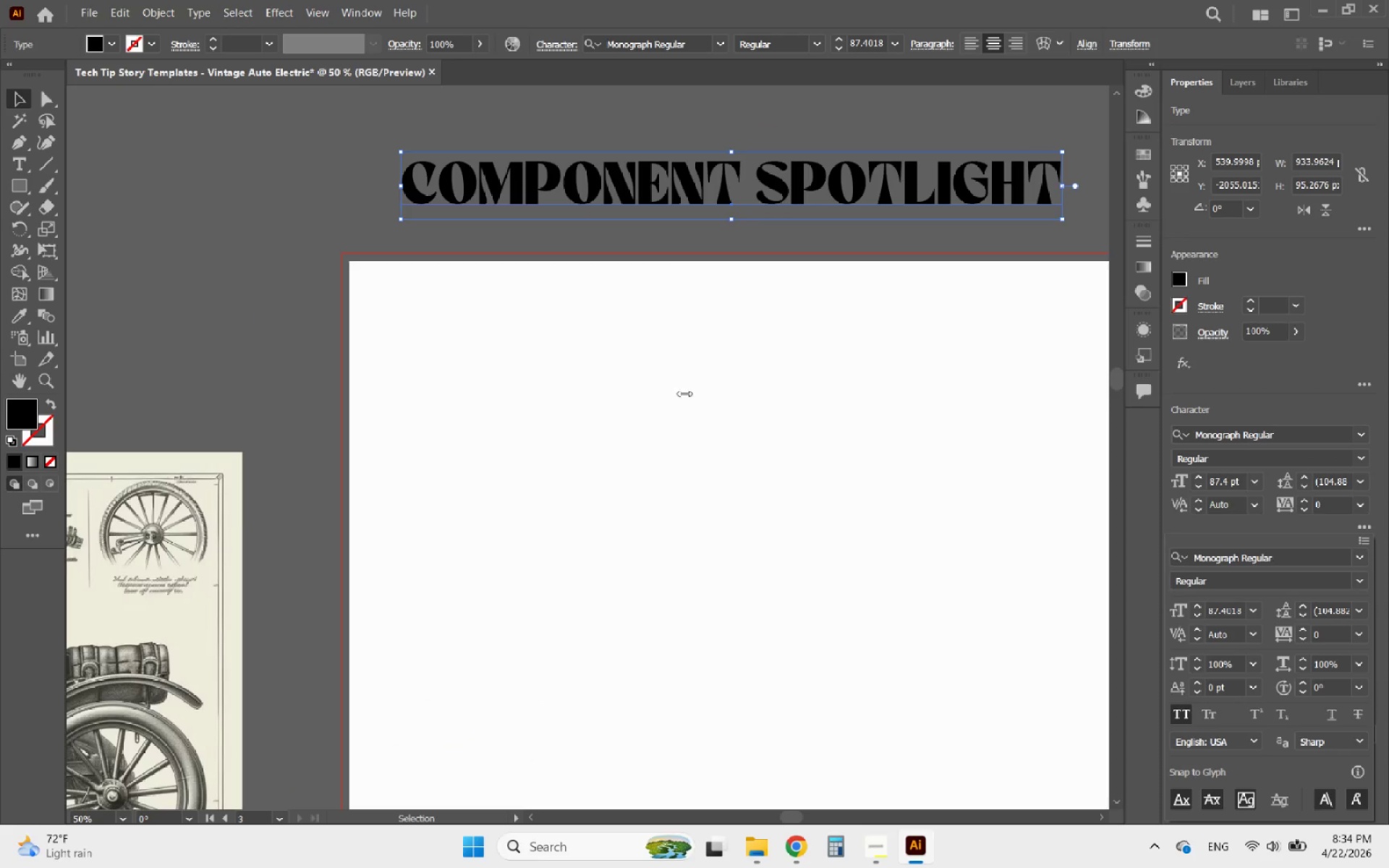 
left_click([638, 365])
 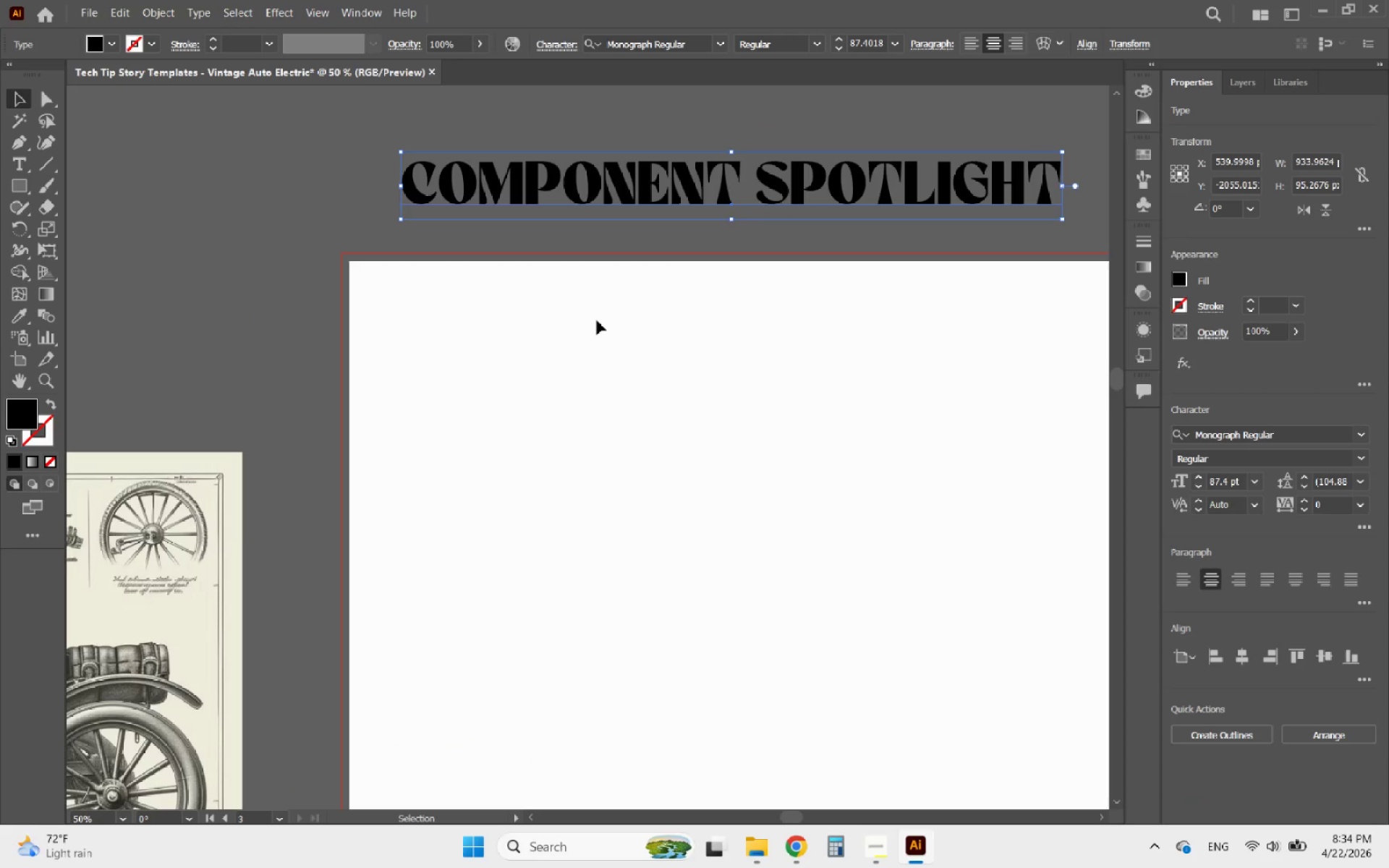 
hold_key(key=AltLeft, duration=0.38)
 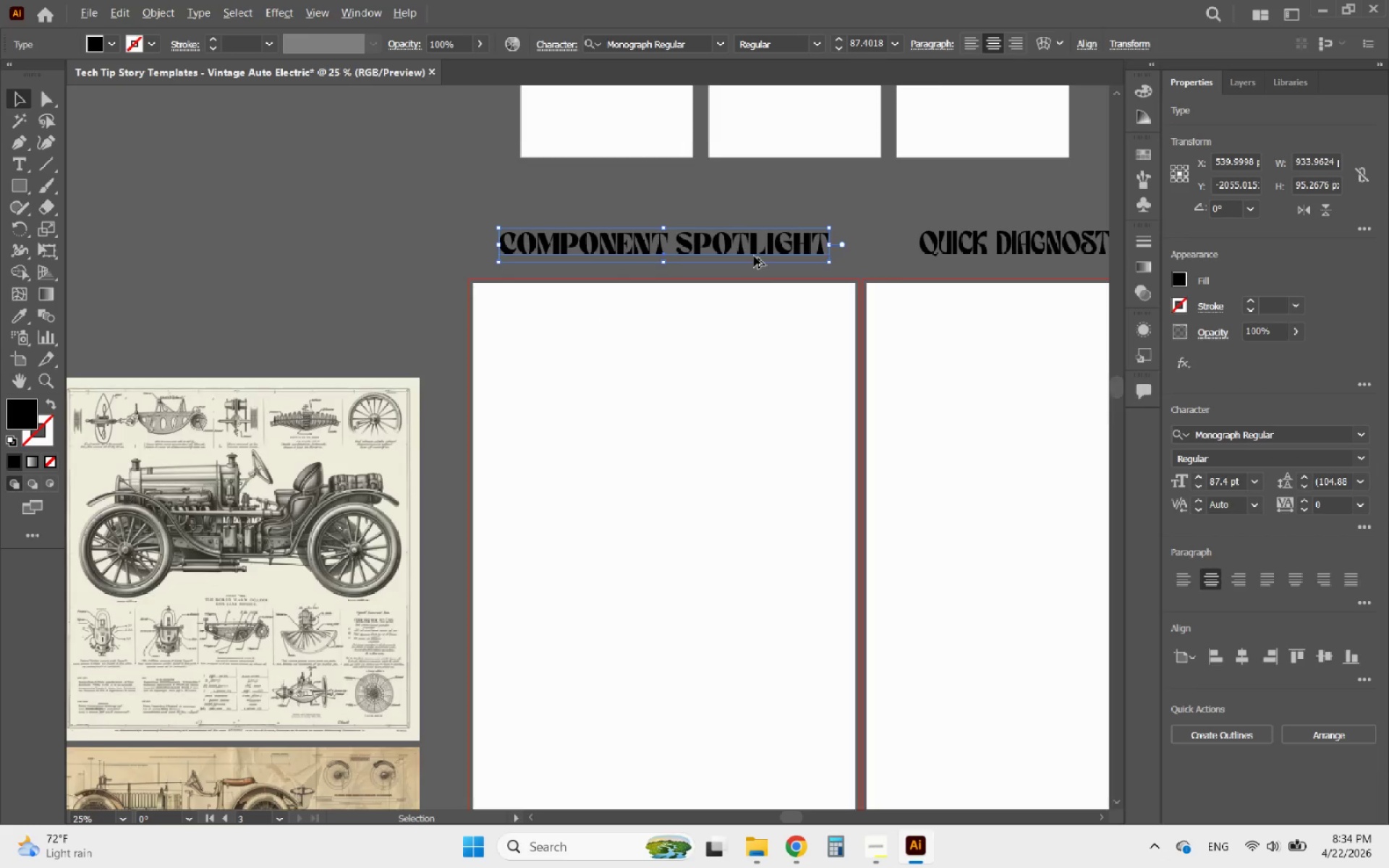 
hold_key(key=AltLeft, duration=0.53)
 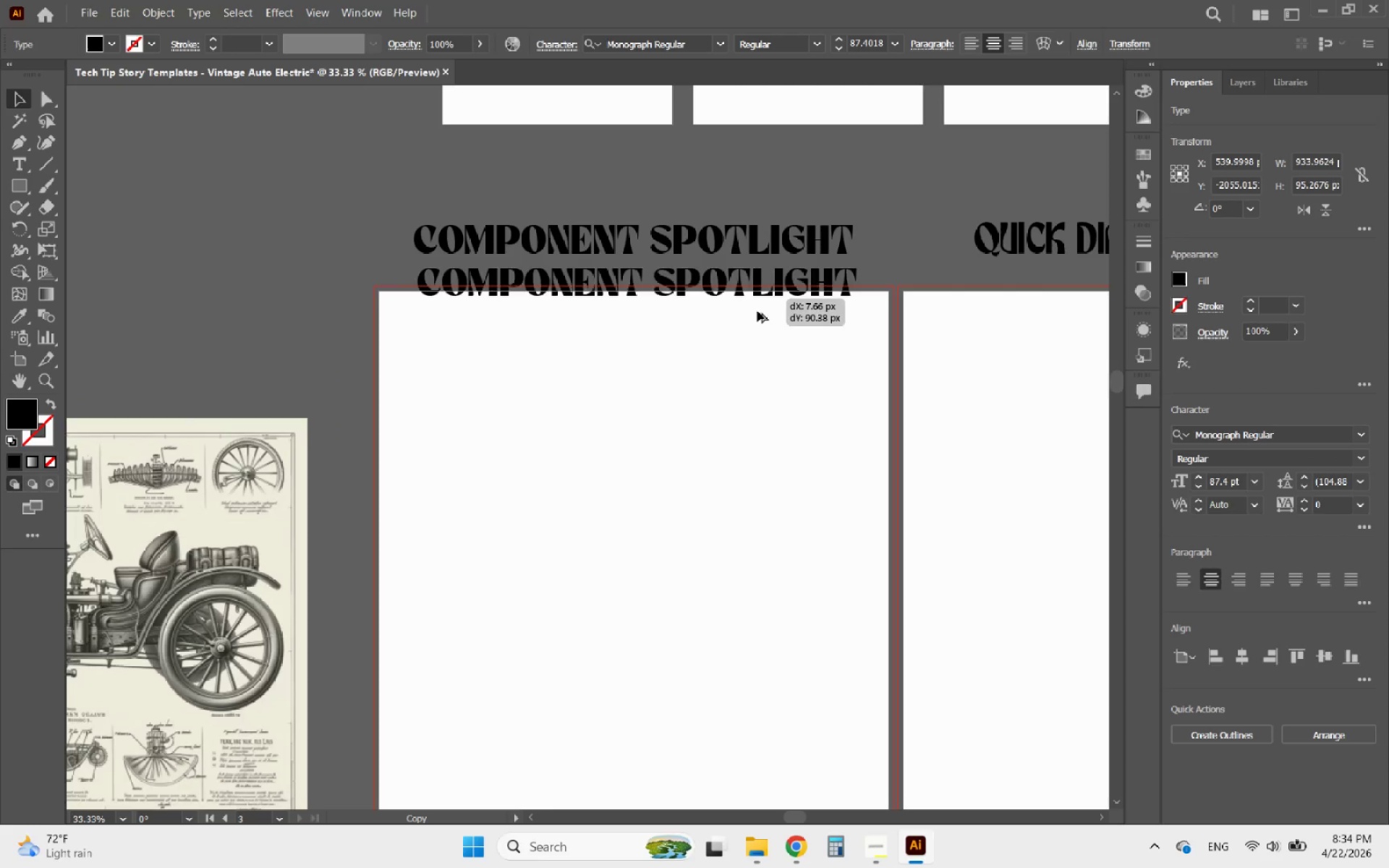 
scroll: coordinate [597, 320], scroll_direction: down, amount: 2.0
 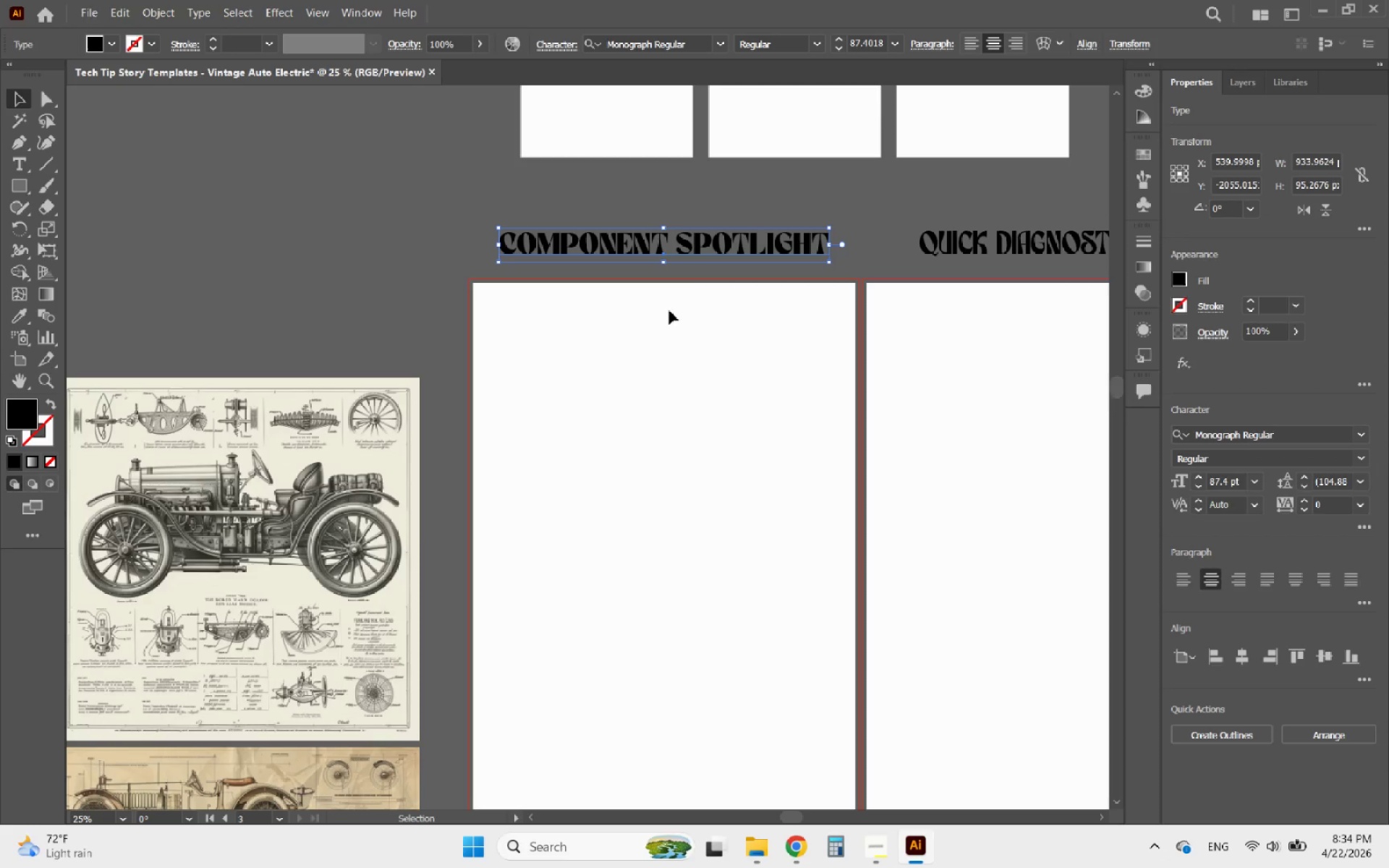 
hold_key(key=AltLeft, duration=1.03)
left_click_drag(start_coordinate=[754, 256], to_coordinate=[757, 338])
 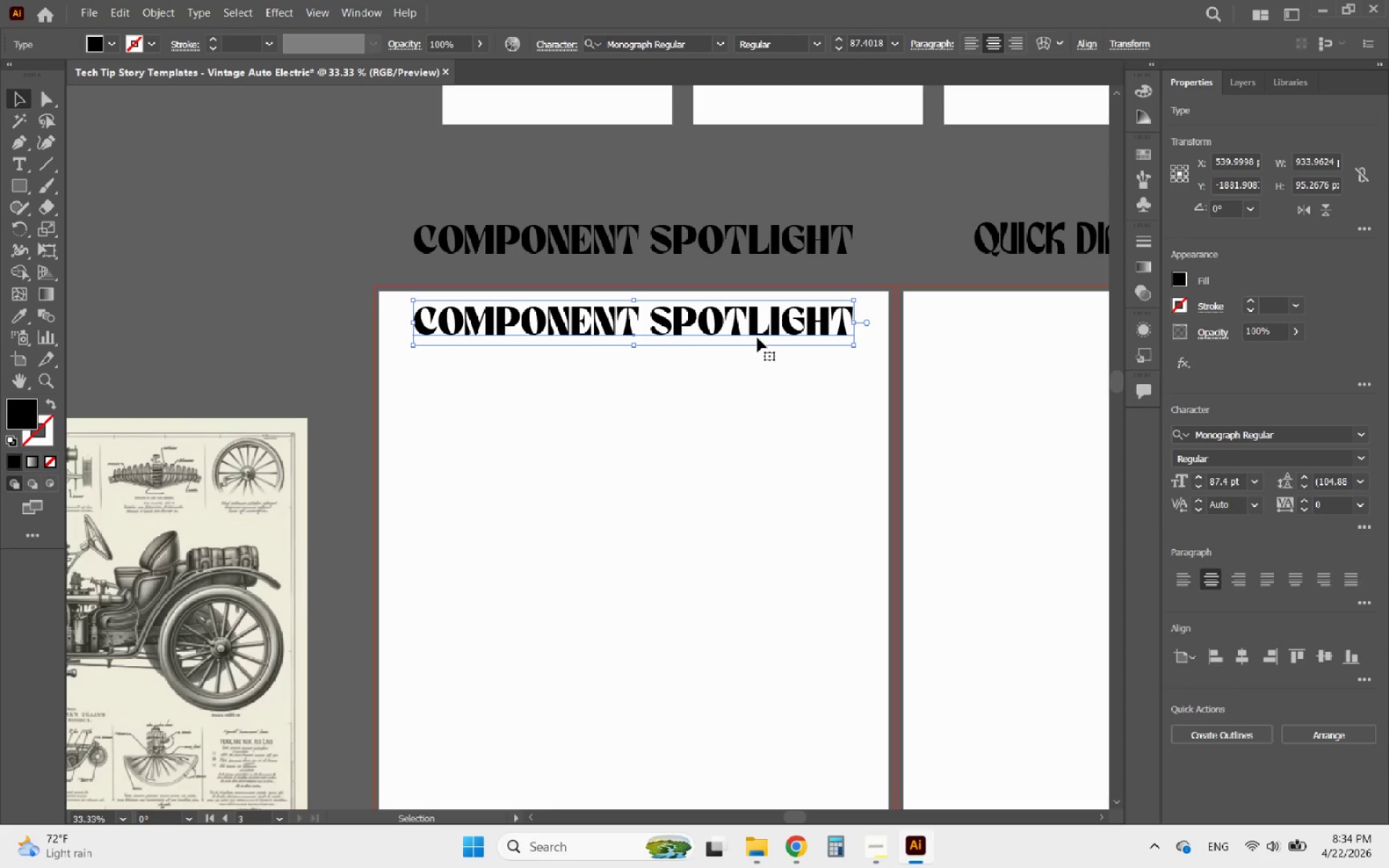 
scroll: coordinate [754, 256], scroll_direction: none, amount: 0.0
 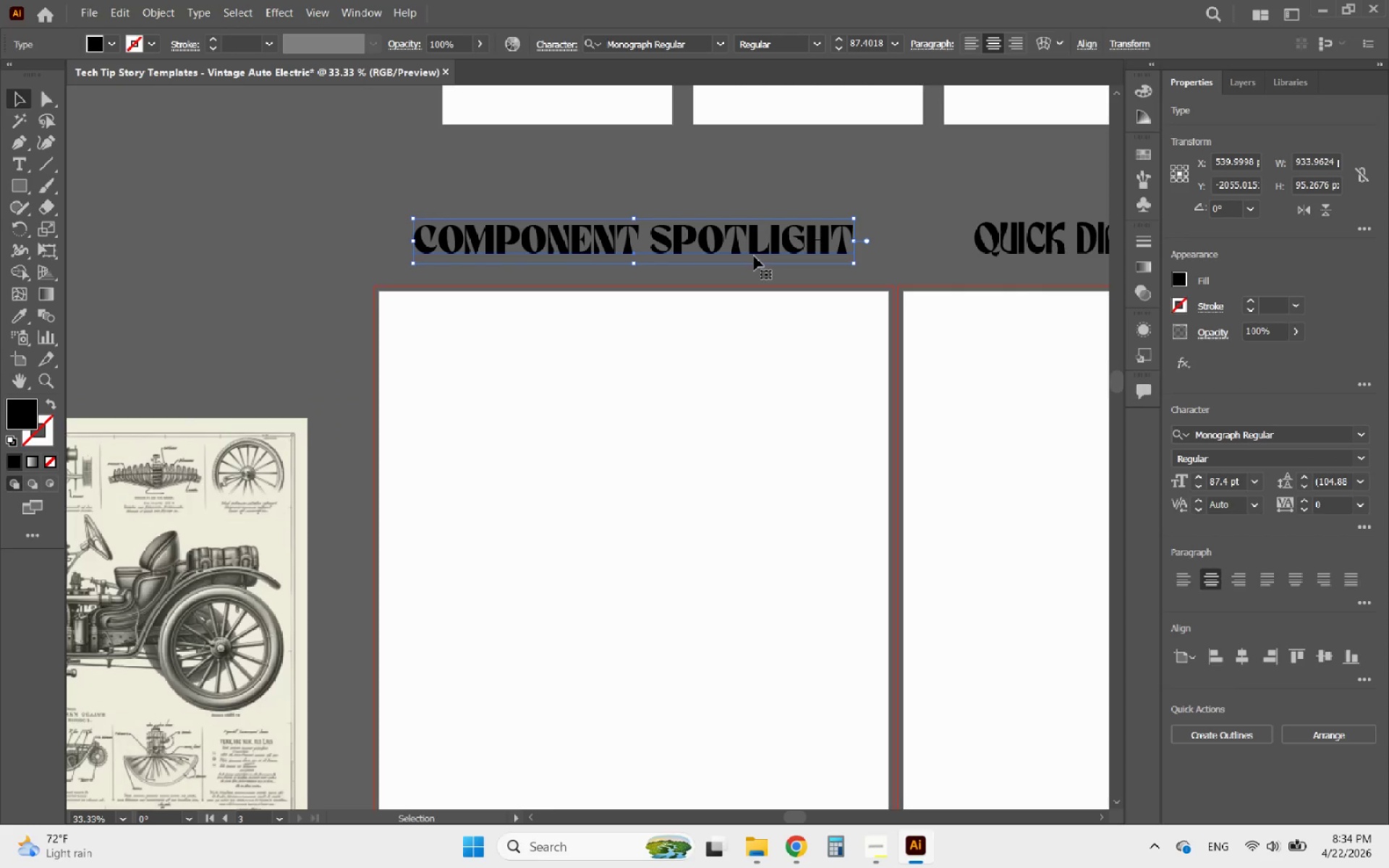 
hold_key(key=ShiftLeft, duration=0.62)
 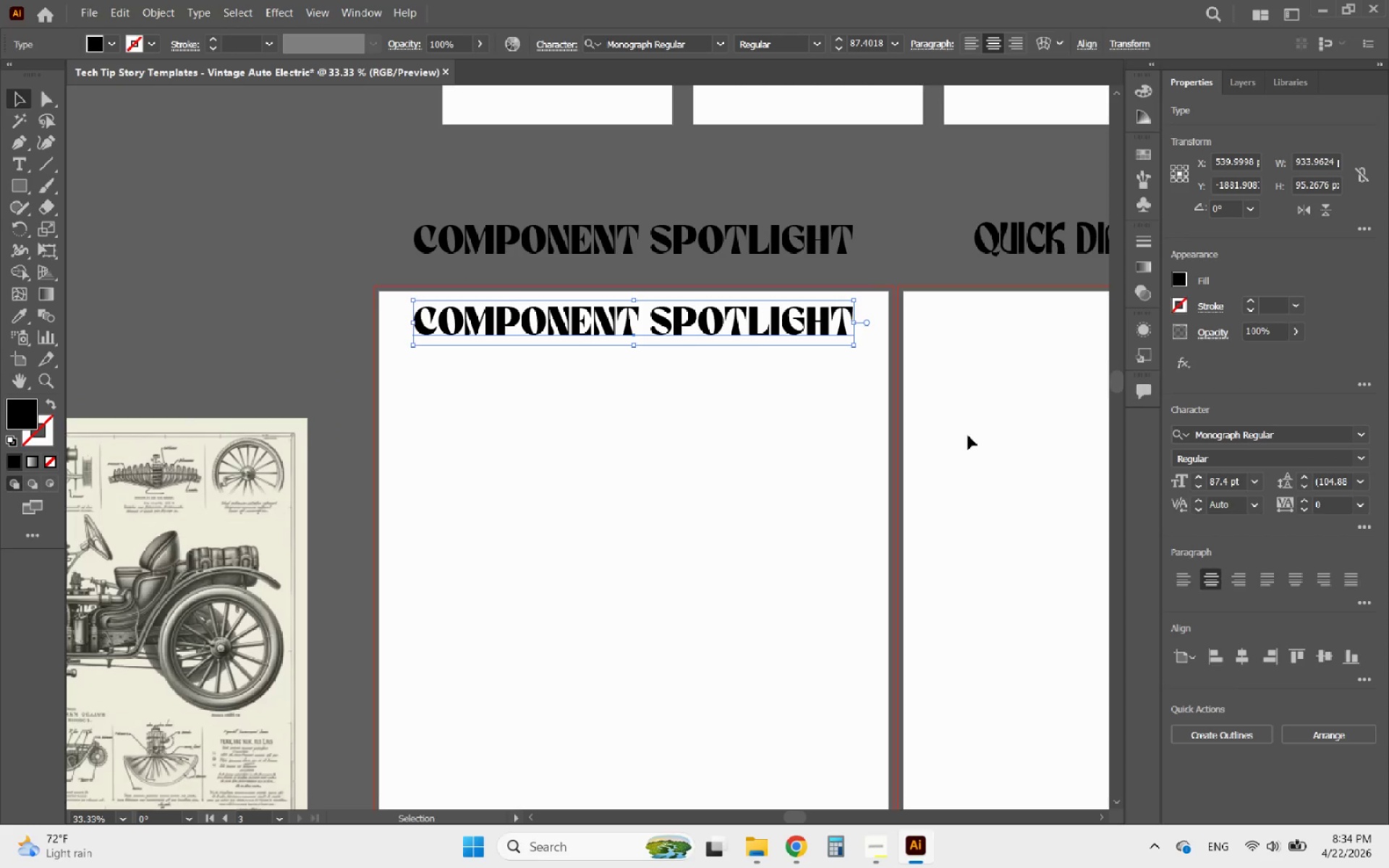 
scroll: coordinate [601, 510], scroll_direction: down, amount: 4.0
 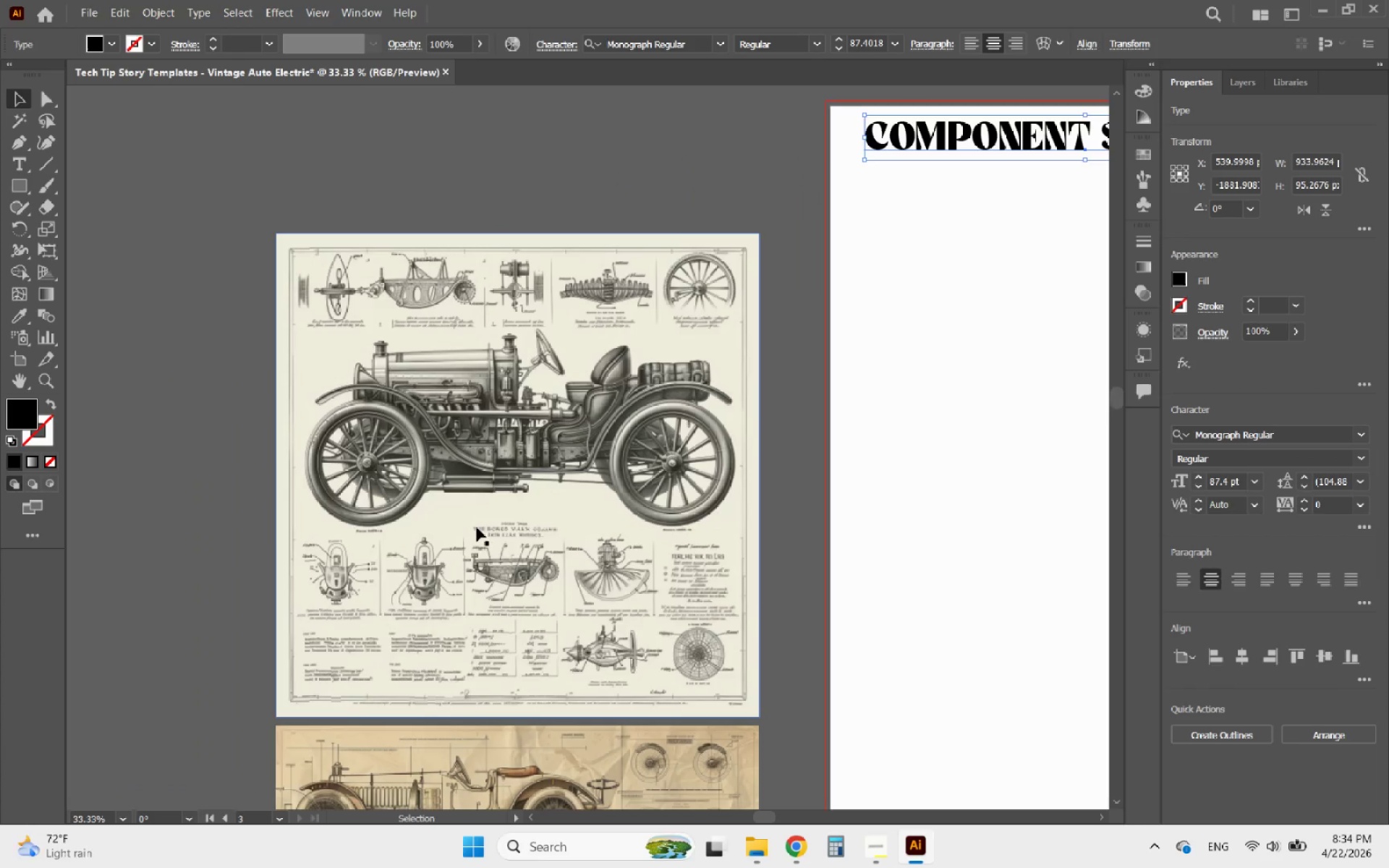 
hold_key(key=AltLeft, duration=6.34)
scroll: coordinate [483, 540], scroll_direction: up, amount: 3.0
 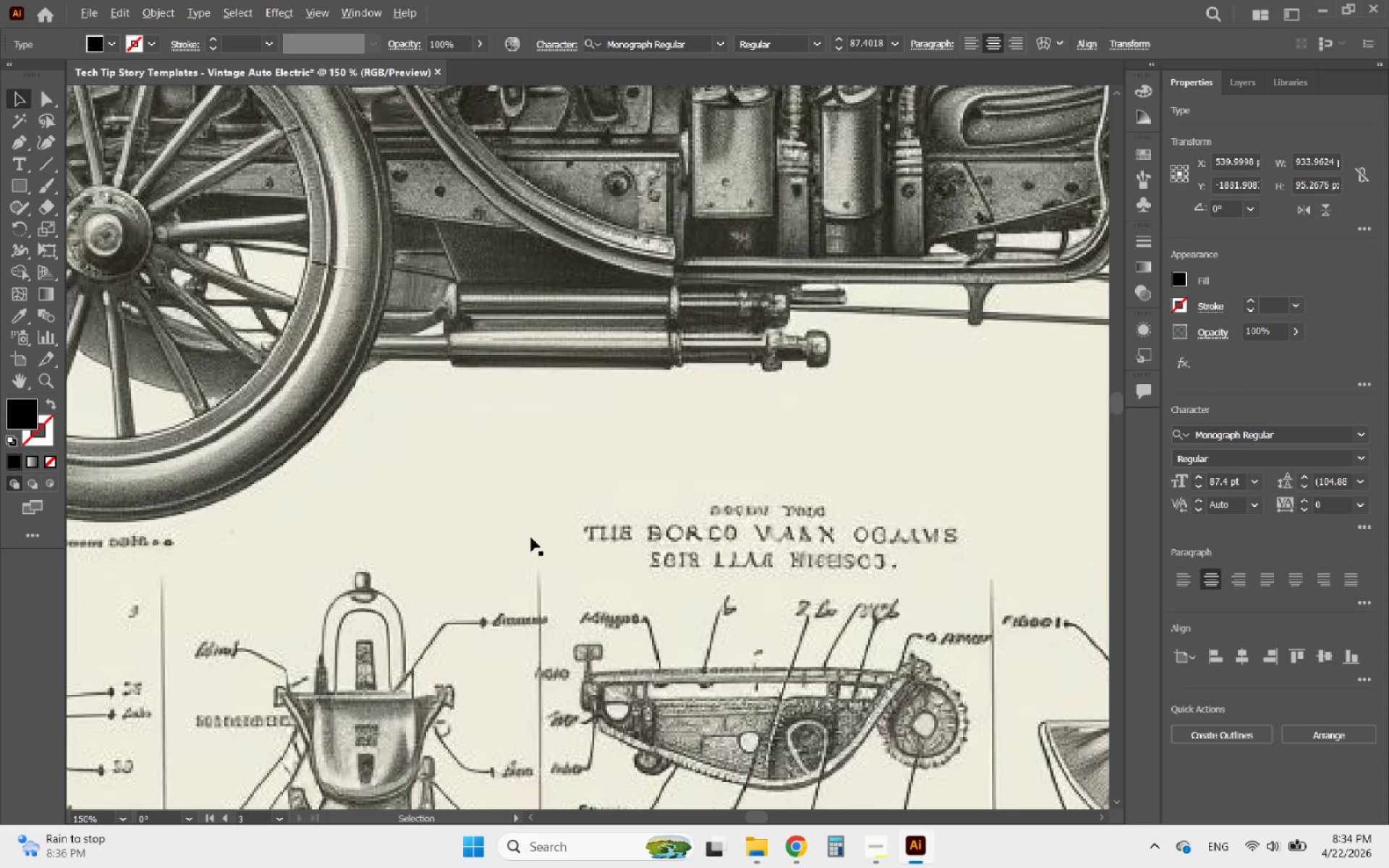 
scroll: coordinate [502, 535], scroll_direction: none, amount: 0.0
 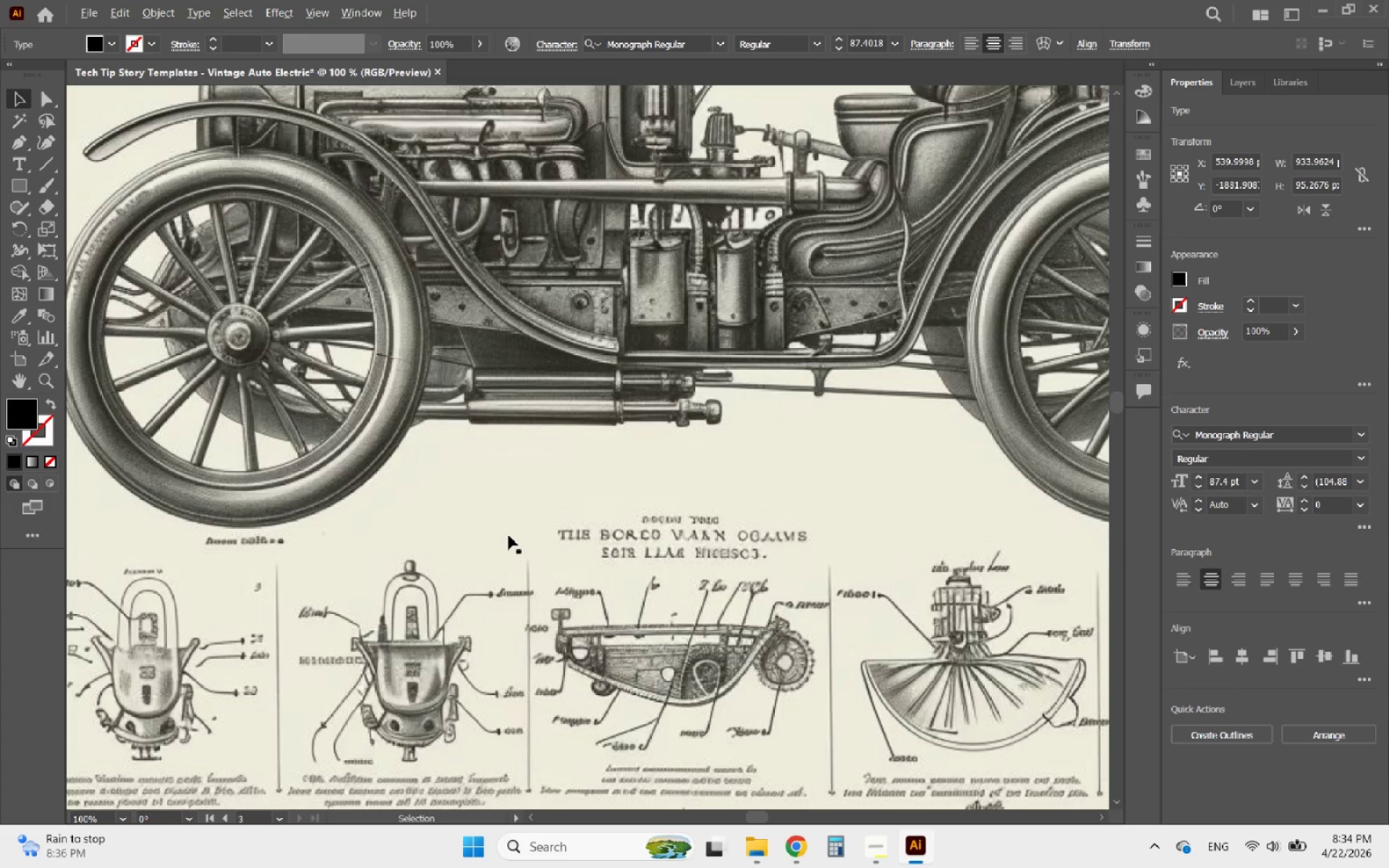 
scroll: coordinate [509, 535], scroll_direction: down, amount: 1.0
 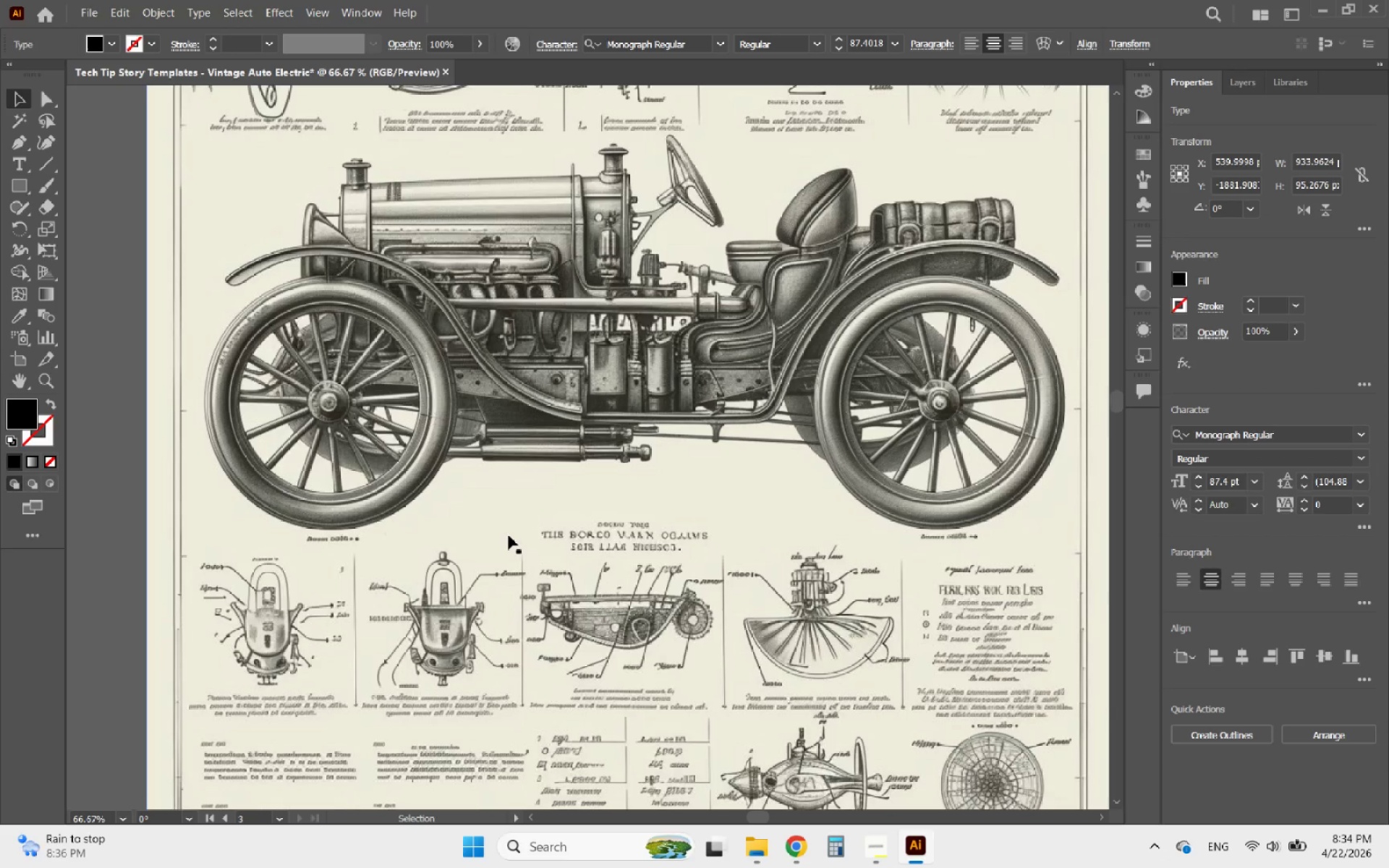 
hold_key(key=AltLeft, duration=1.42)
scroll: coordinate [412, 525], scroll_direction: down, amount: 3.0
 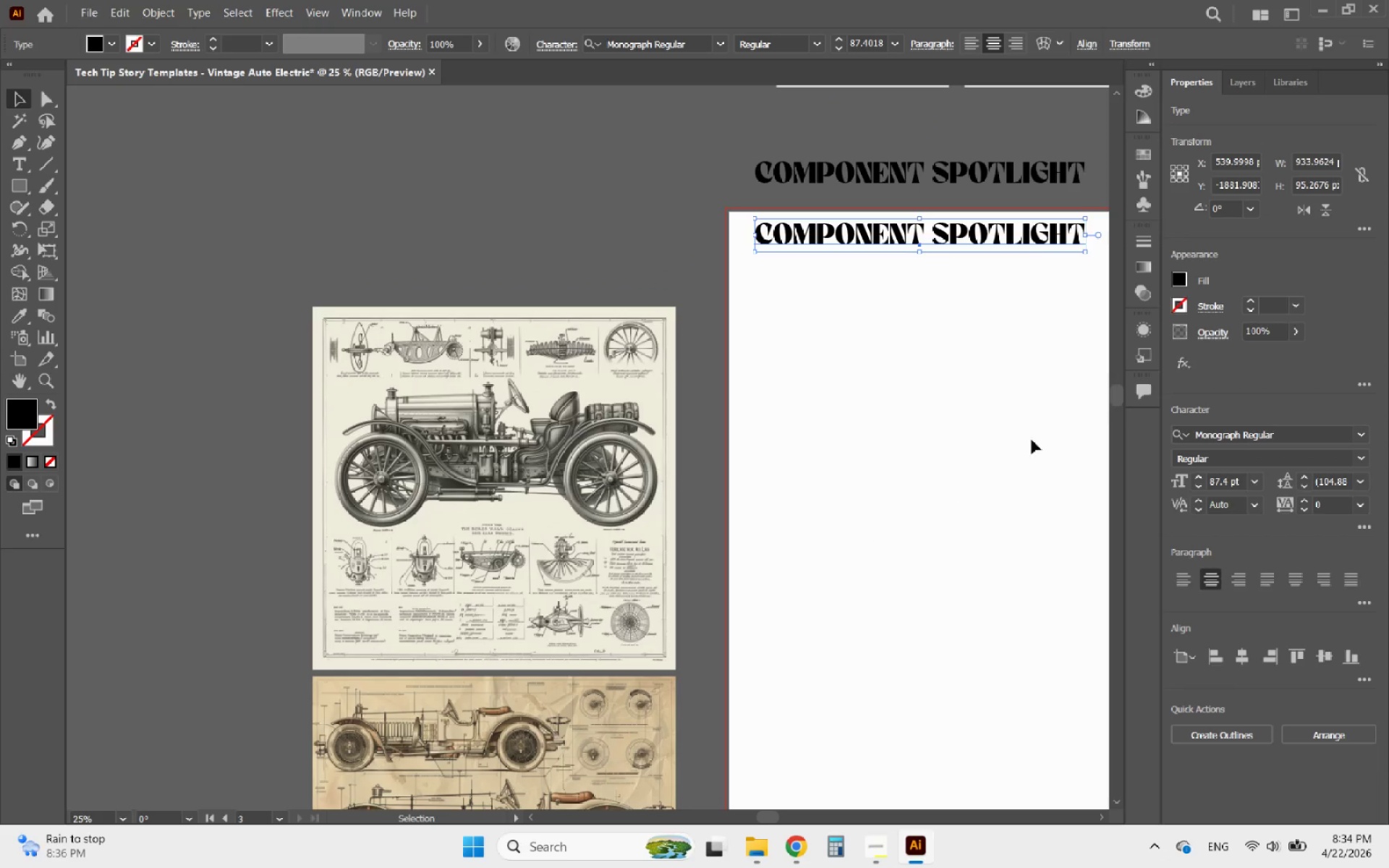 
hold_key(key=AltLeft, duration=0.97)
scroll: coordinate [790, 328], scroll_direction: down, amount: 1.0
 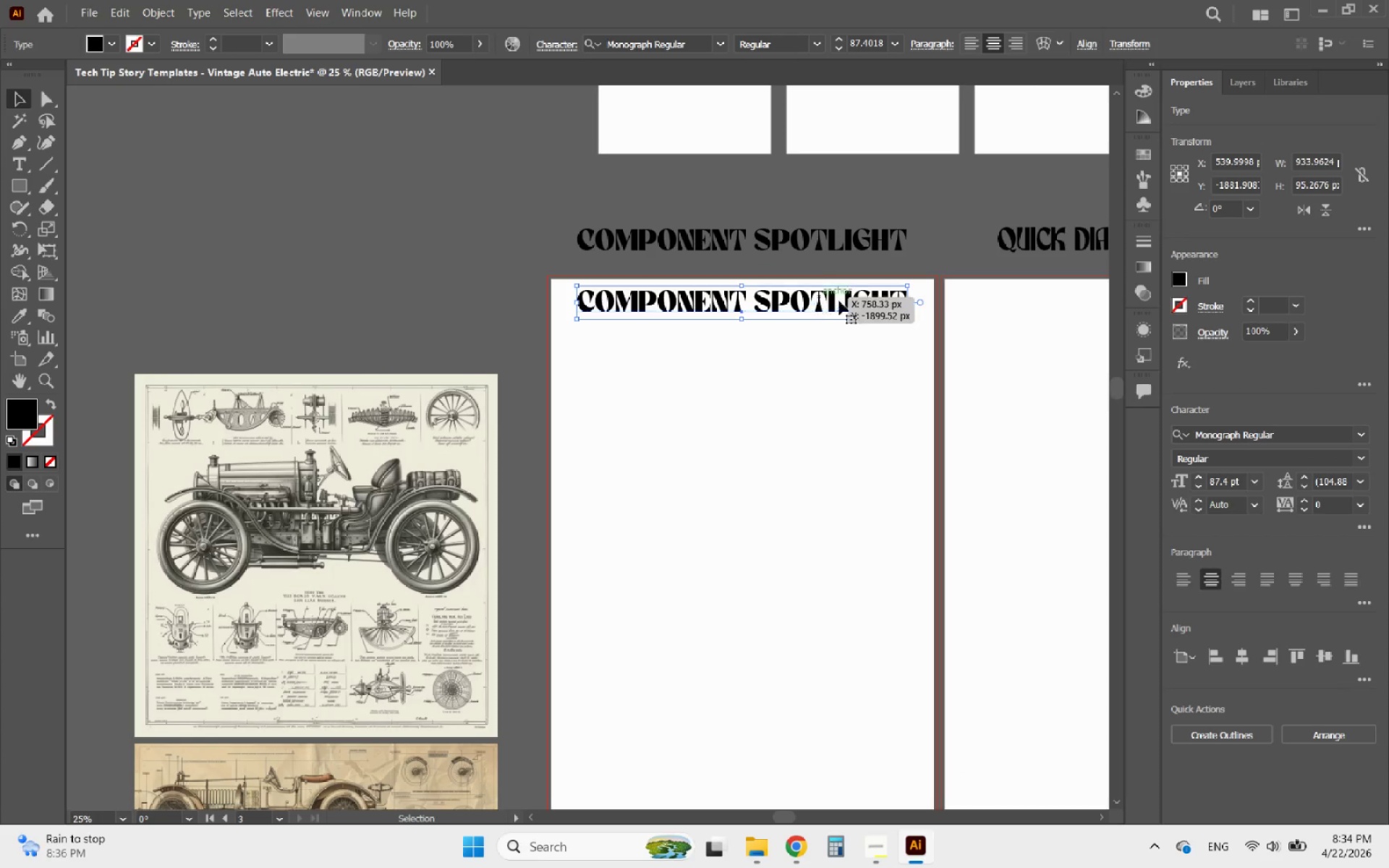 
left_click_drag(start_coordinate=[847, 302], to_coordinate=[849, 367])
 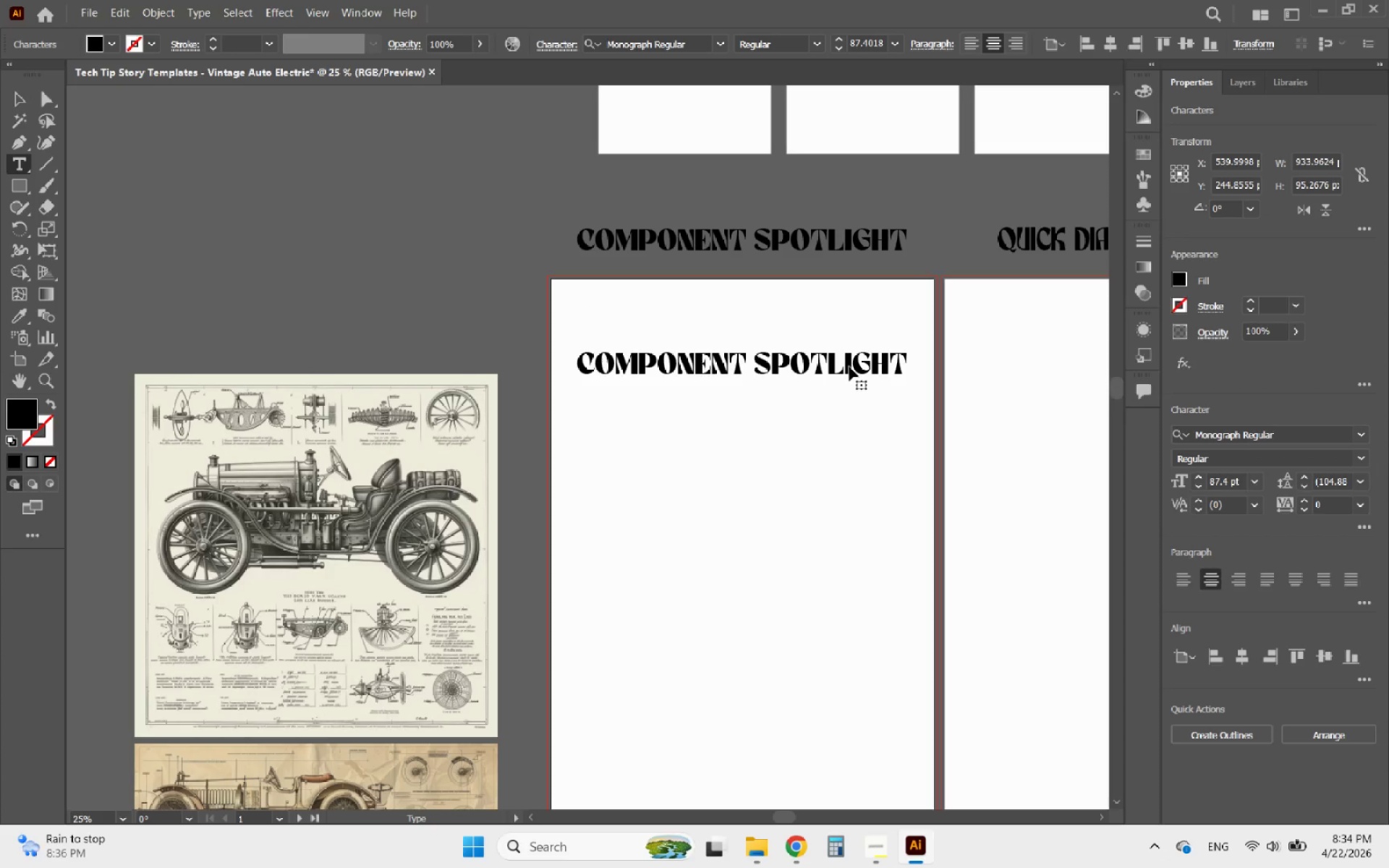 
hold_key(key=ShiftLeft, duration=0.62)
 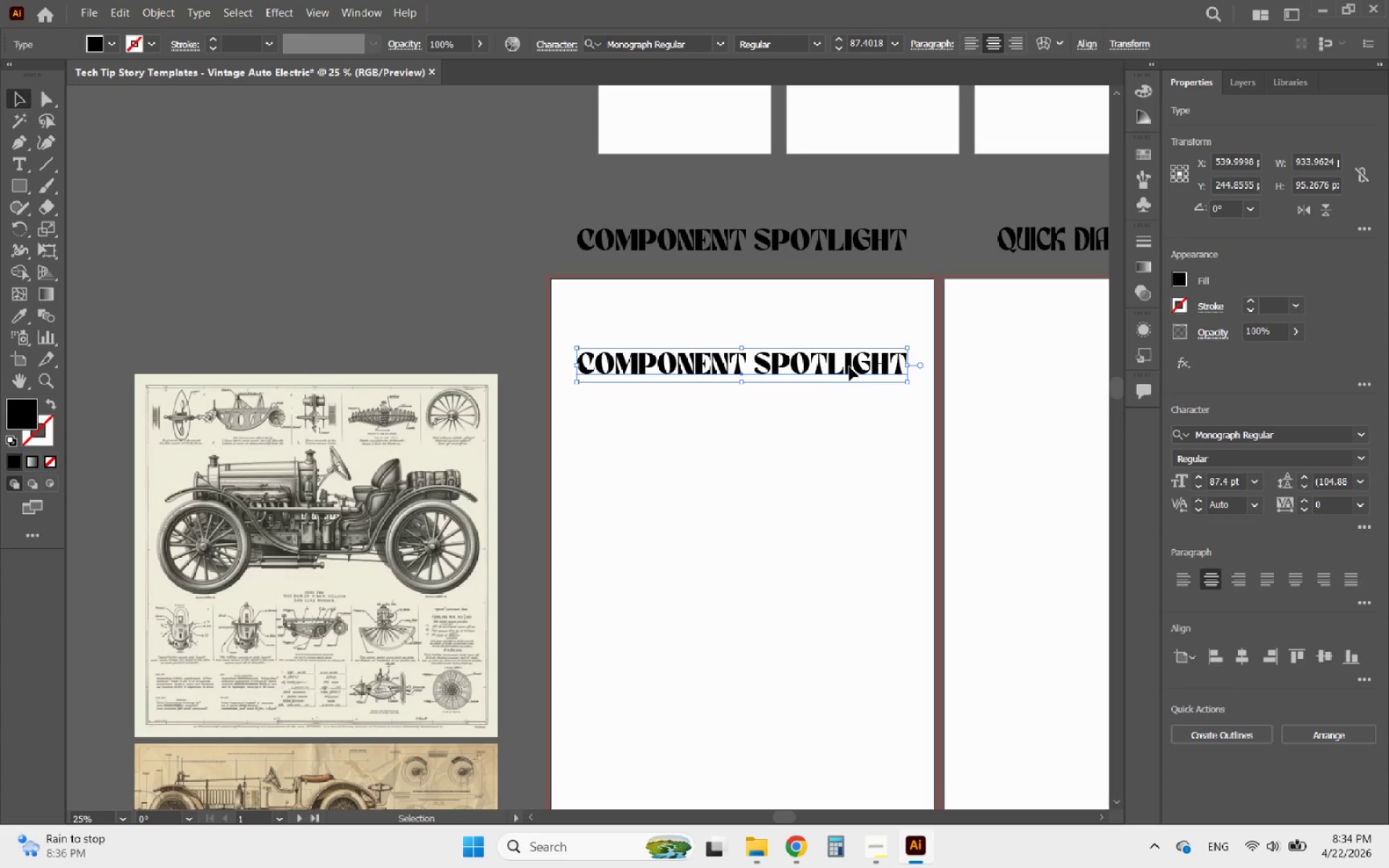 
double_click([849, 367])
 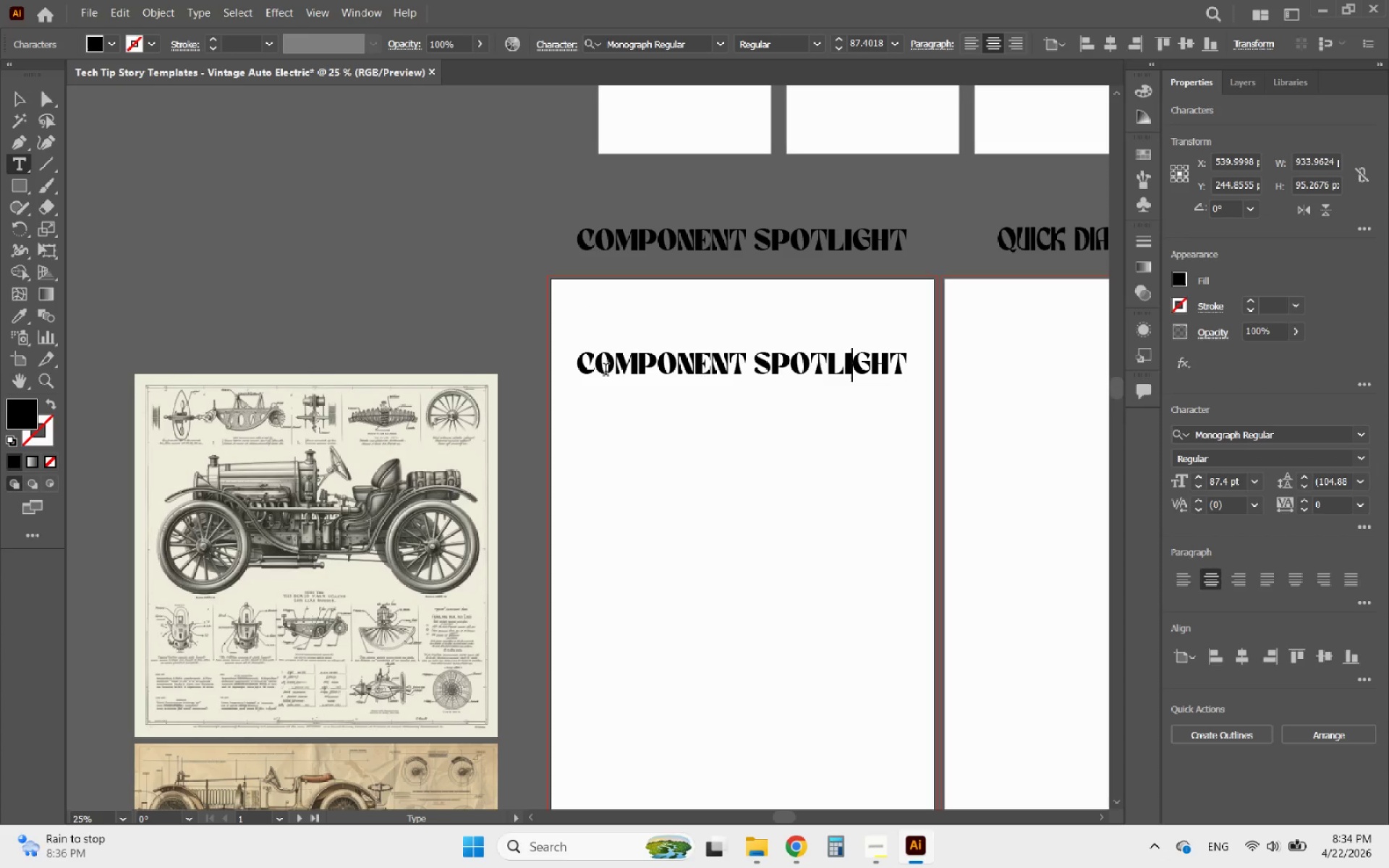 
left_click_drag(start_coordinate=[579, 365], to_coordinate=[894, 367])
 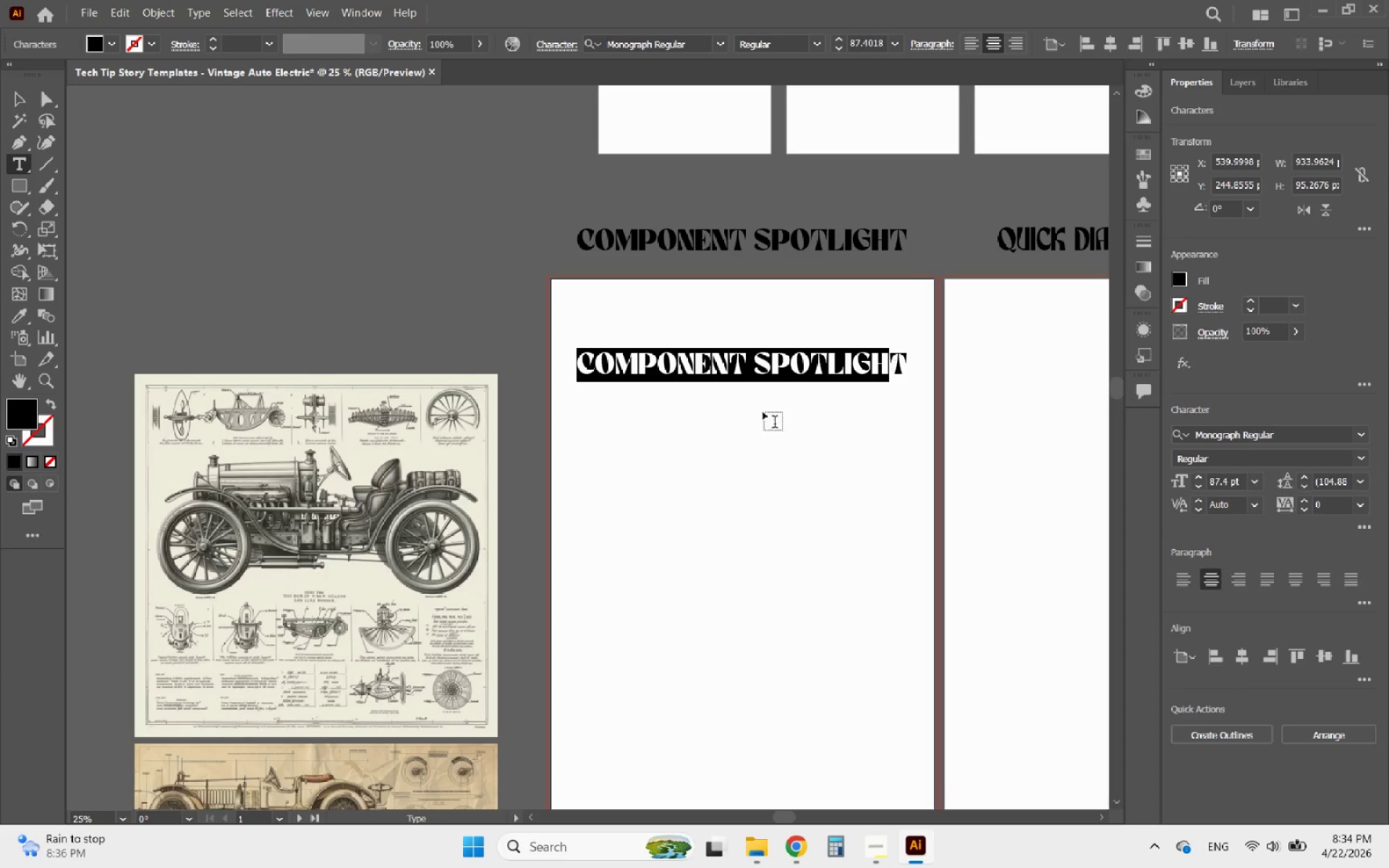 
hold_key(key=AltLeft, duration=6.49)
scroll: coordinate [469, 677], scroll_direction: up, amount: 4.0
 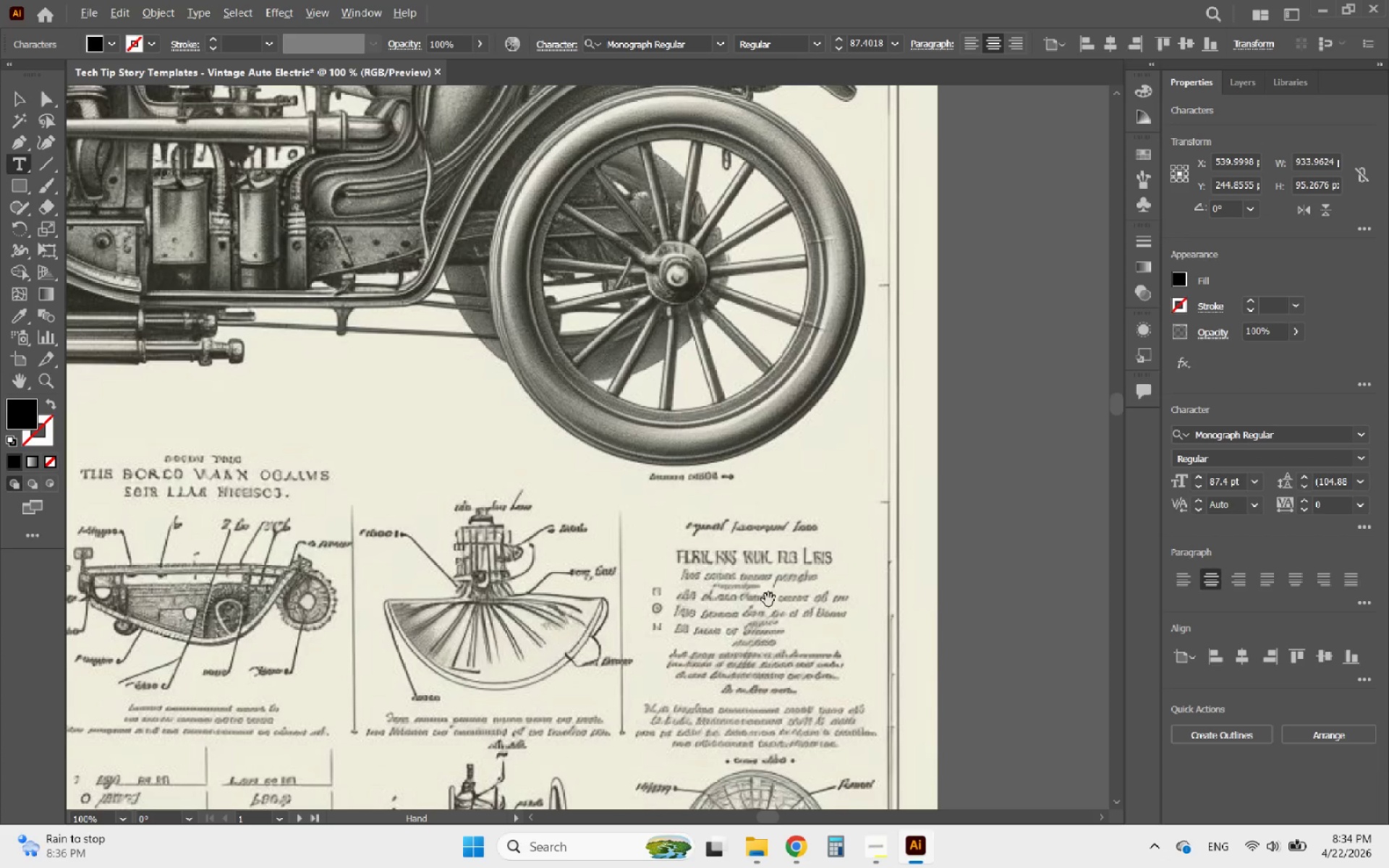 
scroll: coordinate [481, 603], scroll_direction: none, amount: 0.0
 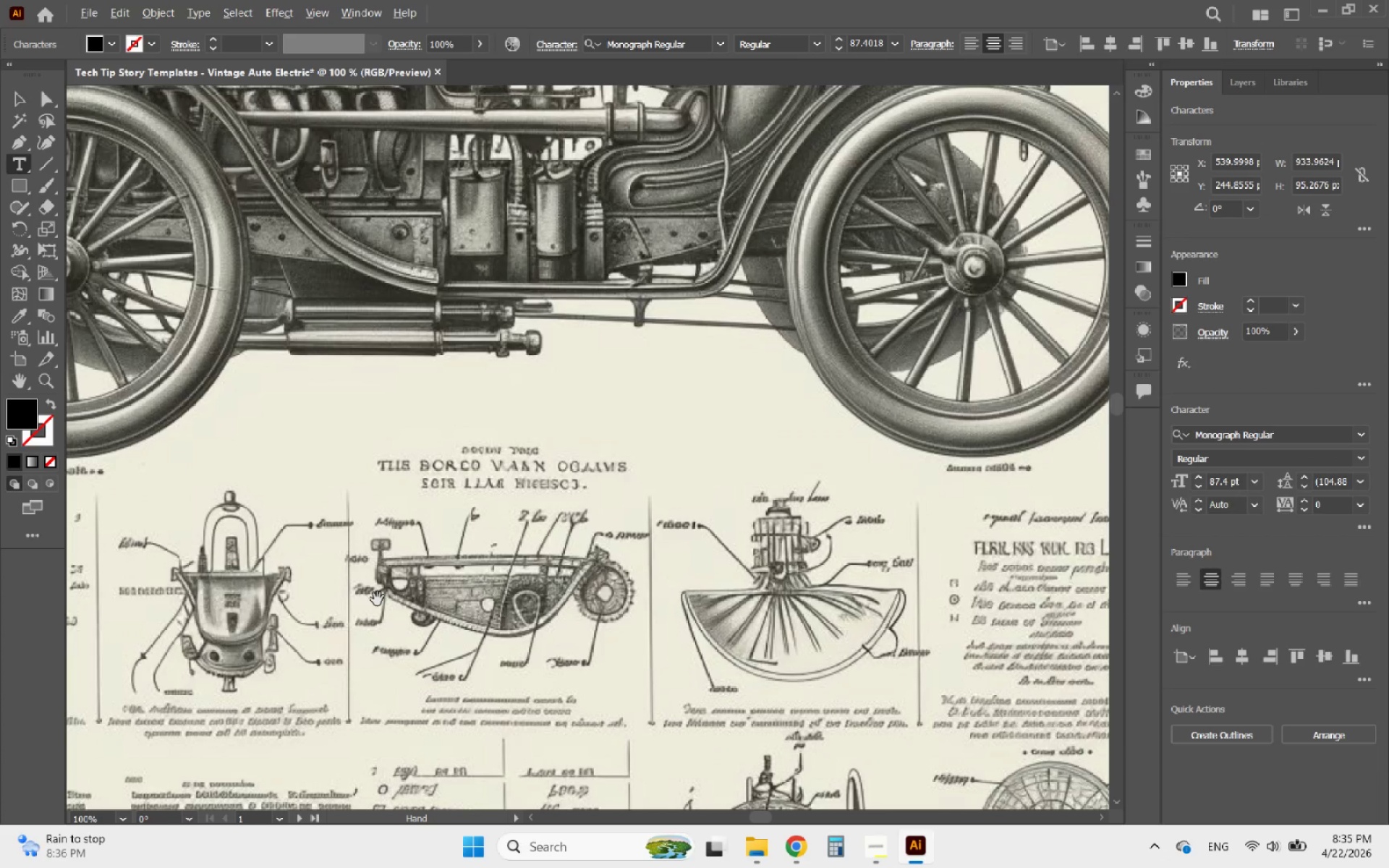 
scroll: coordinate [381, 603], scroll_direction: down, amount: 3.0
 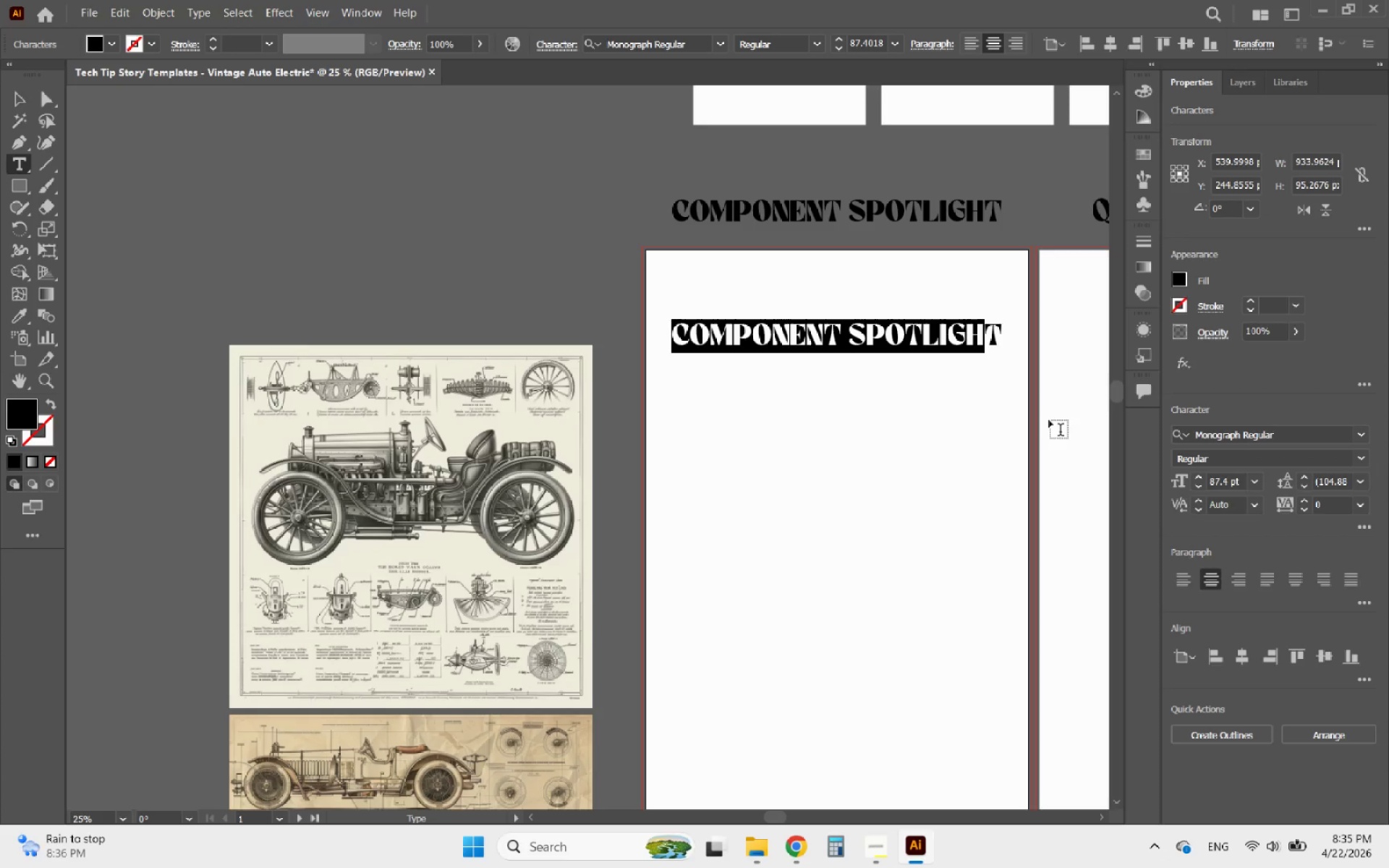 
key(Backspace)
 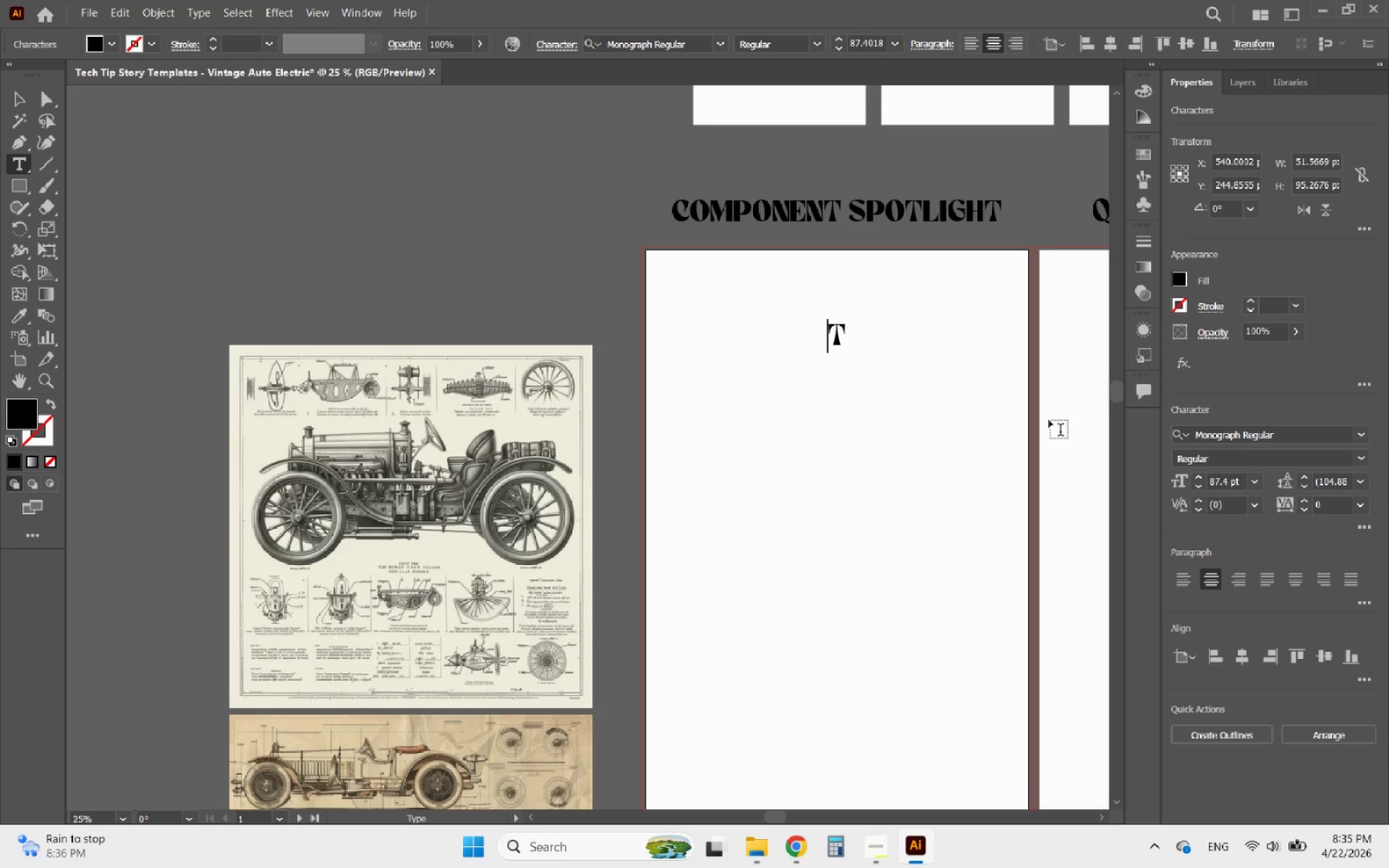 
key(ArrowRight)
 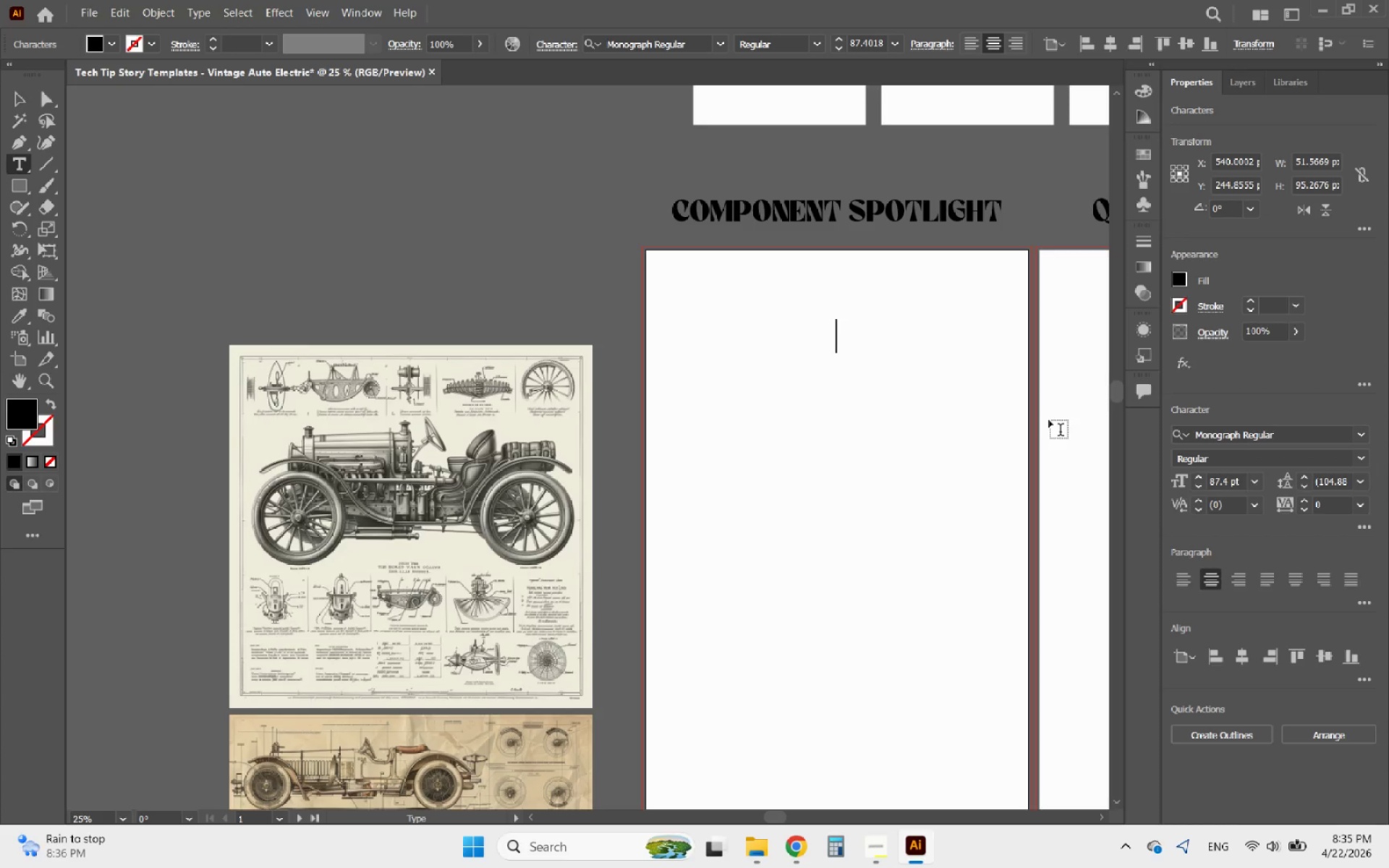 
key(Backspace)
type(The )
key(Backspace)
key(Backspace)
key(Backspace)
type(he borco vaan)
key(Backspace)
key(Backspace)
type(n)
 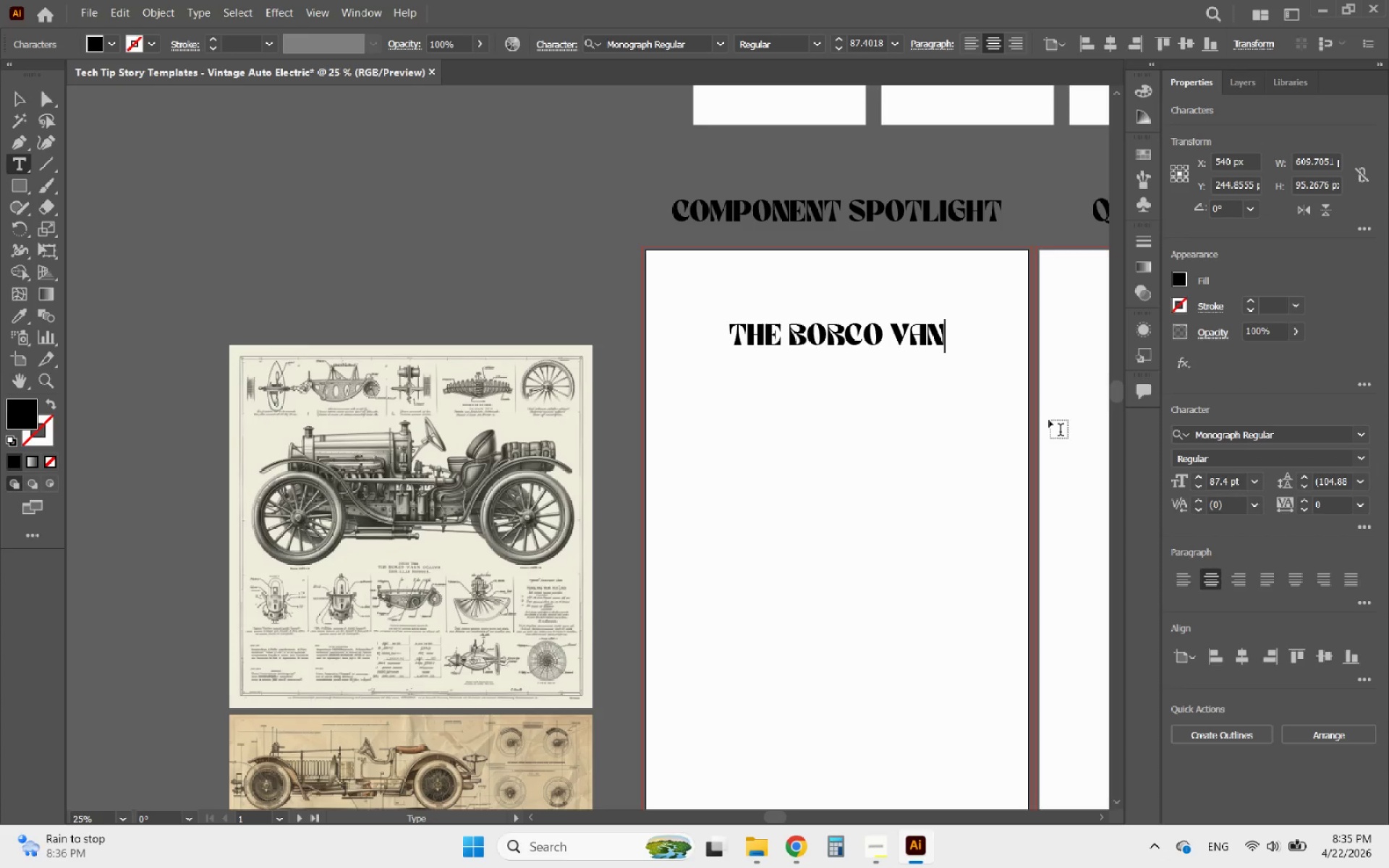 
left_click([26, 98])
 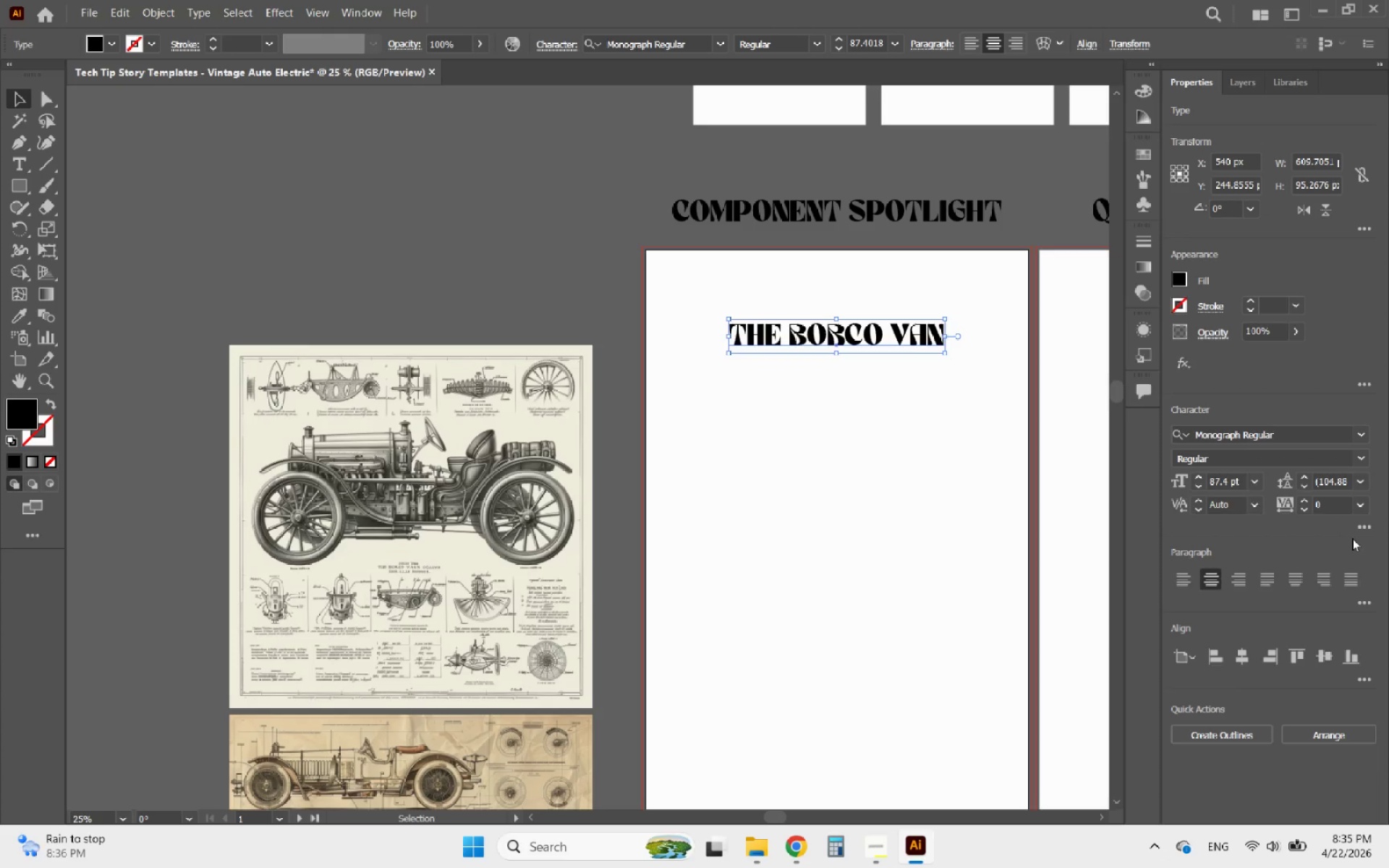 
left_click([1367, 519])
 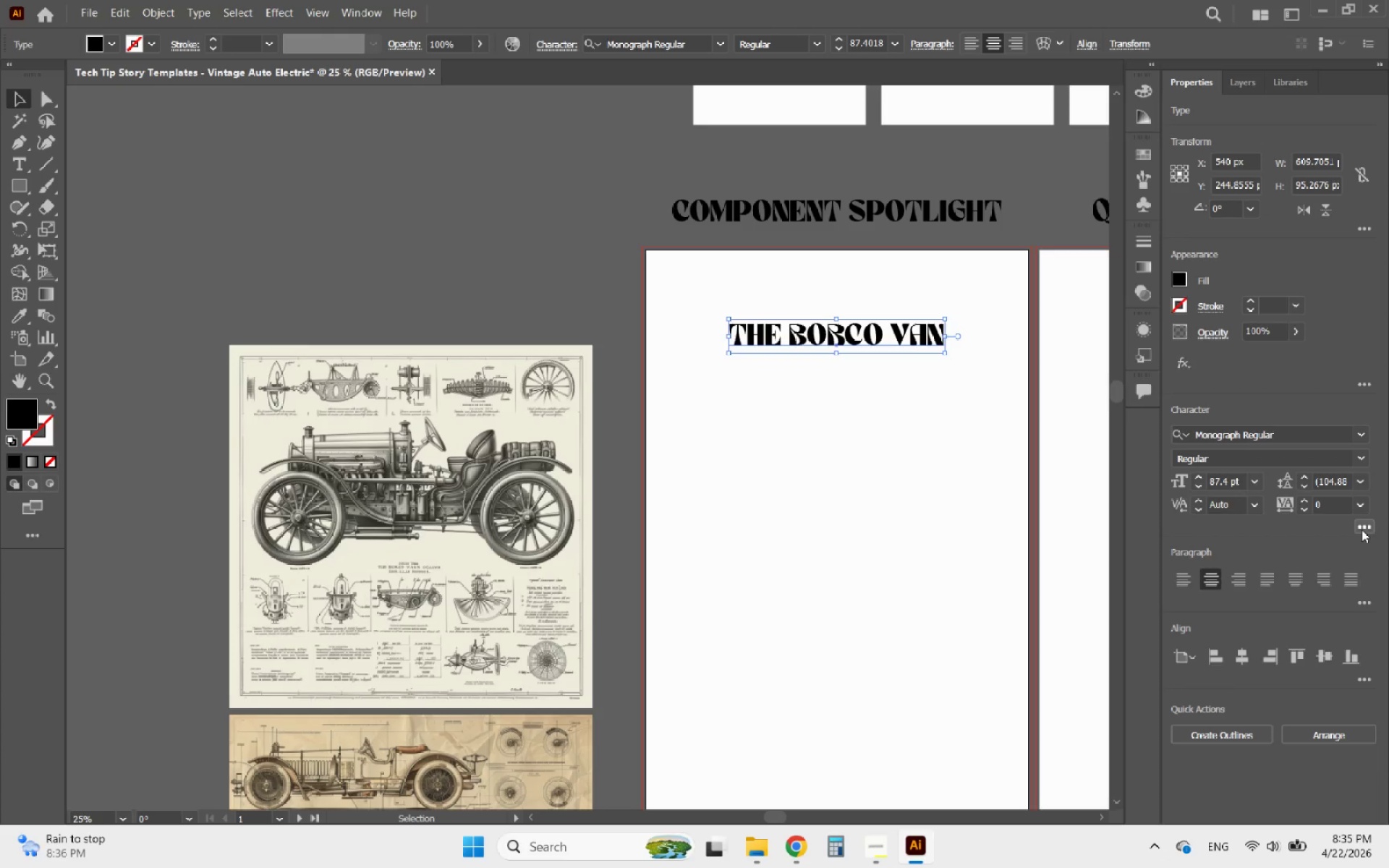 
left_click([1361, 529])
 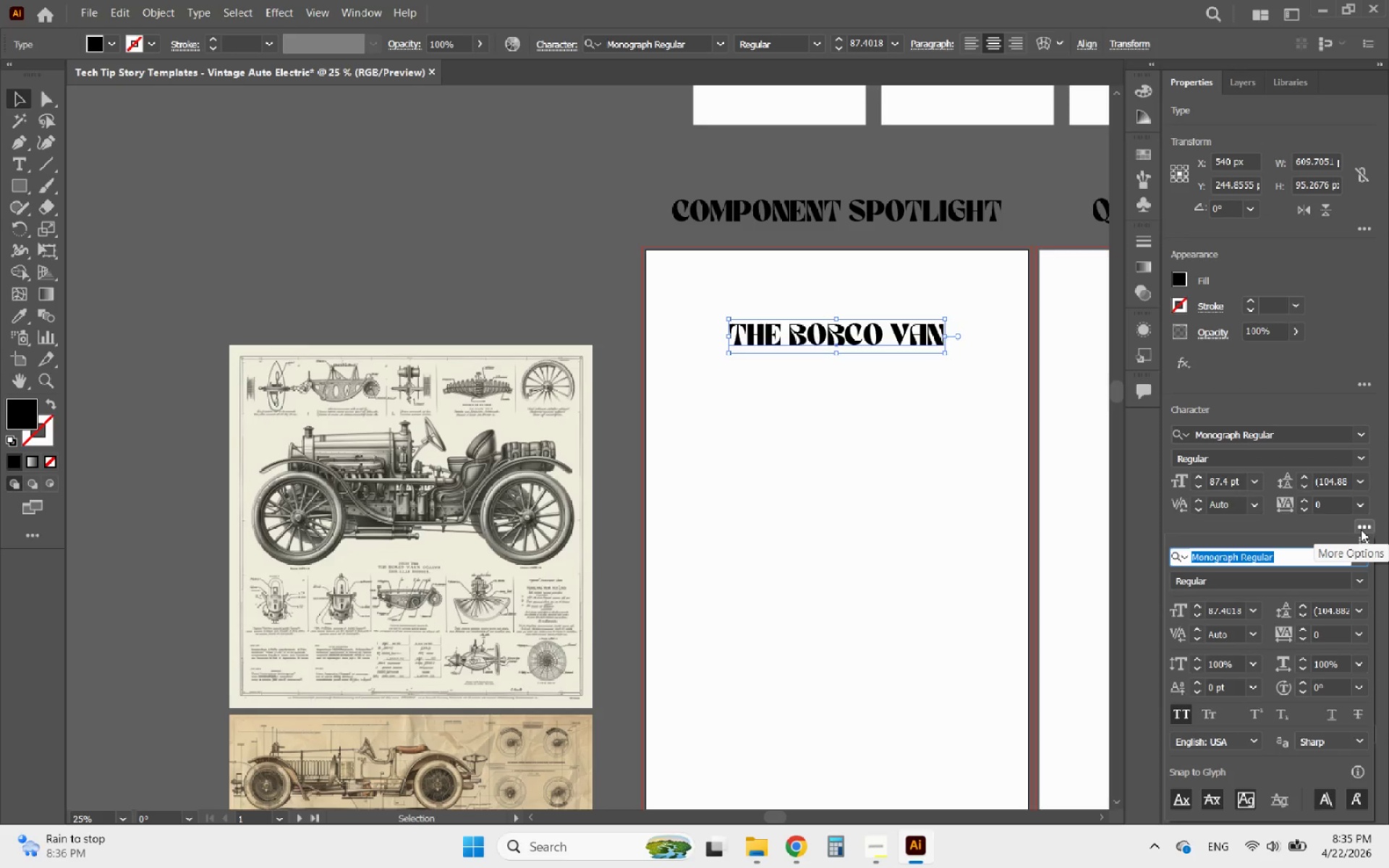 
left_click([1361, 529])
 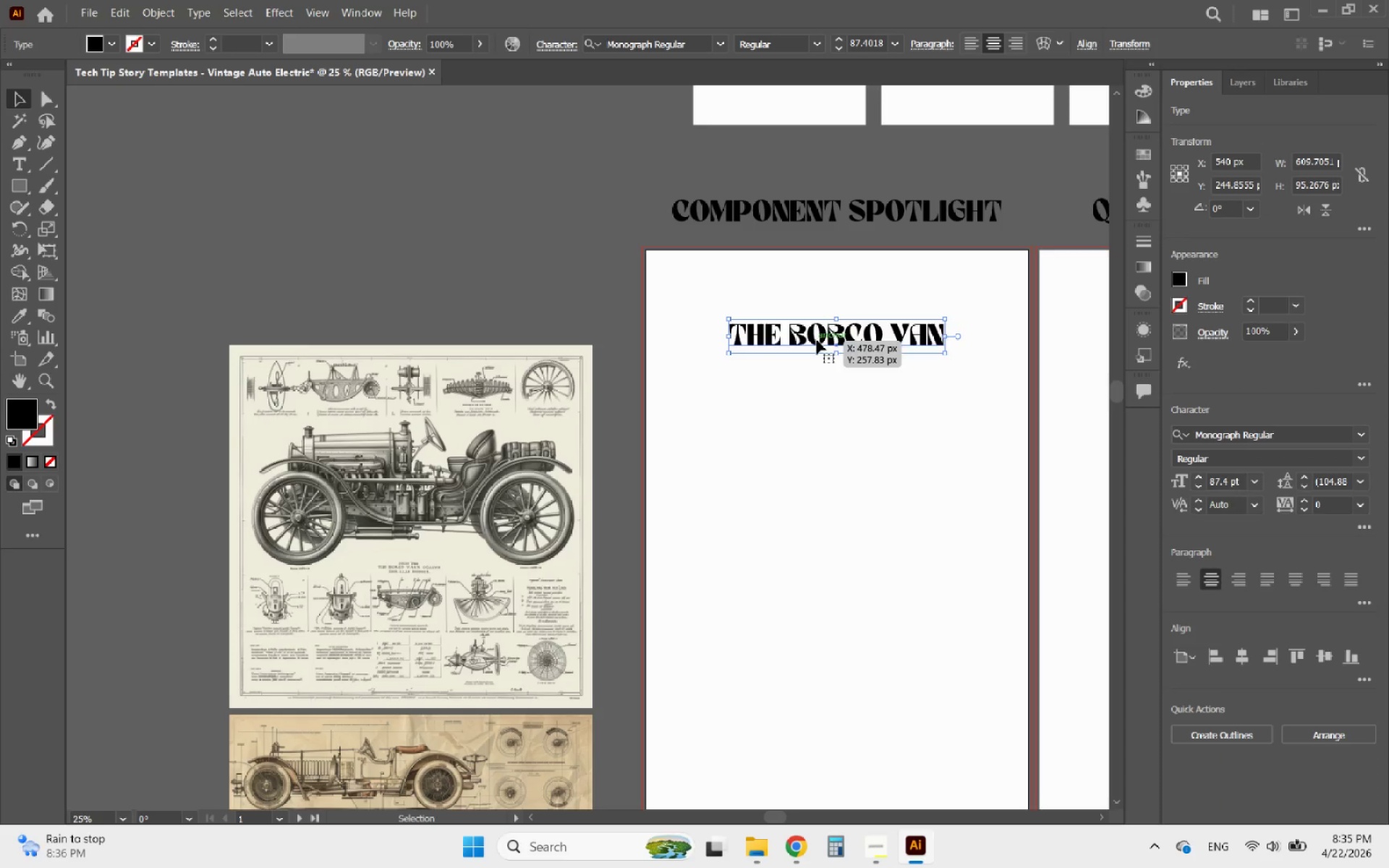 
hold_key(key=AltLeft, duration=1.2)
left_click_drag(start_coordinate=[817, 340], to_coordinate=[818, 388])
 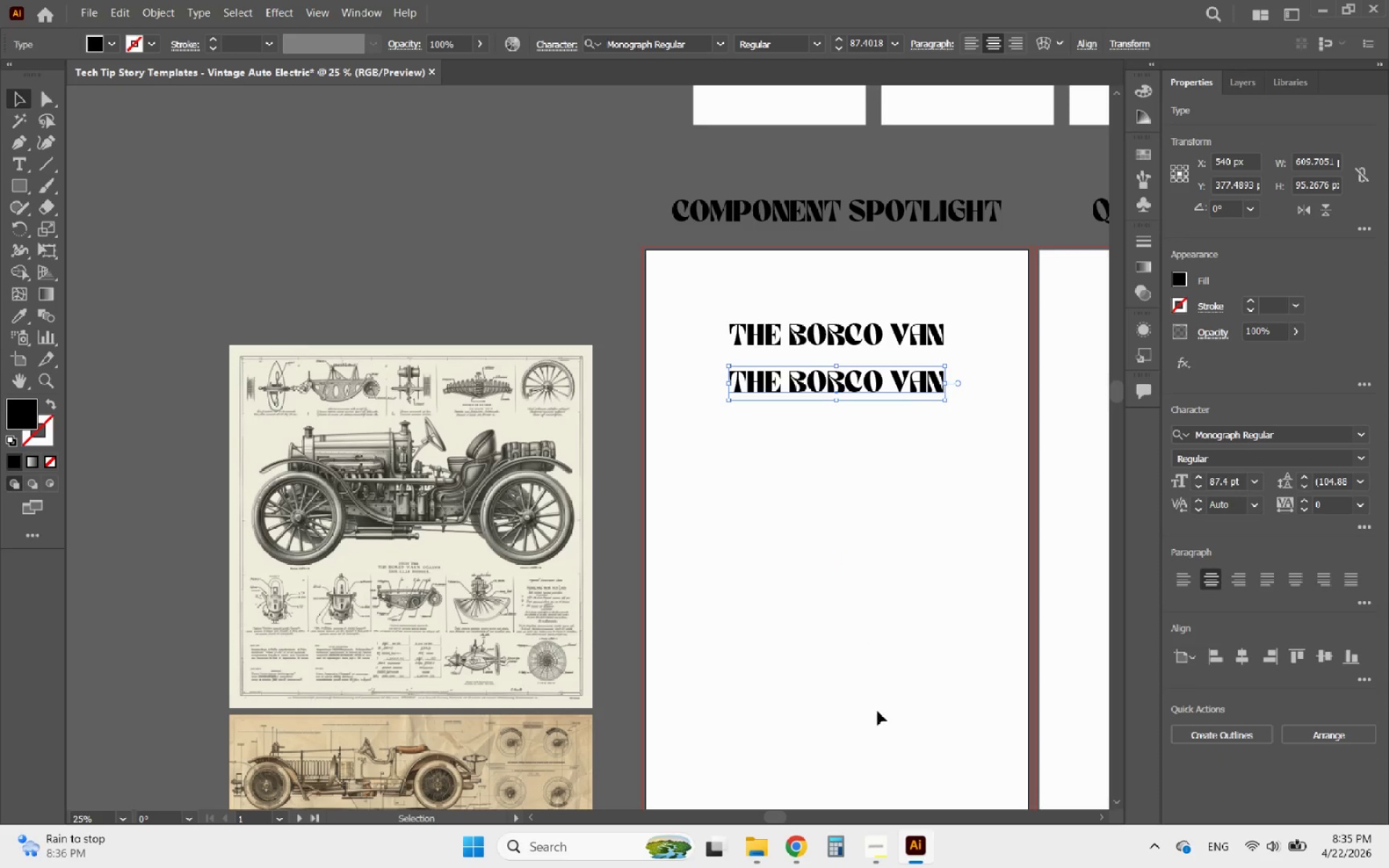 
hold_key(key=ShiftLeft, duration=0.86)